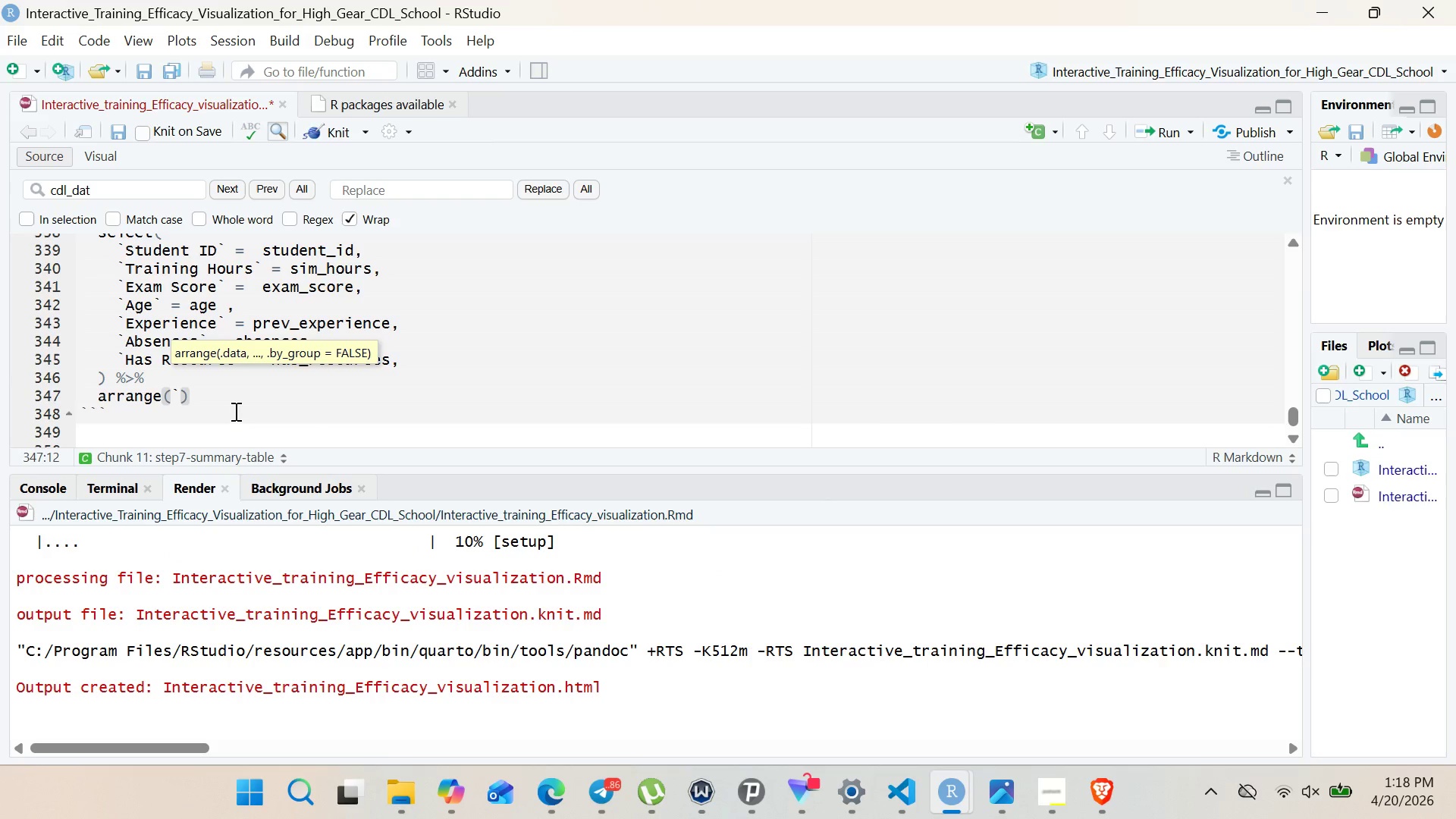 
key(Backquote)
 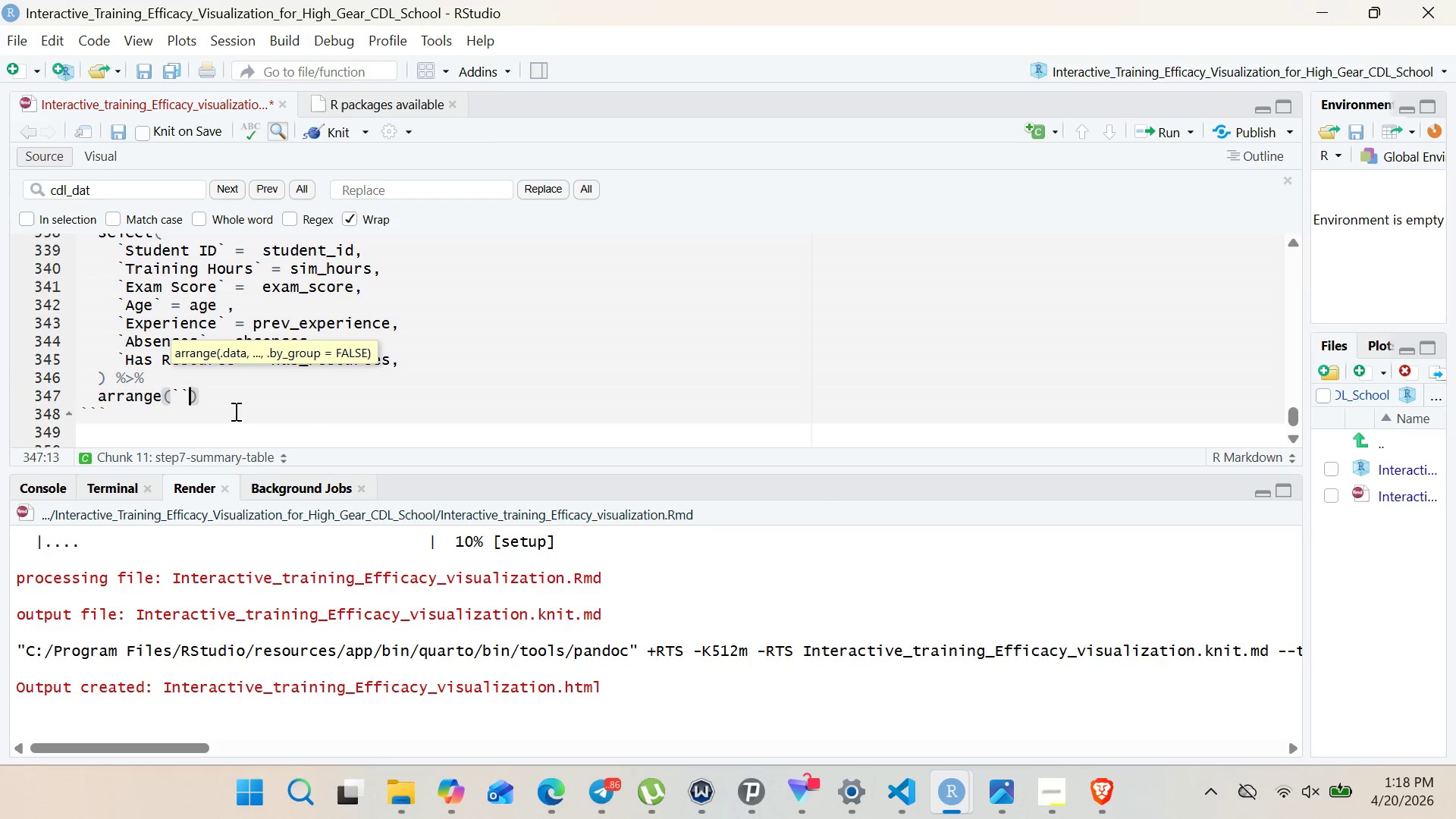 
key(ArrowLeft)
 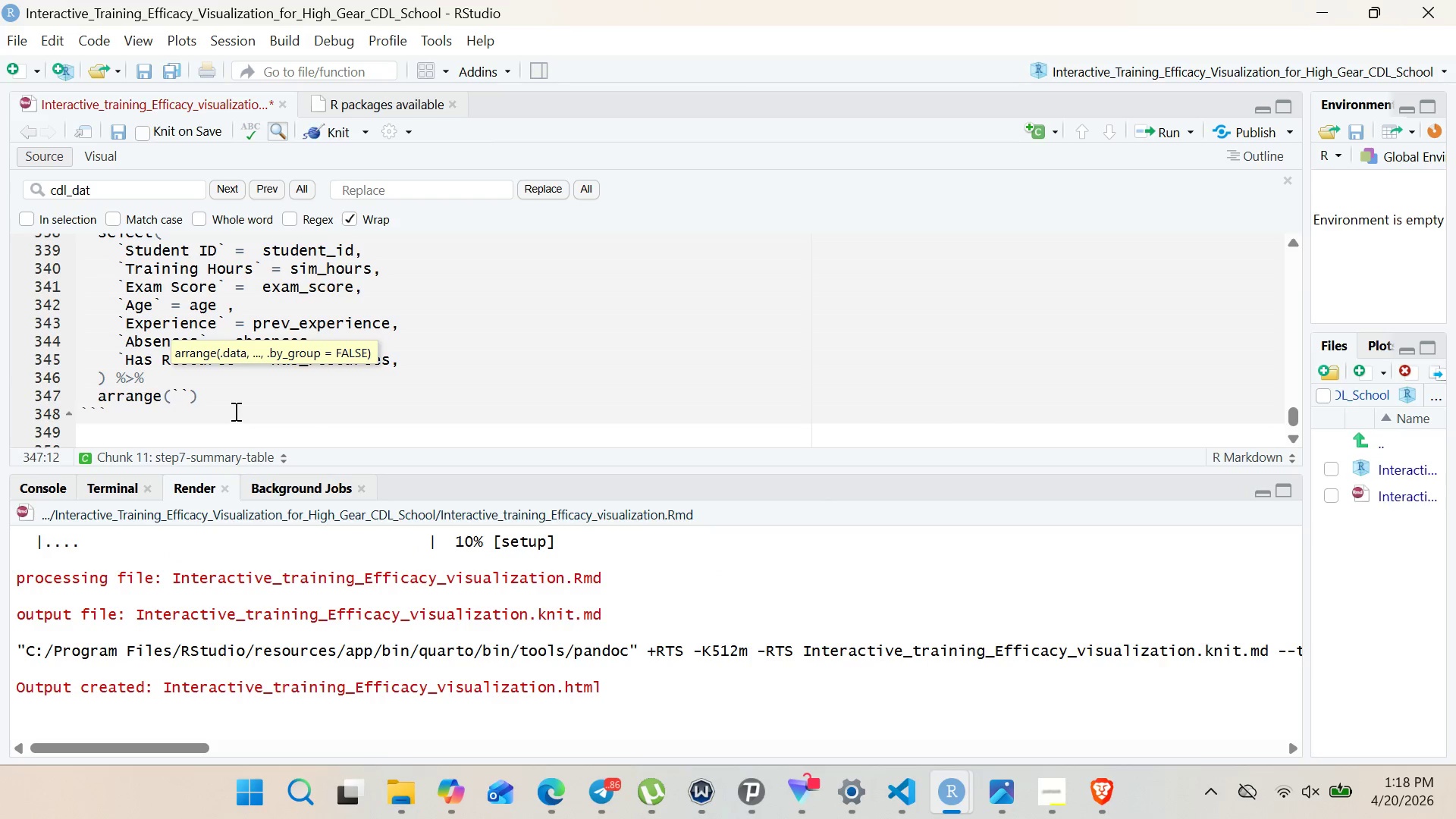 
type(Exam Score)
 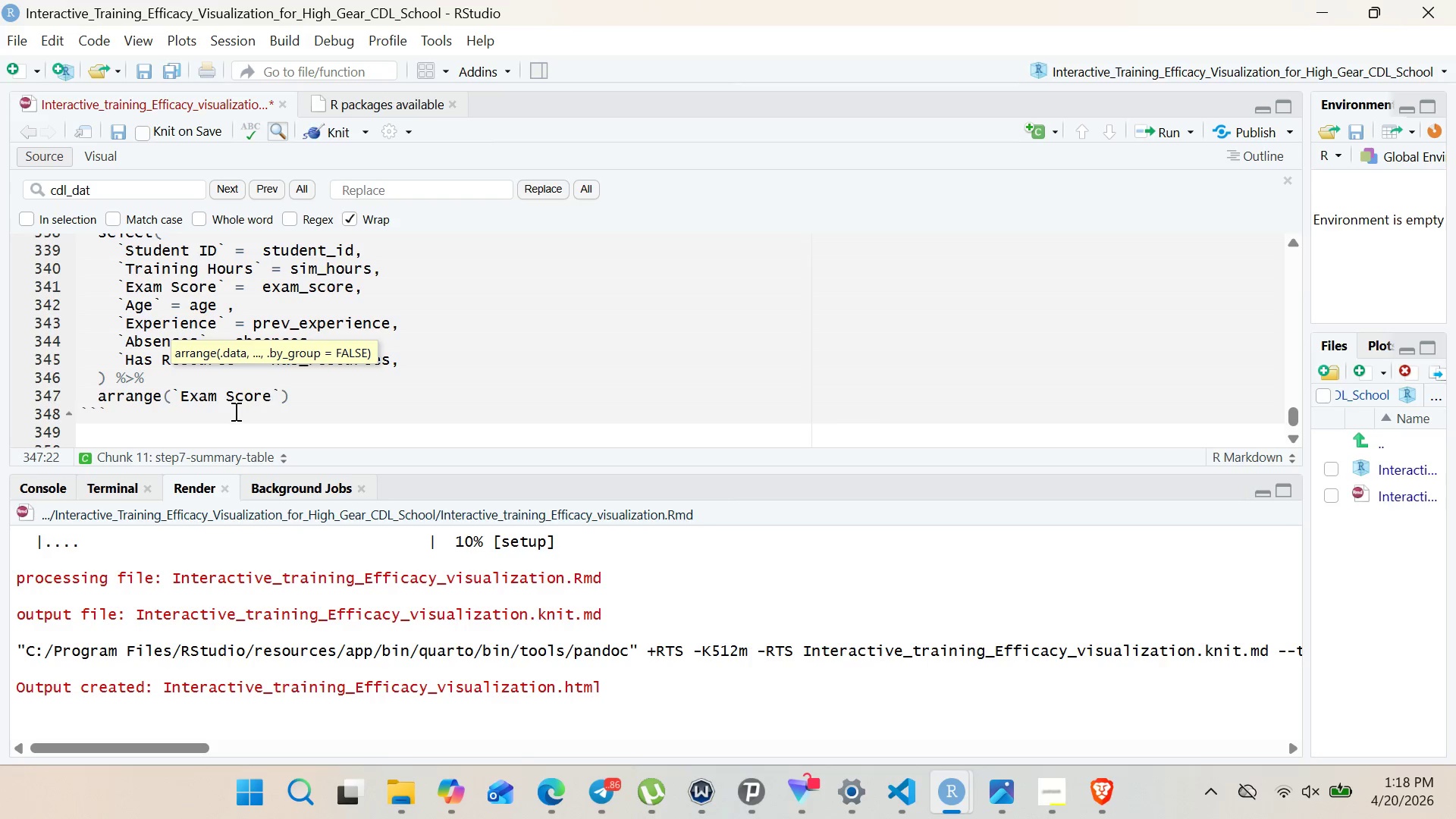 
wait(5.38)
 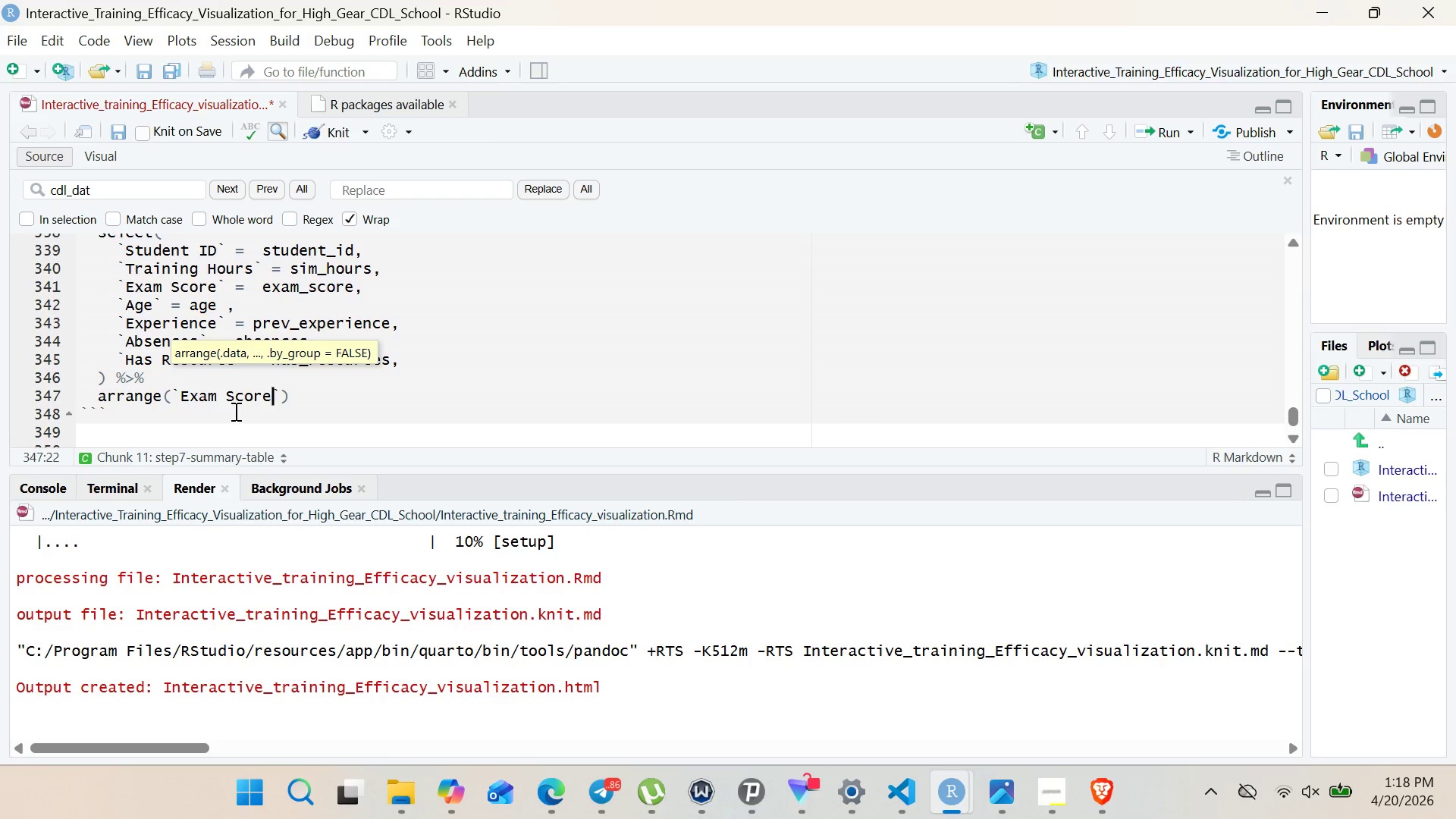 
left_click([300, 394])
 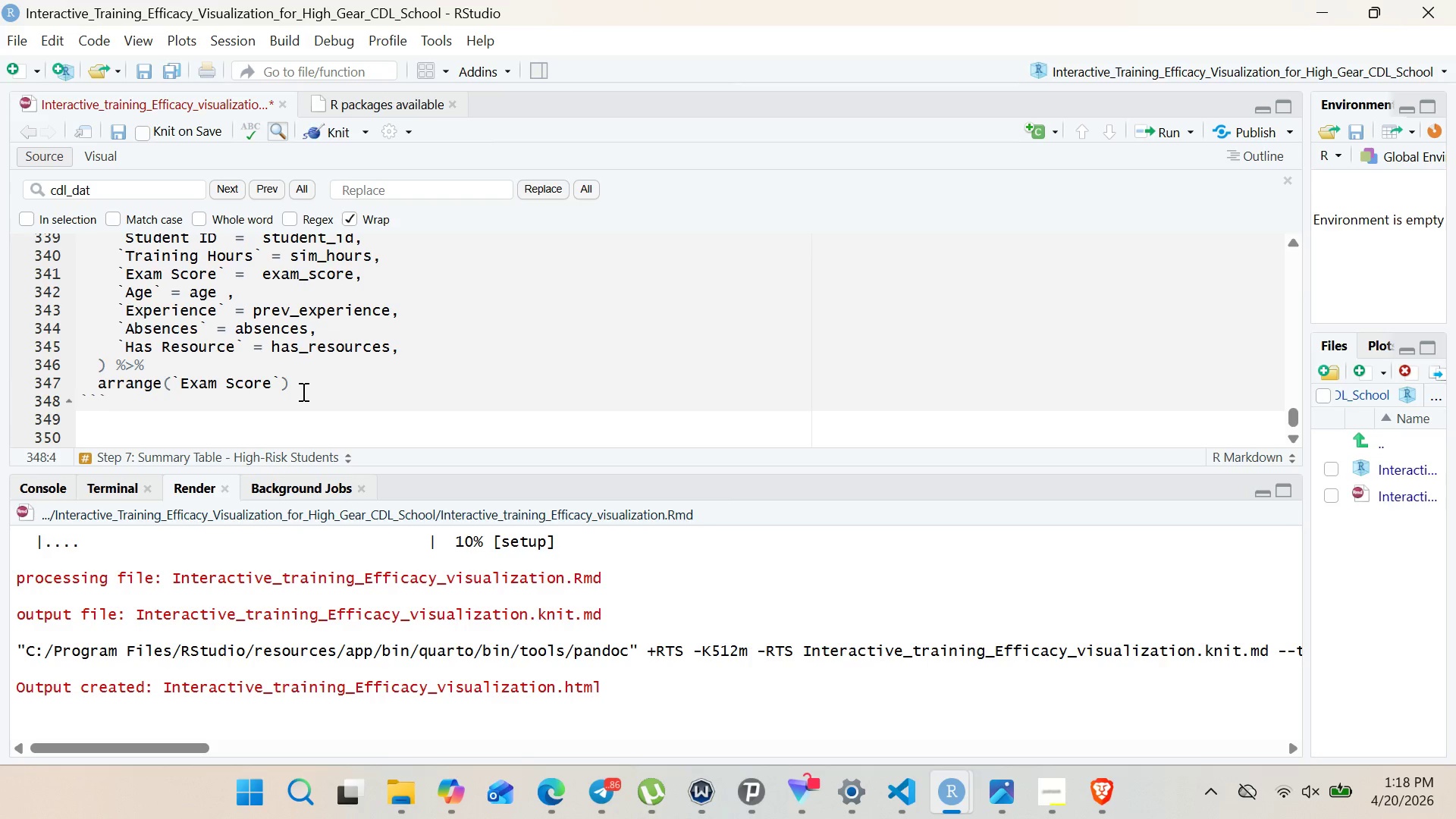 
left_click([302, 391])
 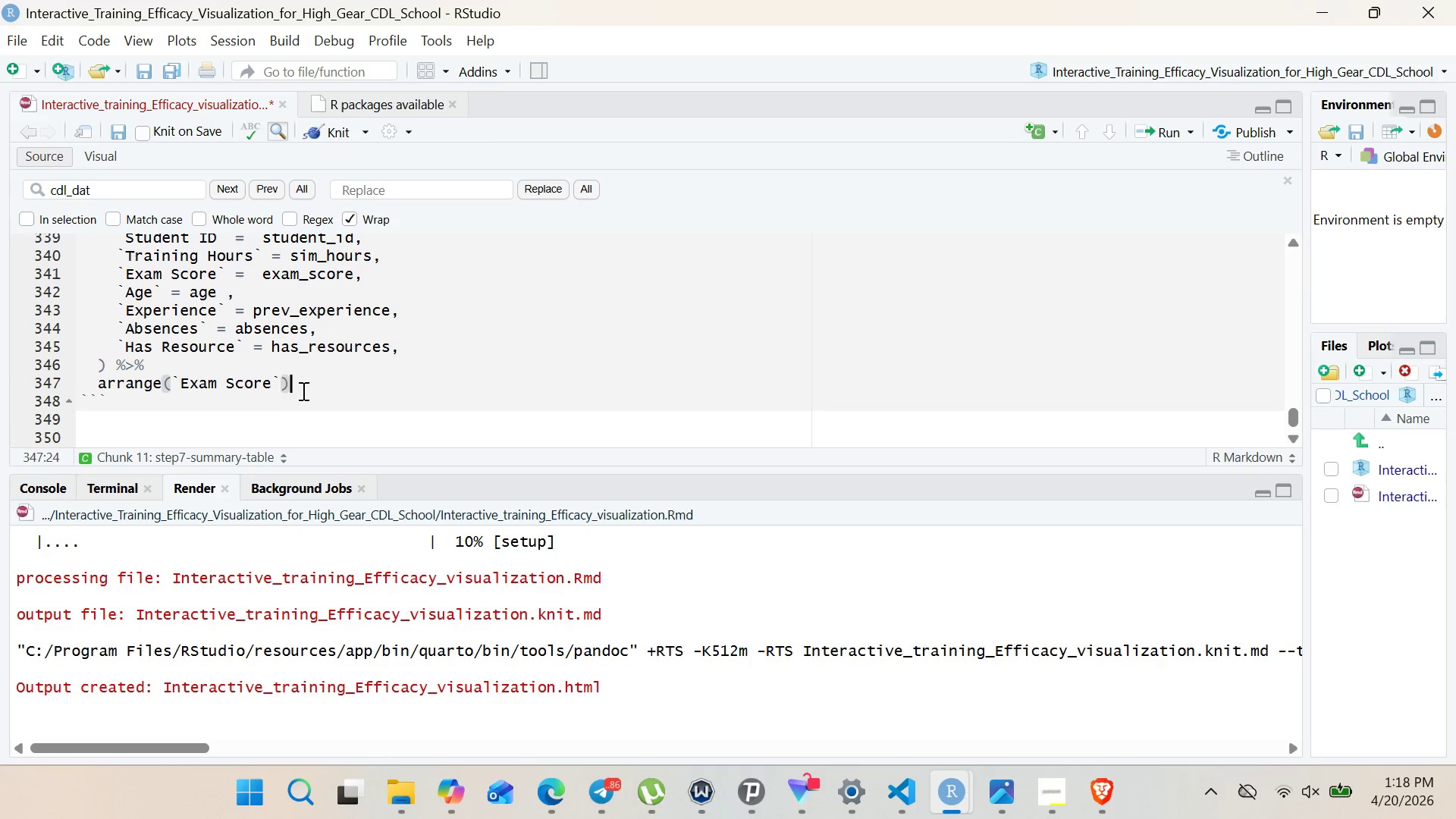 
key(Enter)
 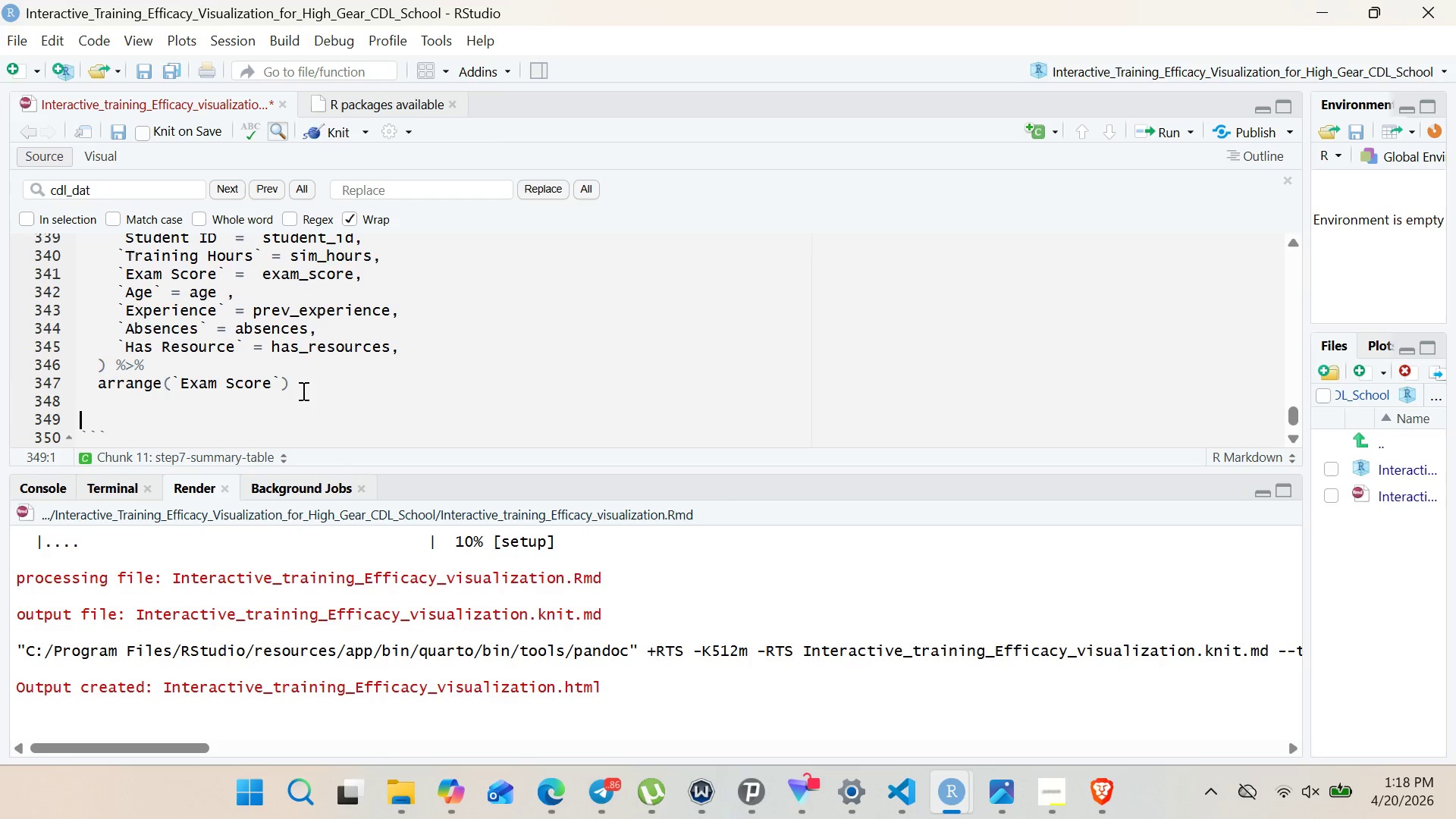 
key(Enter)
 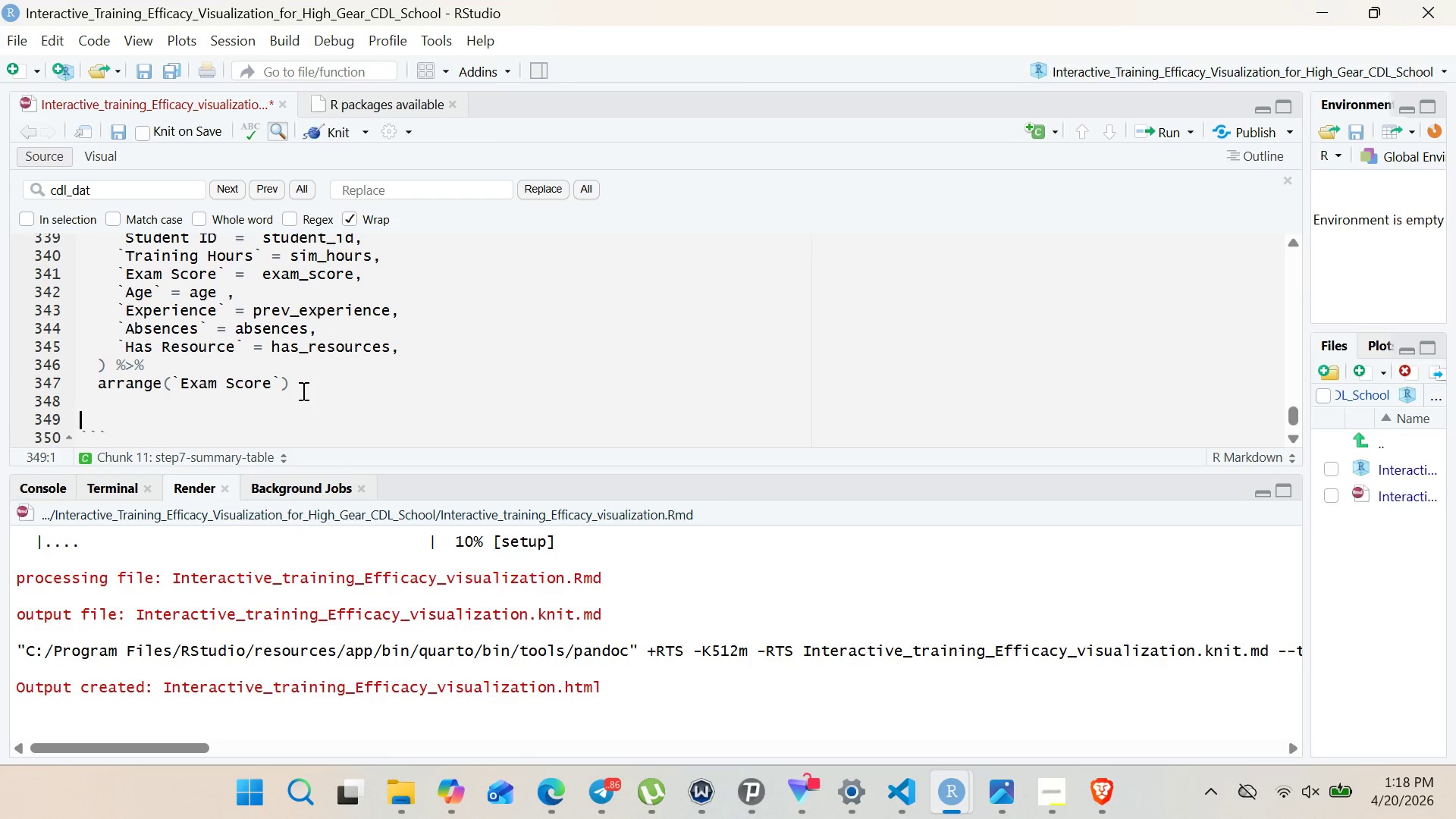 
type(datata)
 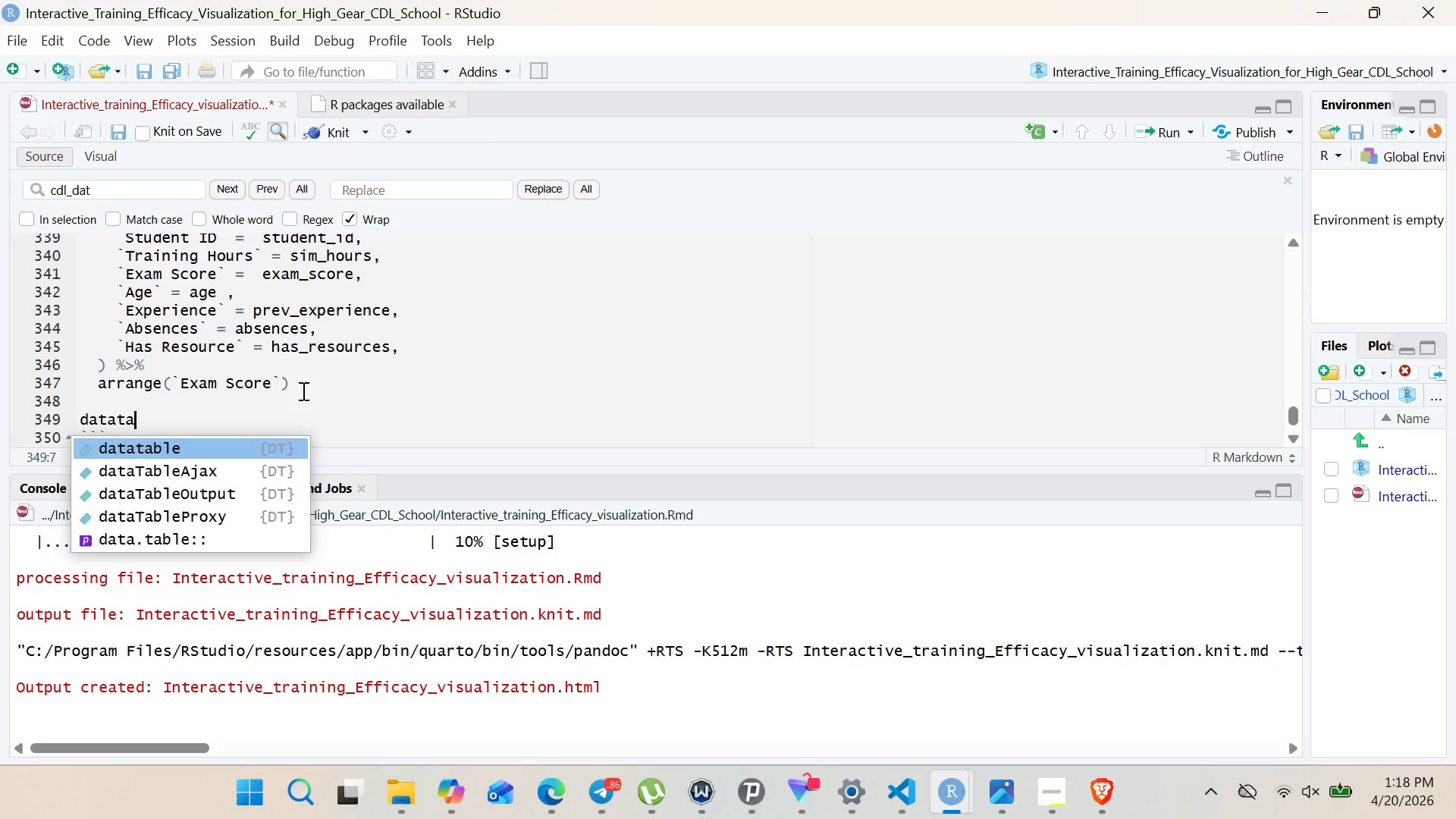 
key(Enter)
 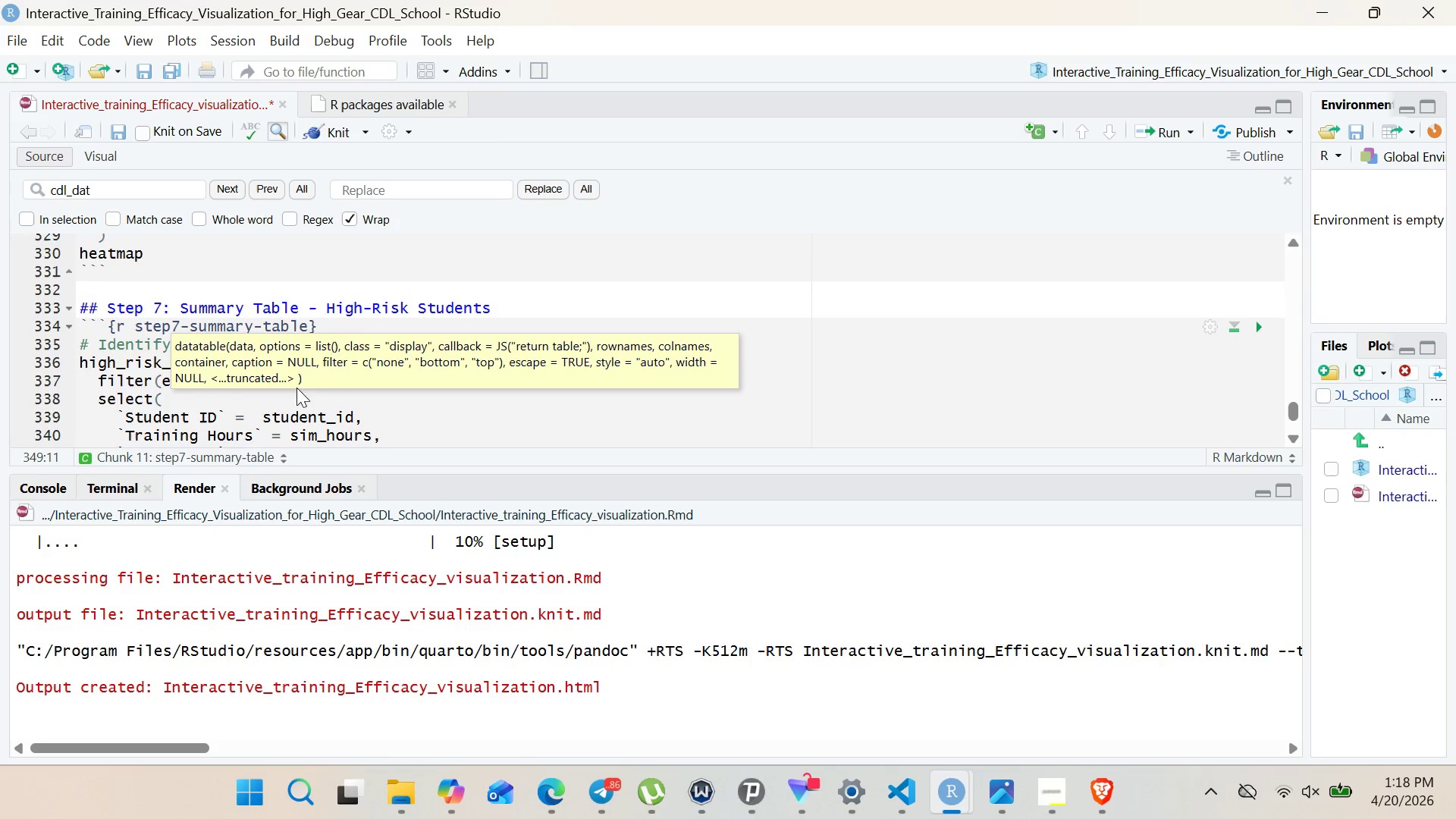 
double_click([119, 361])
 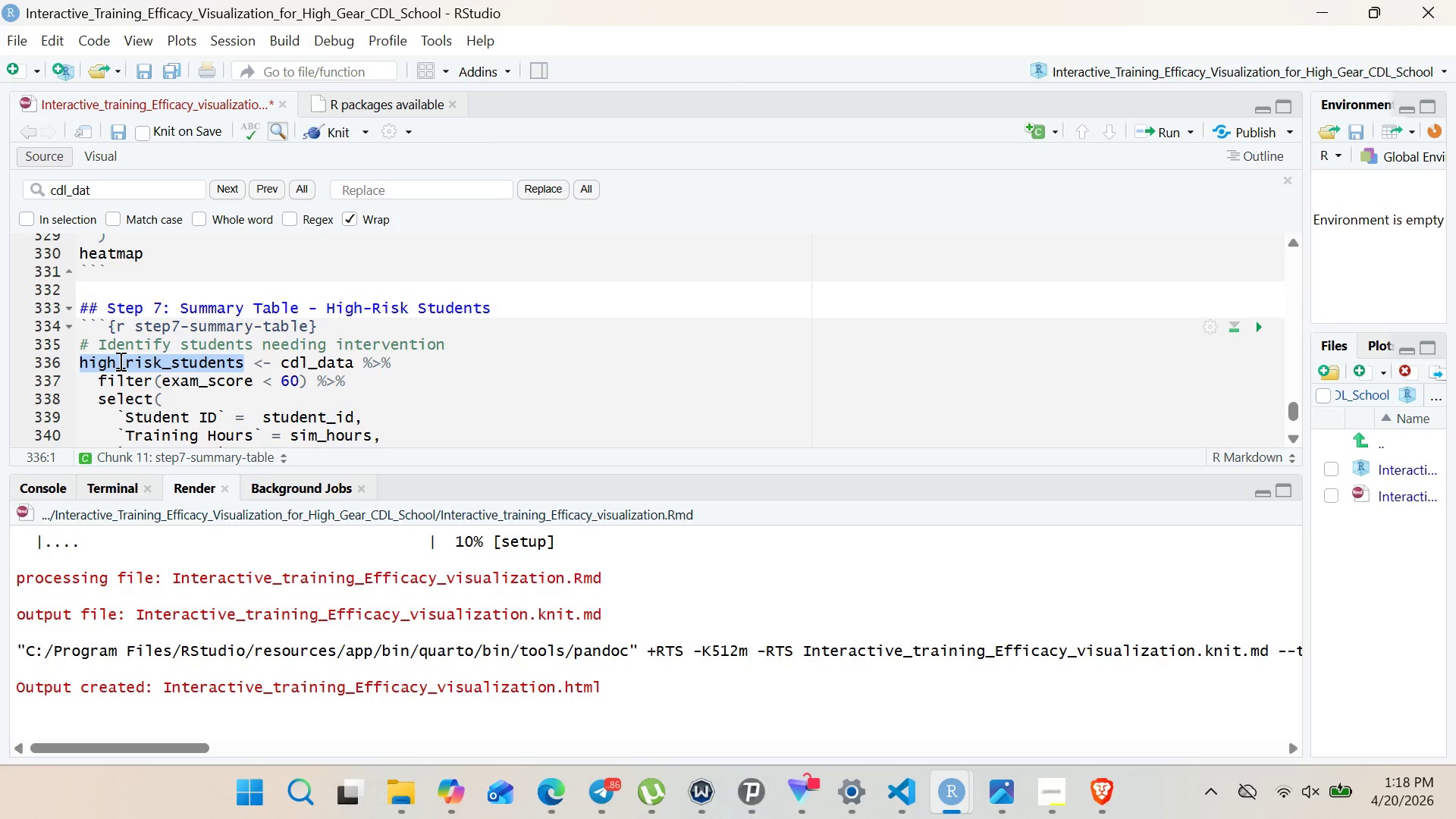 
key(Control+C)
 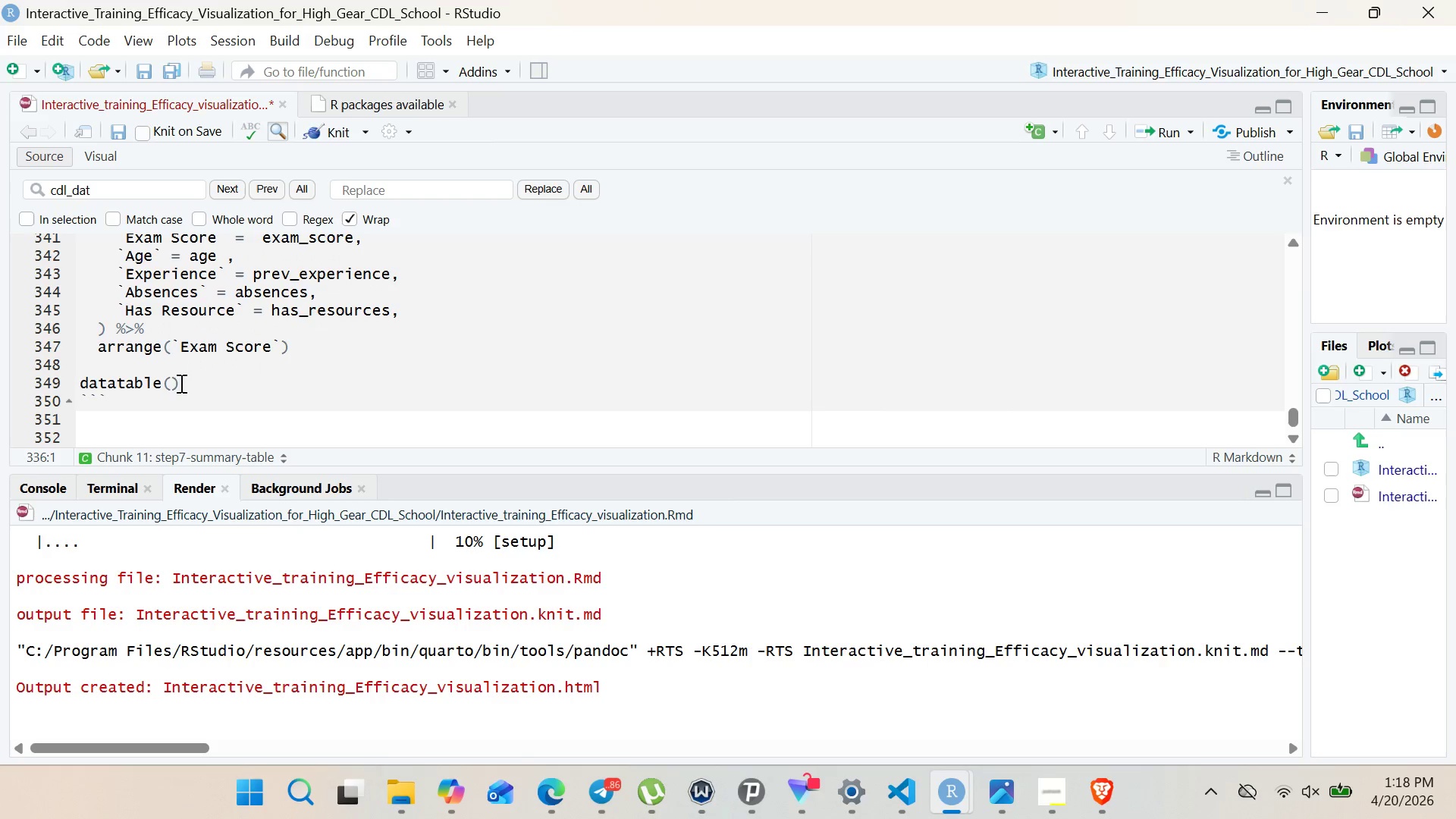 
left_click([168, 384])
 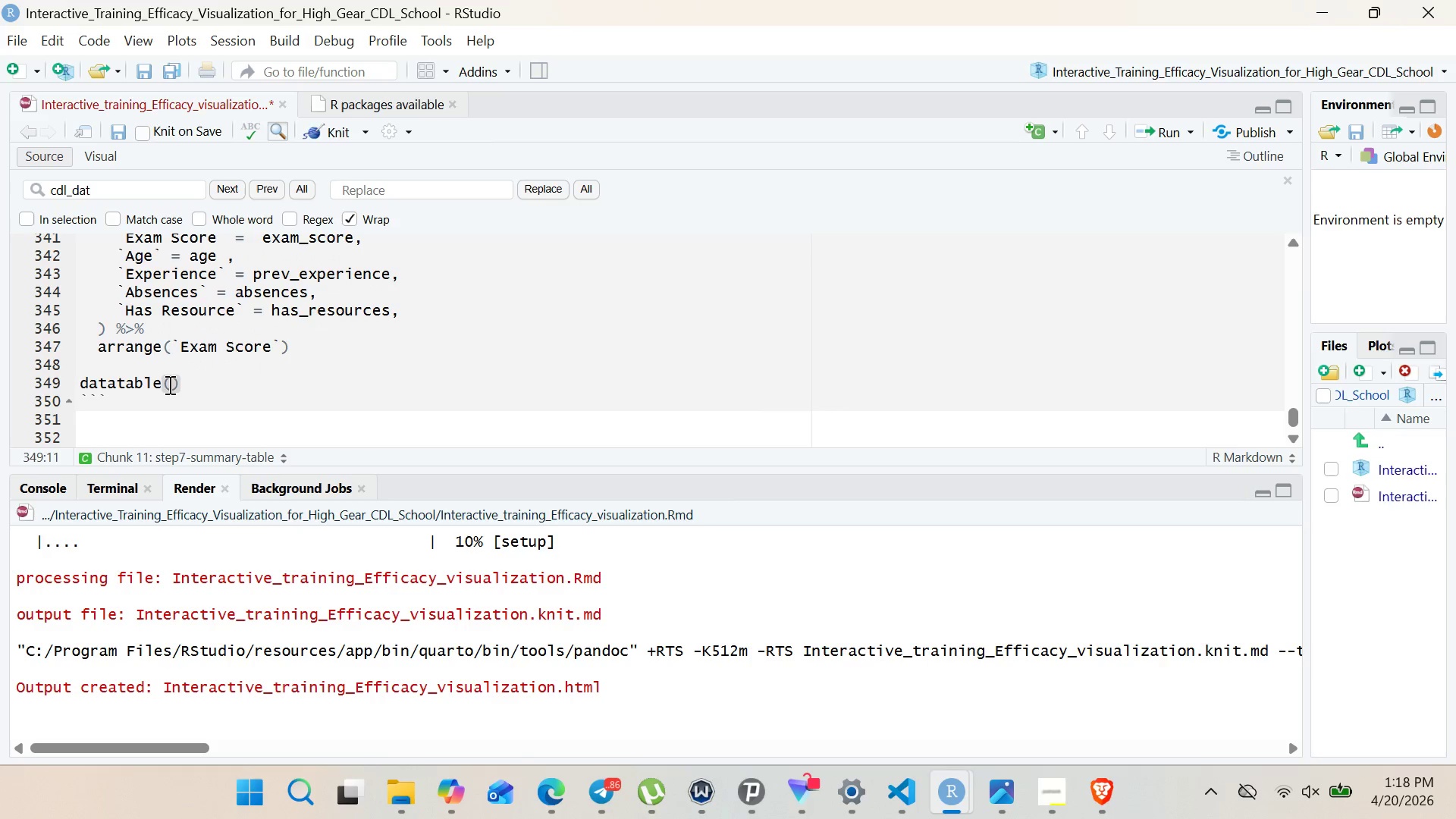 
key(Enter)
 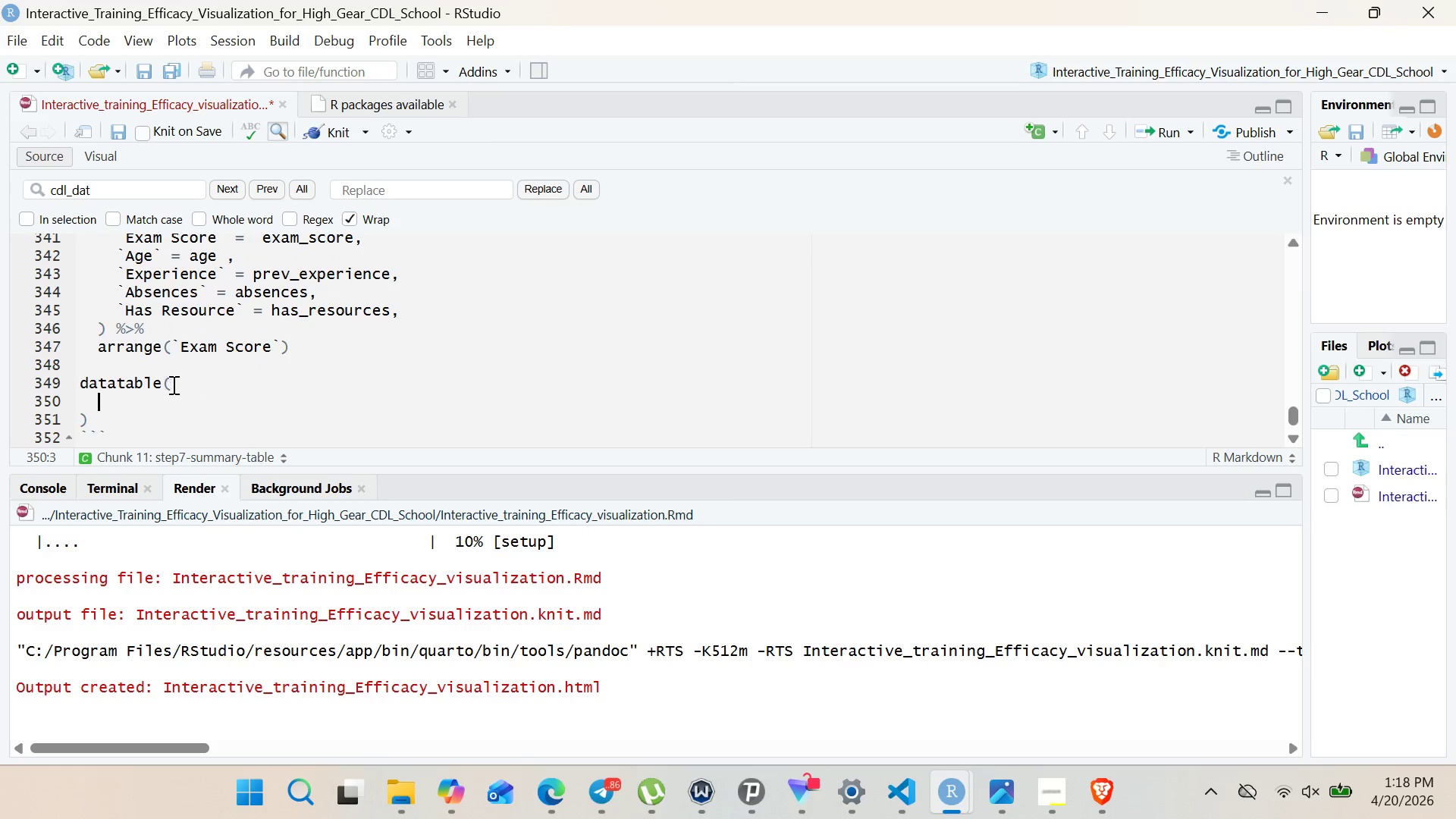 
left_click([176, 384])
 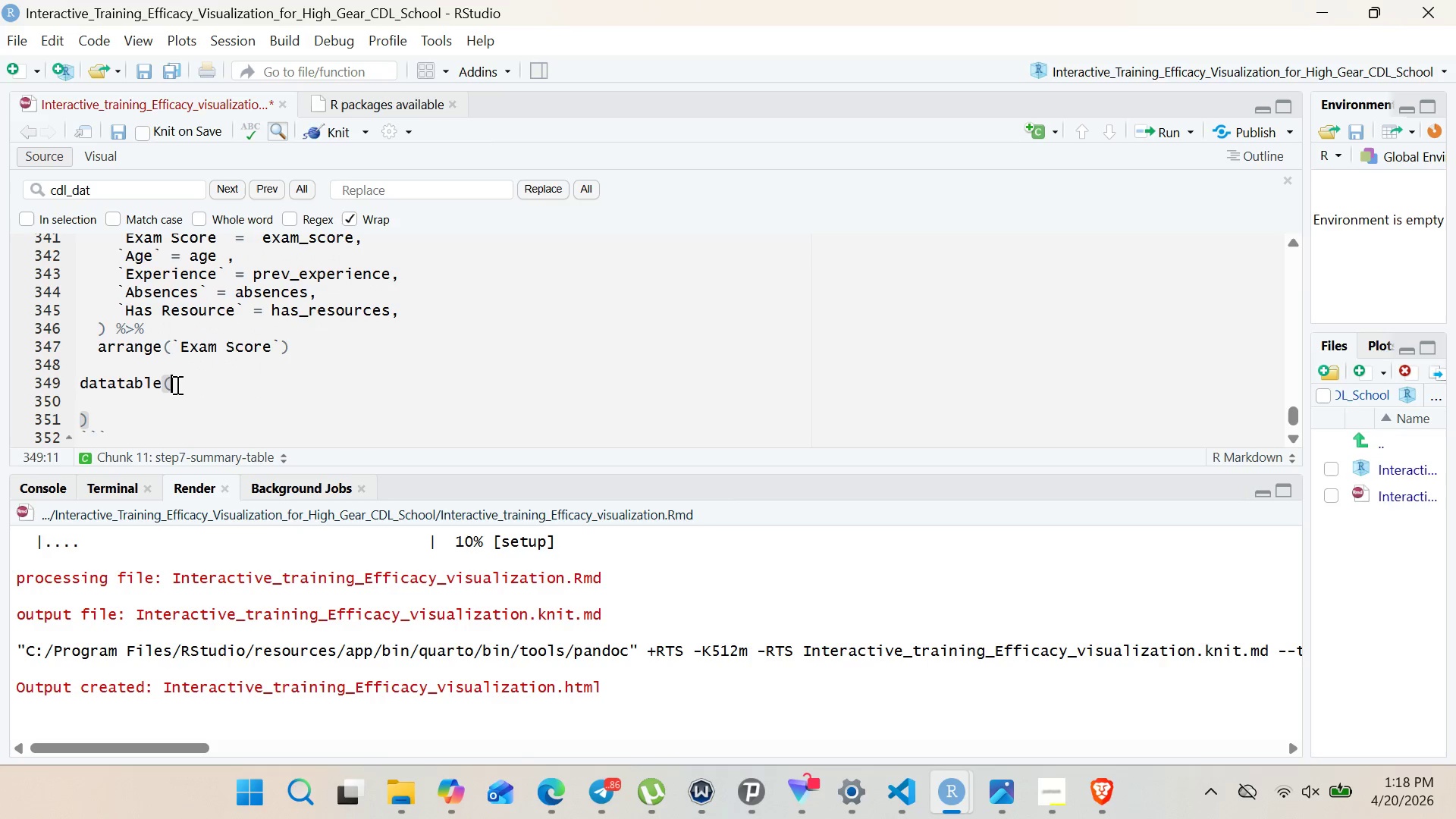 
key(Control+V)
 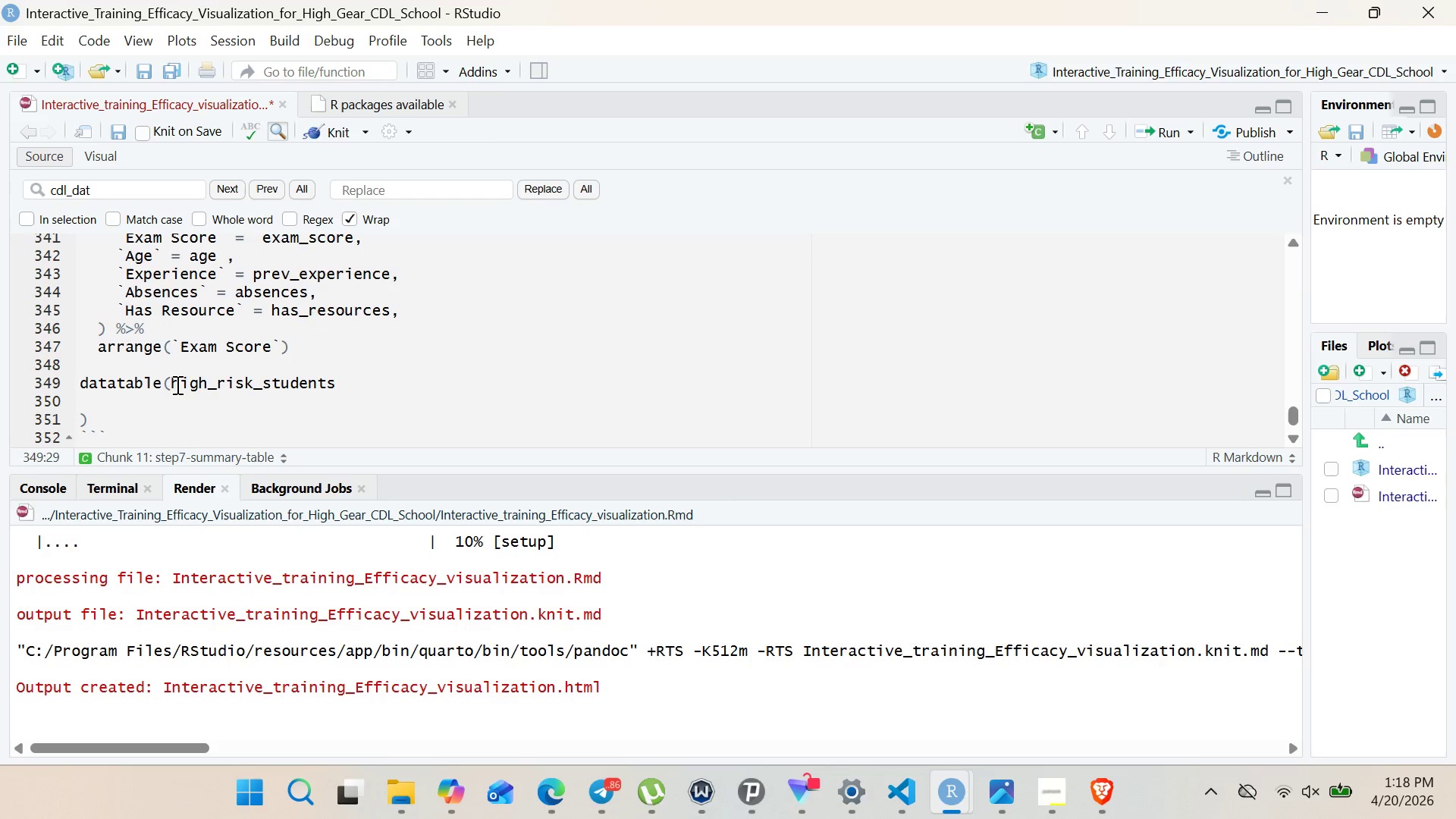 
key(Comma)
 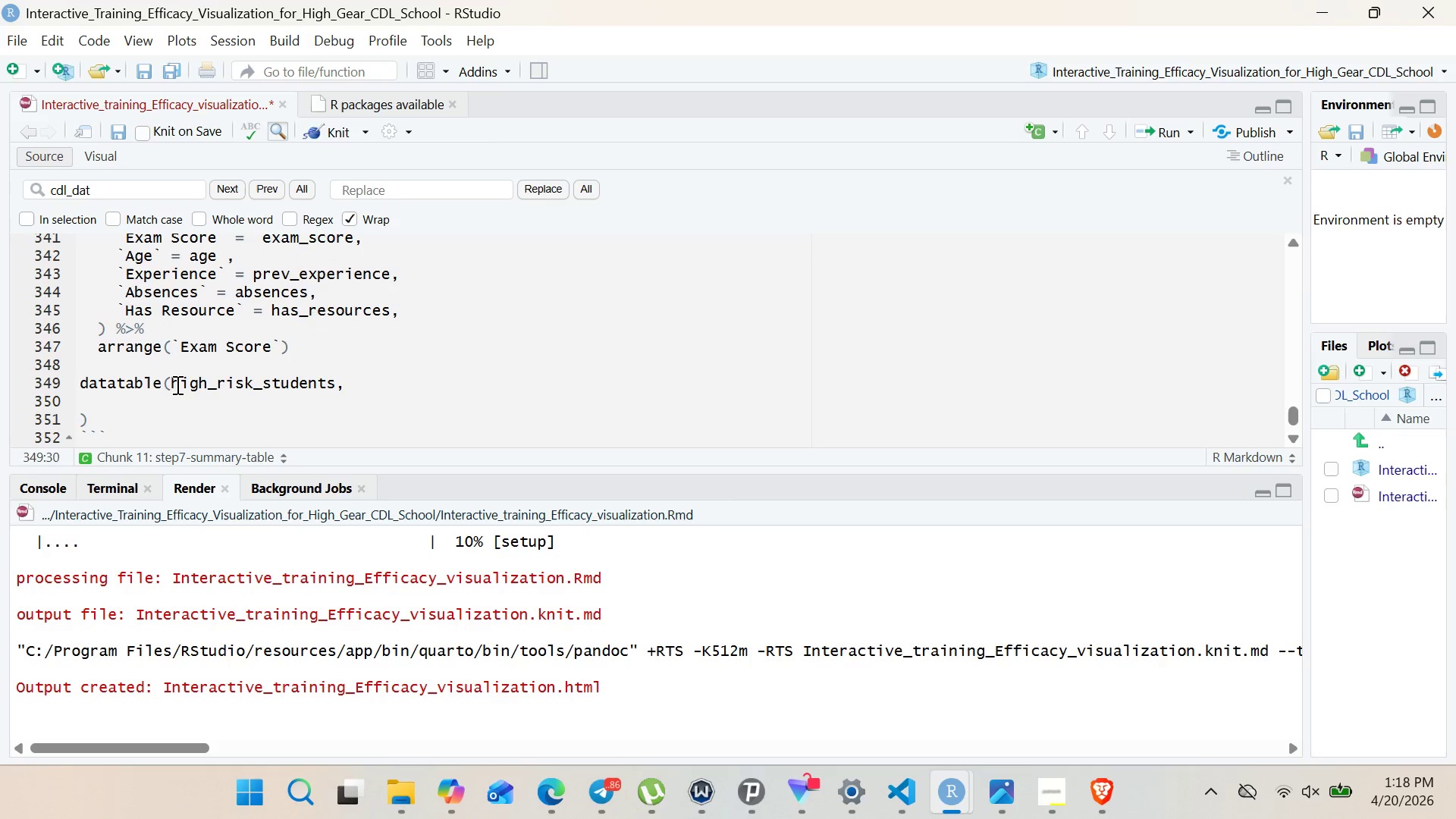 
key(Enter)
 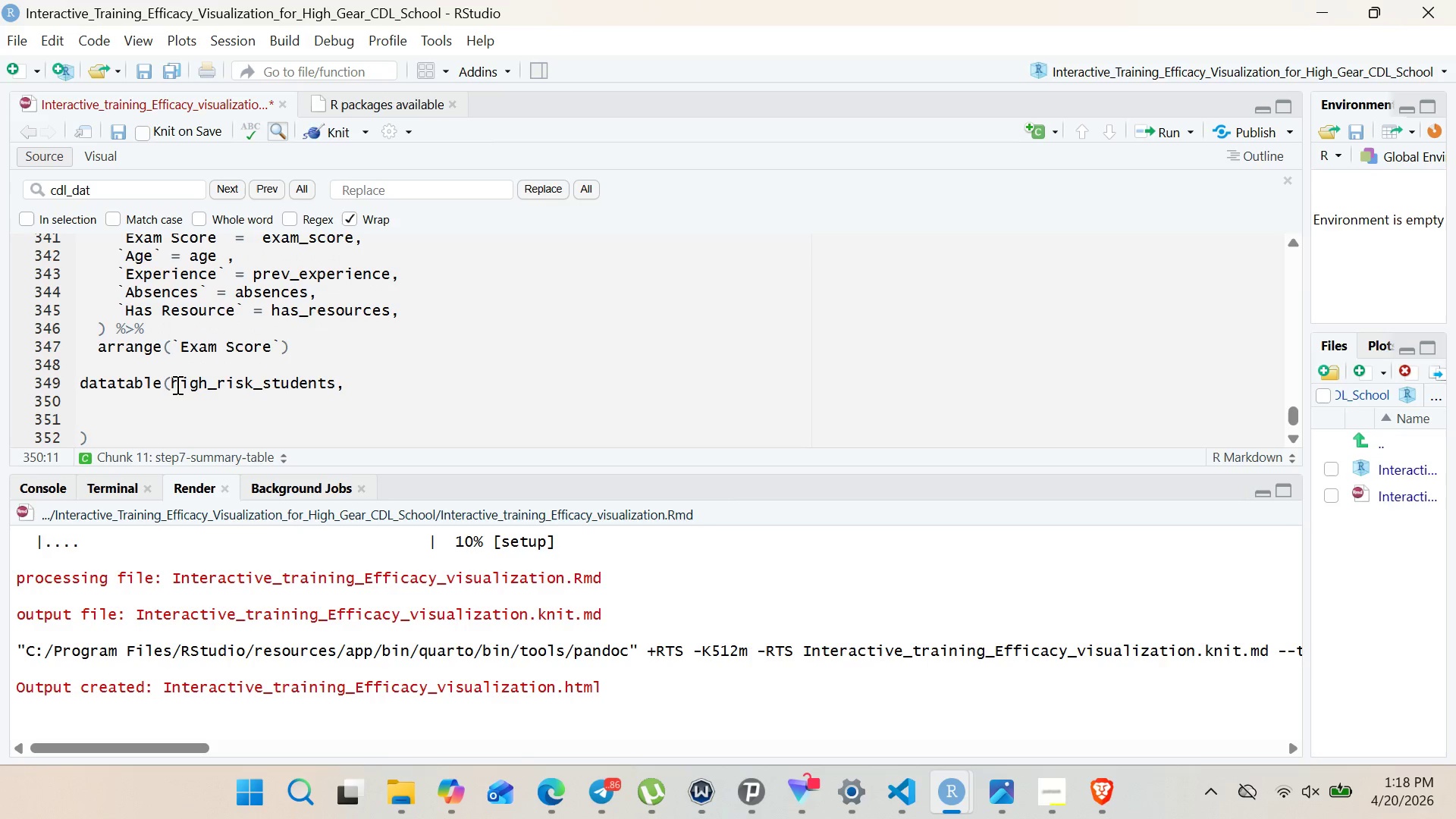 
type(caption)
 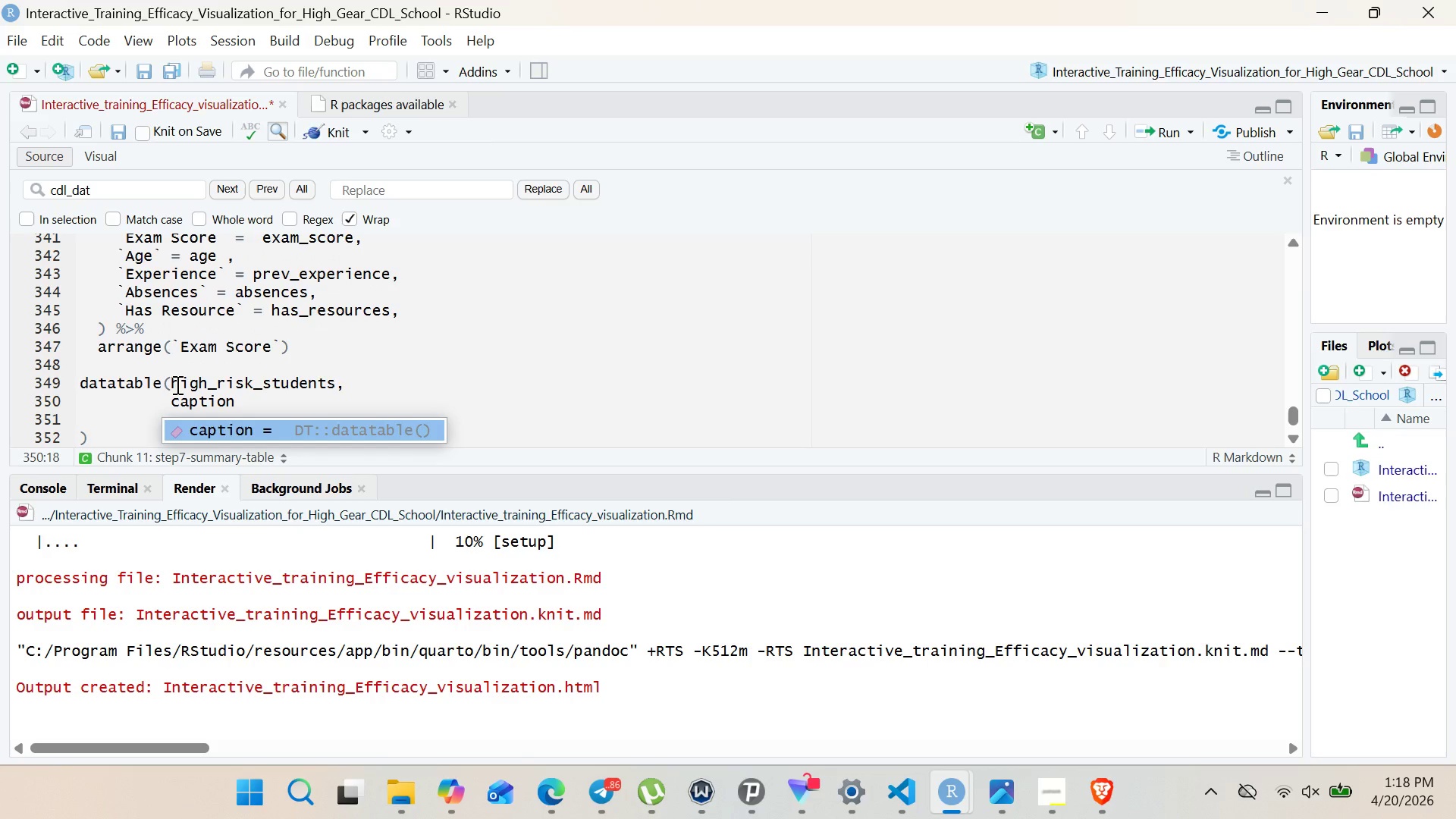 
key(Enter)
 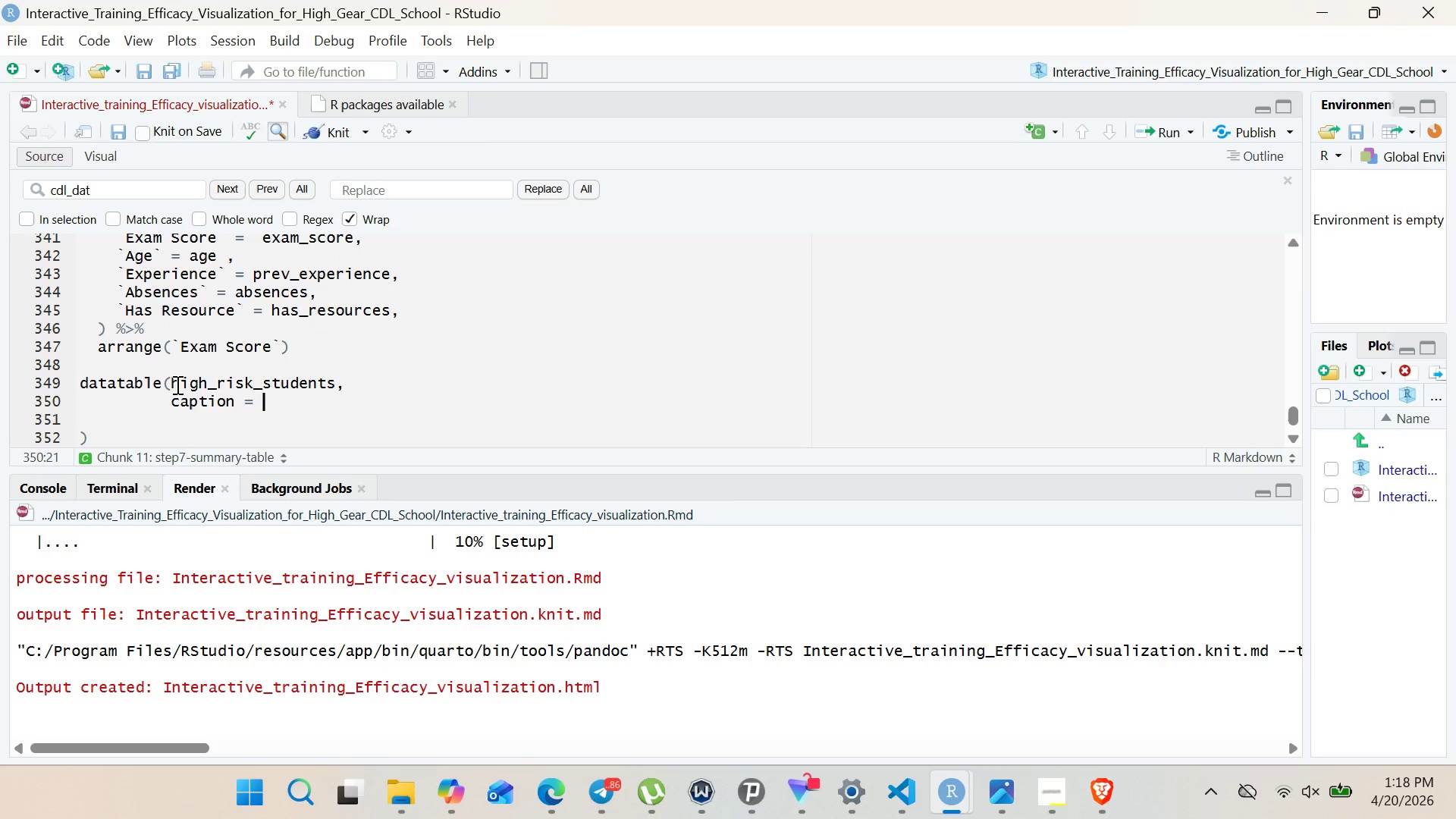 
type("students requiring Intervention ())
 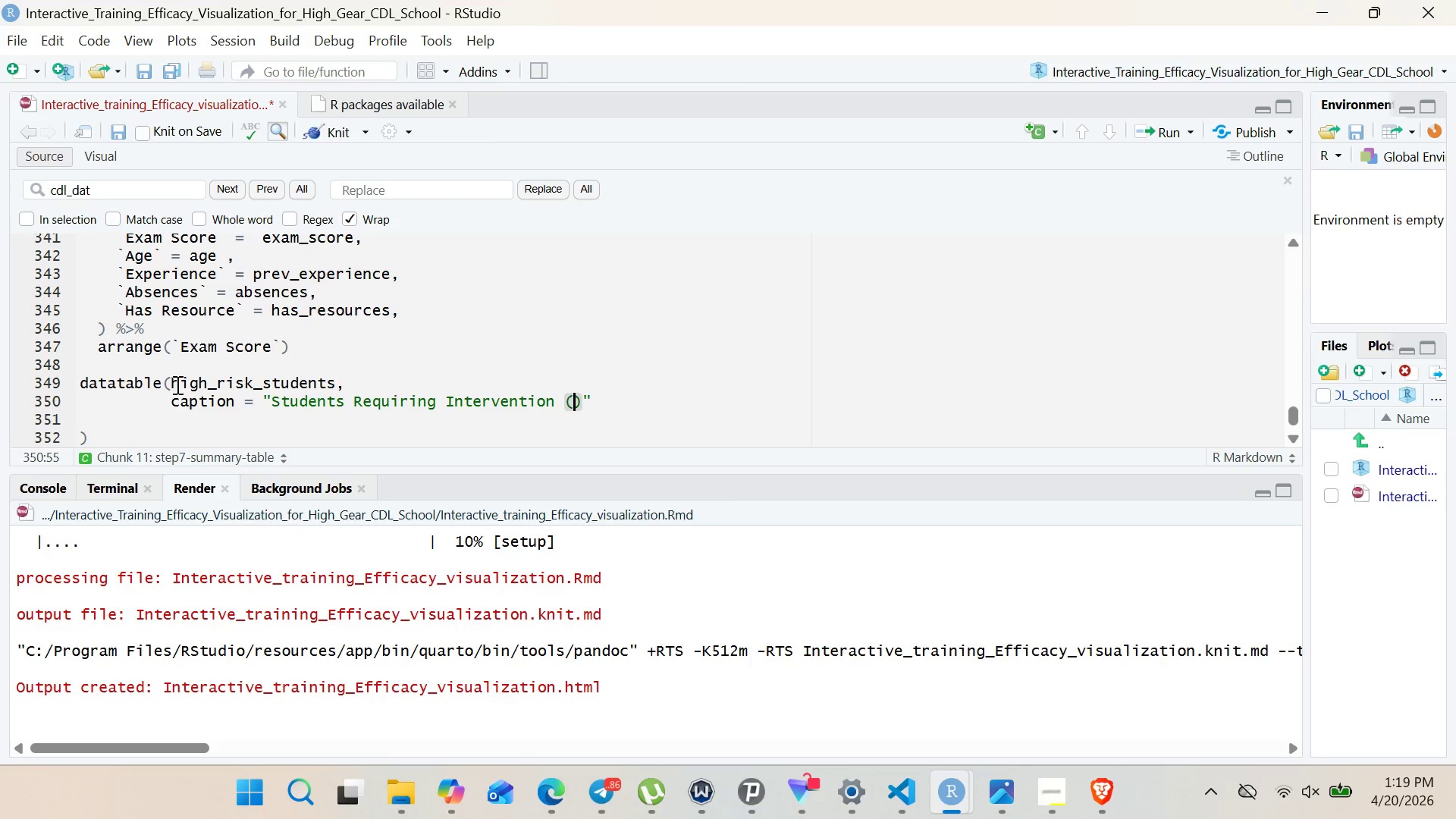 
 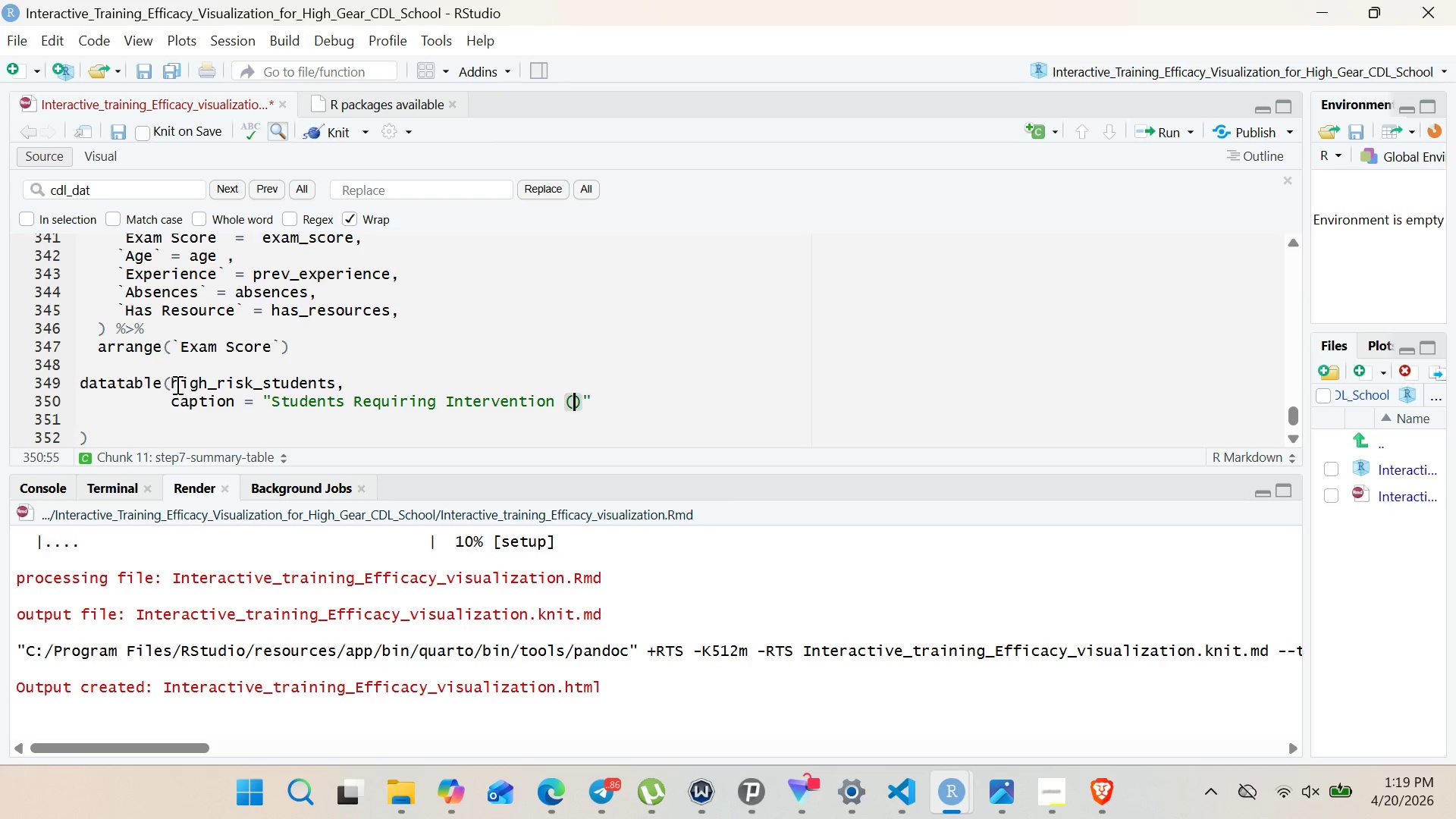 
key(ArrowLeft)
 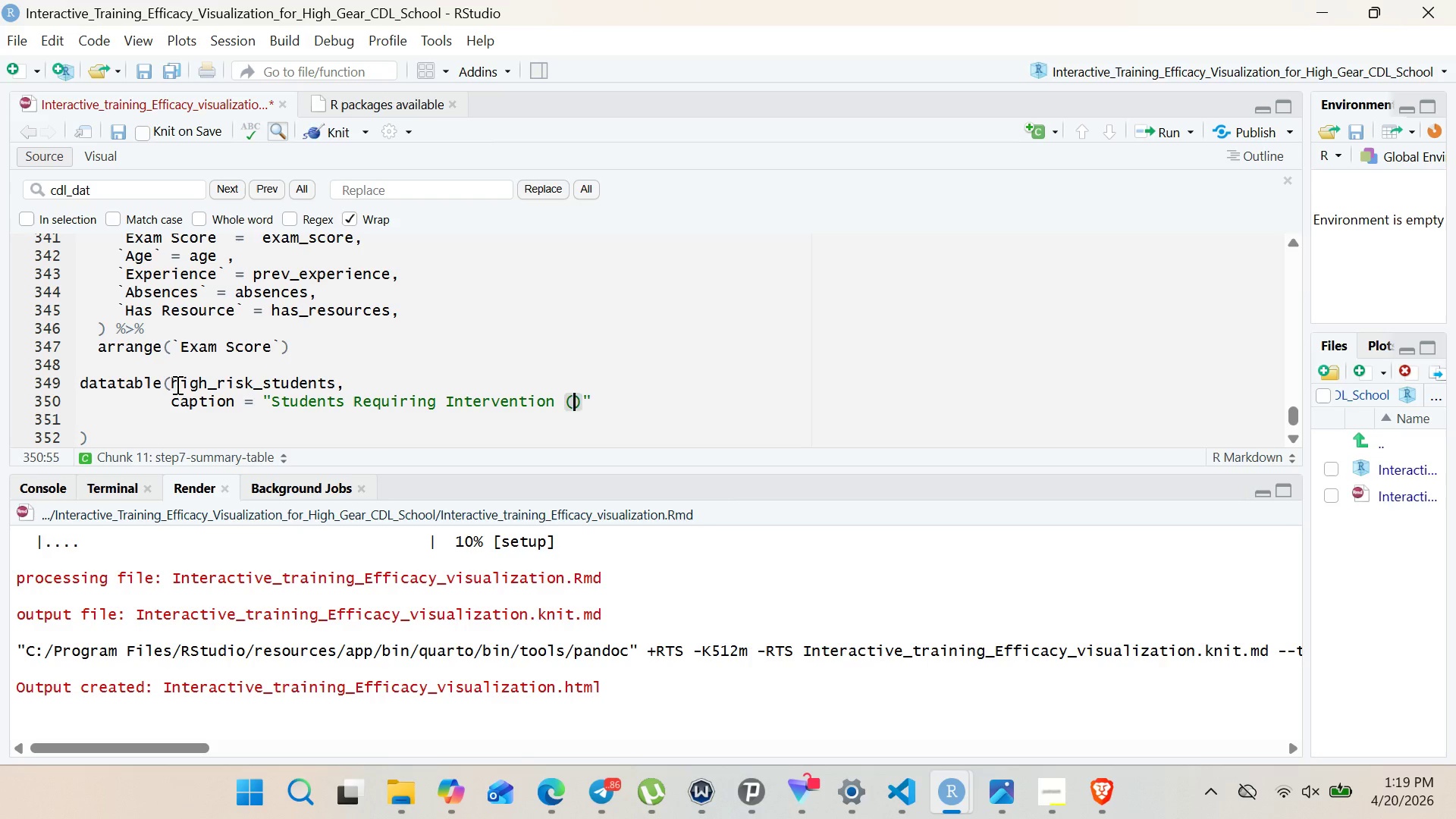 
type(Score )
 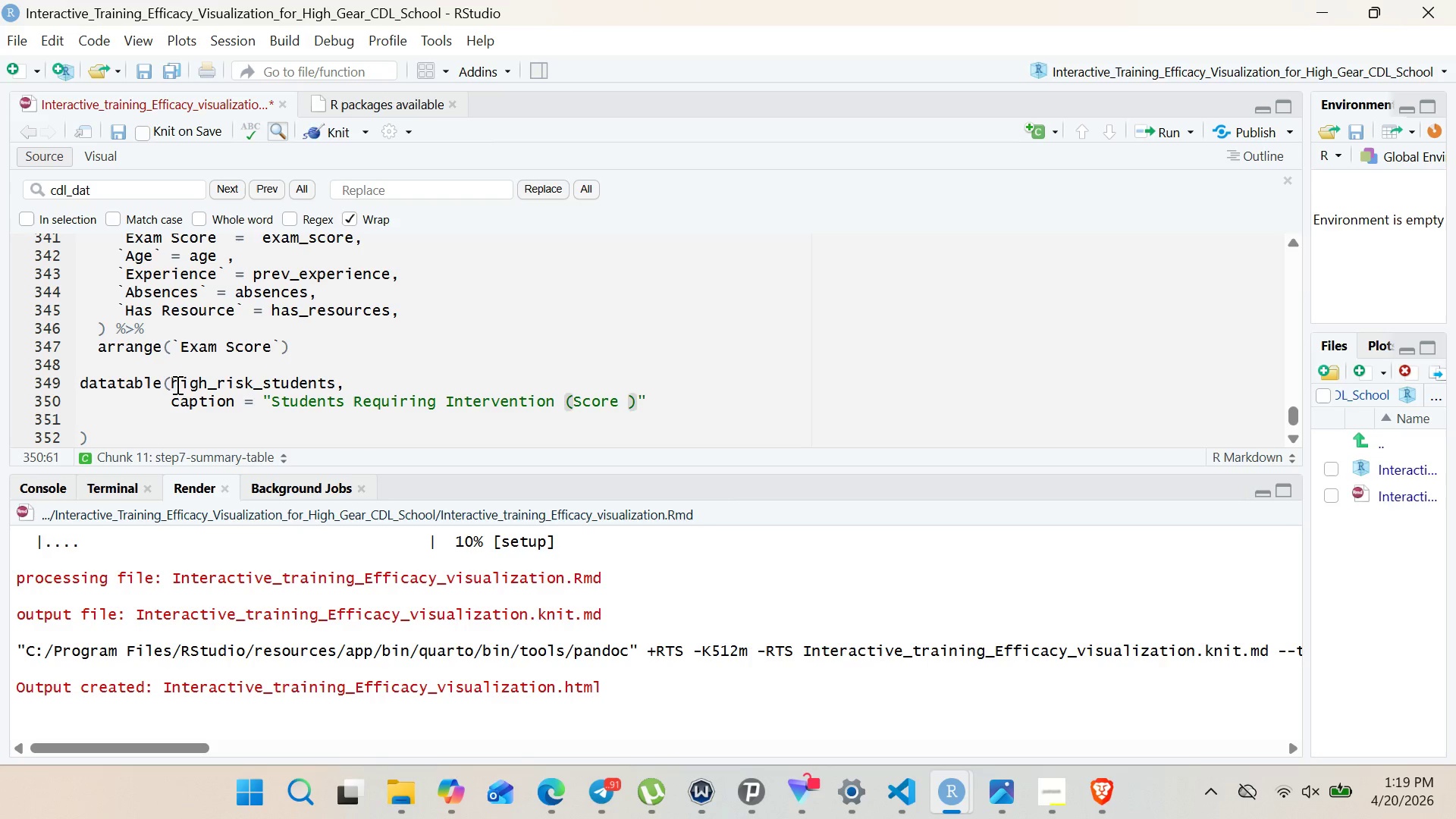 
wait(36.26)
 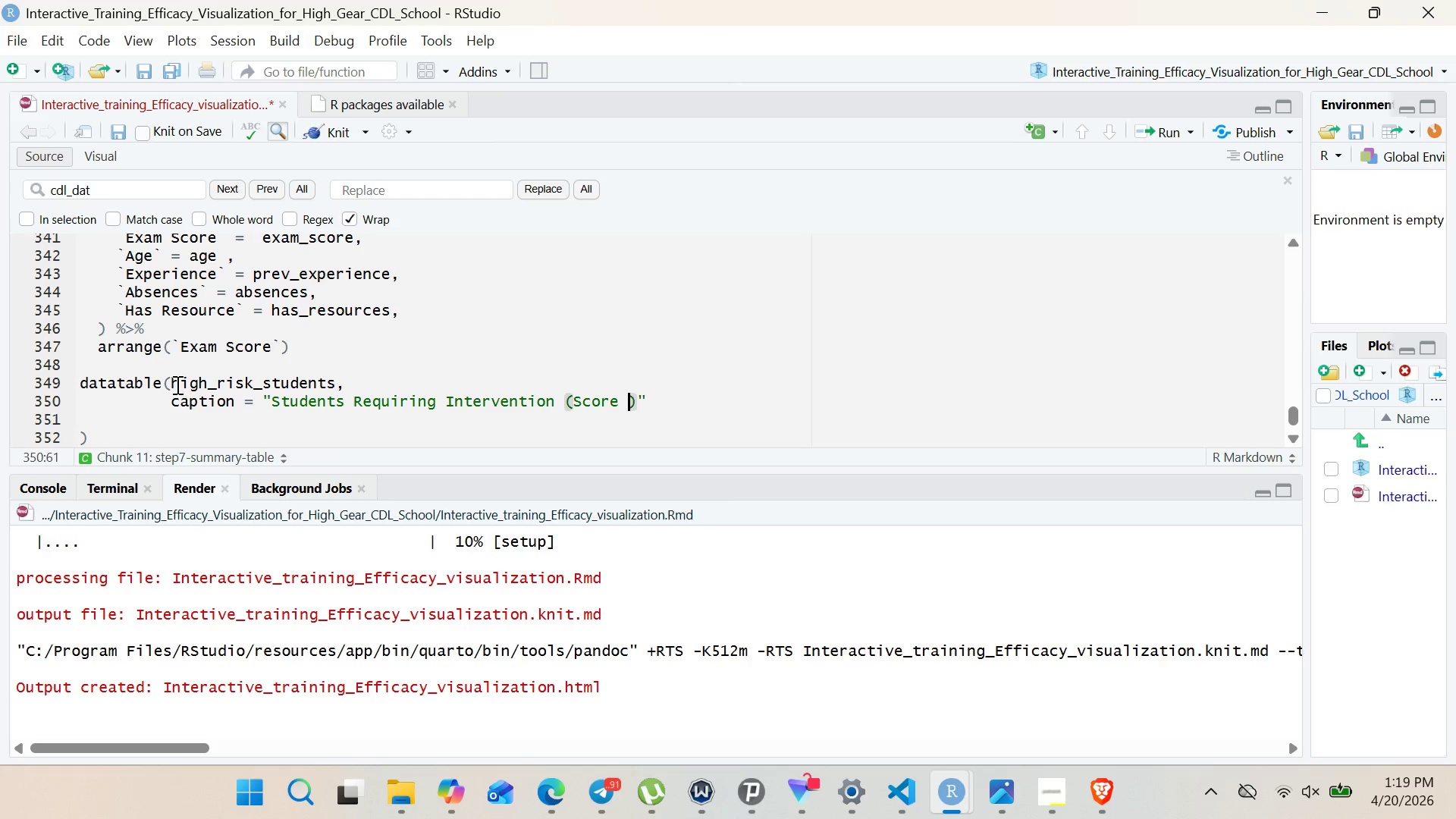 
type(< 60%)
 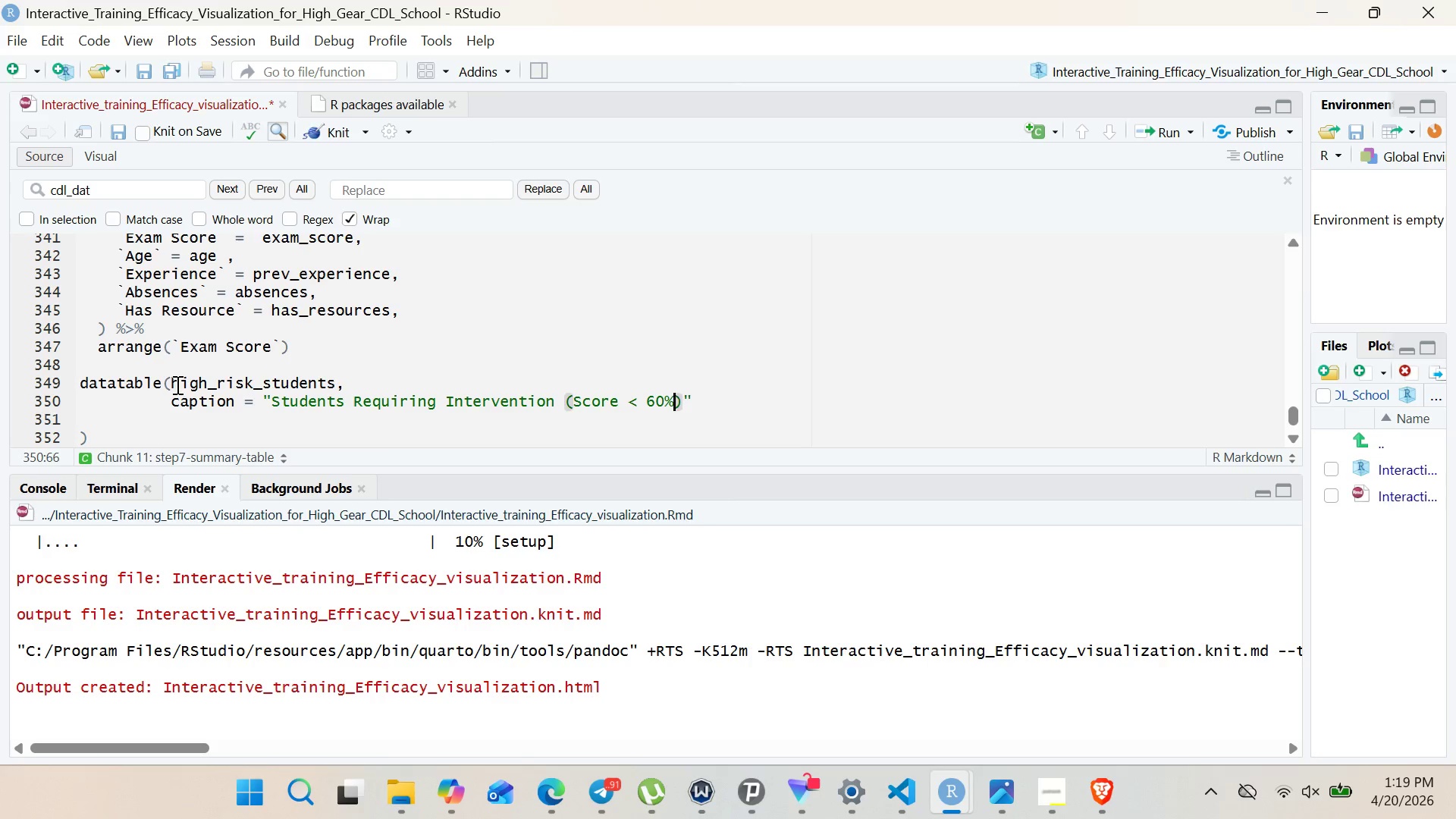 
left_click([701, 403])
 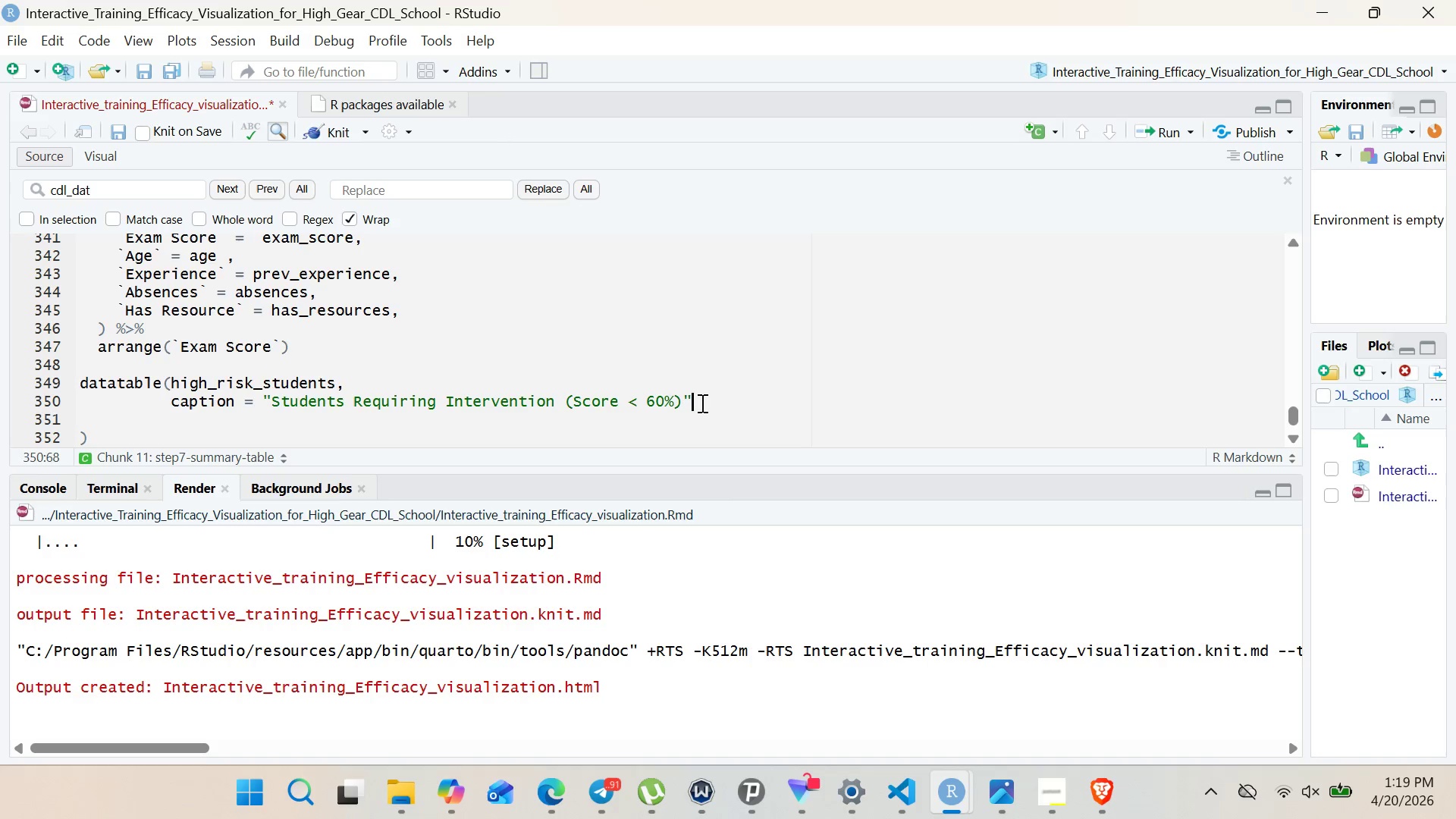 
key(Comma)
 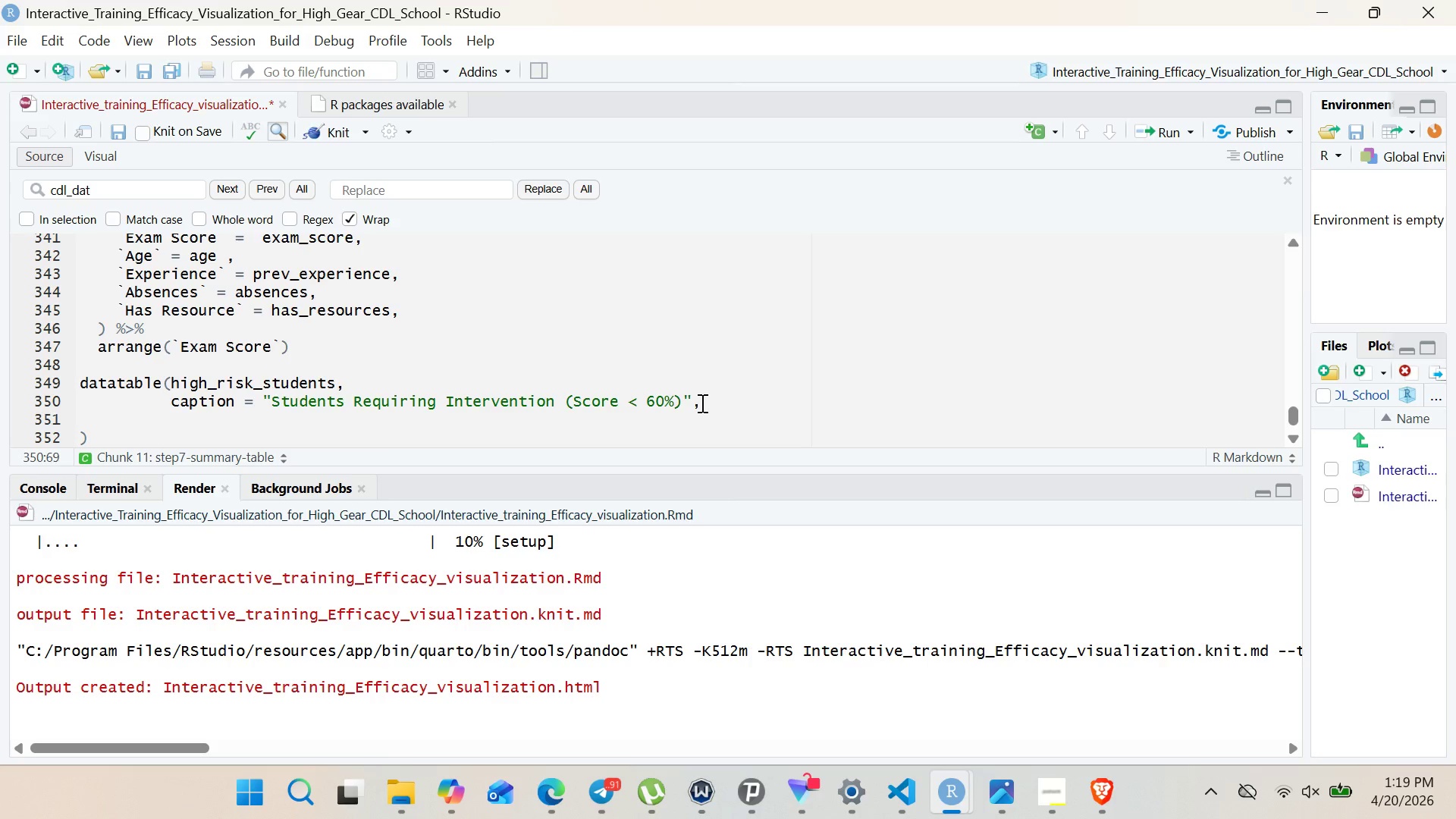 
key(Enter)
 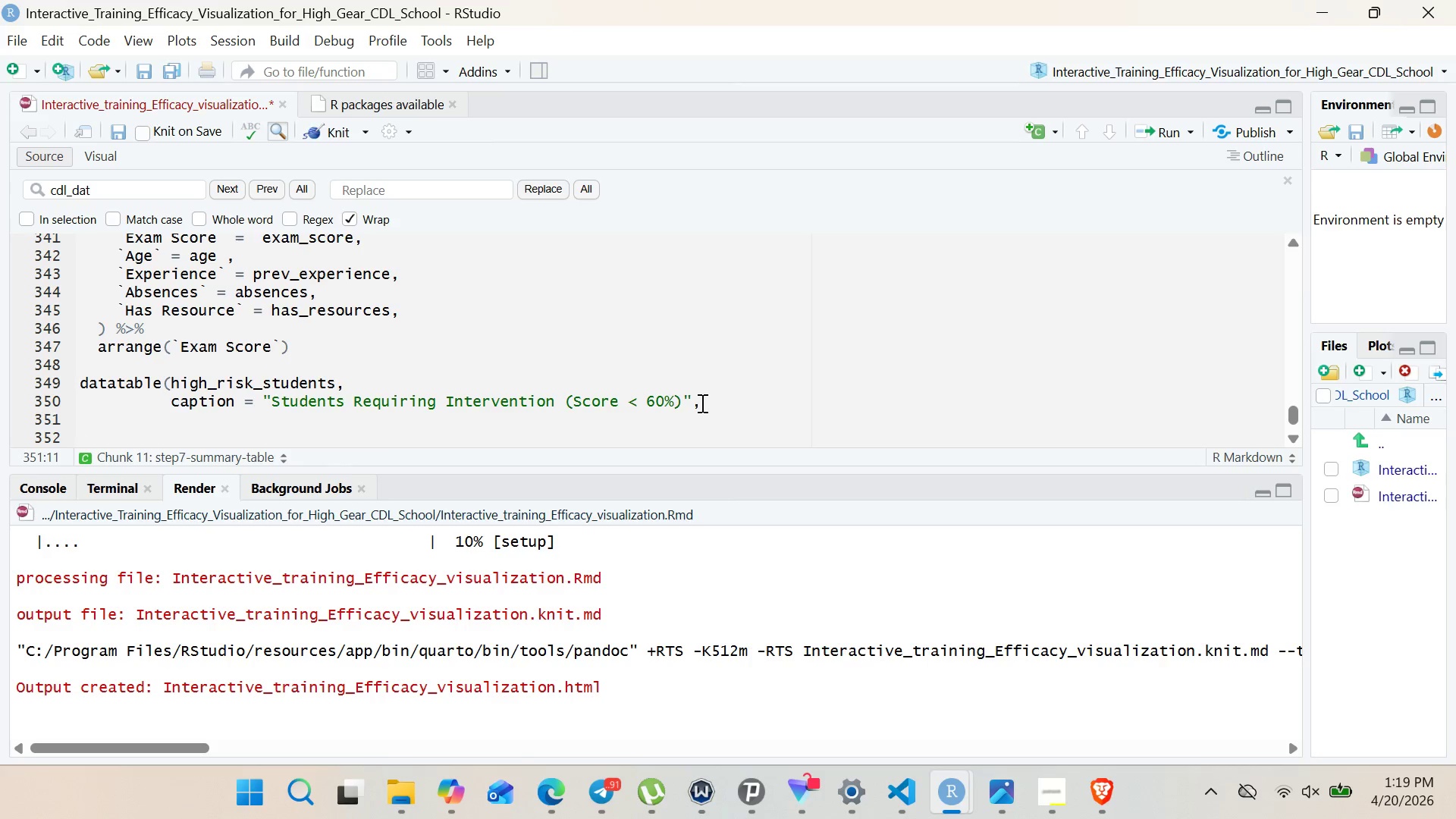 
type(options = list)
 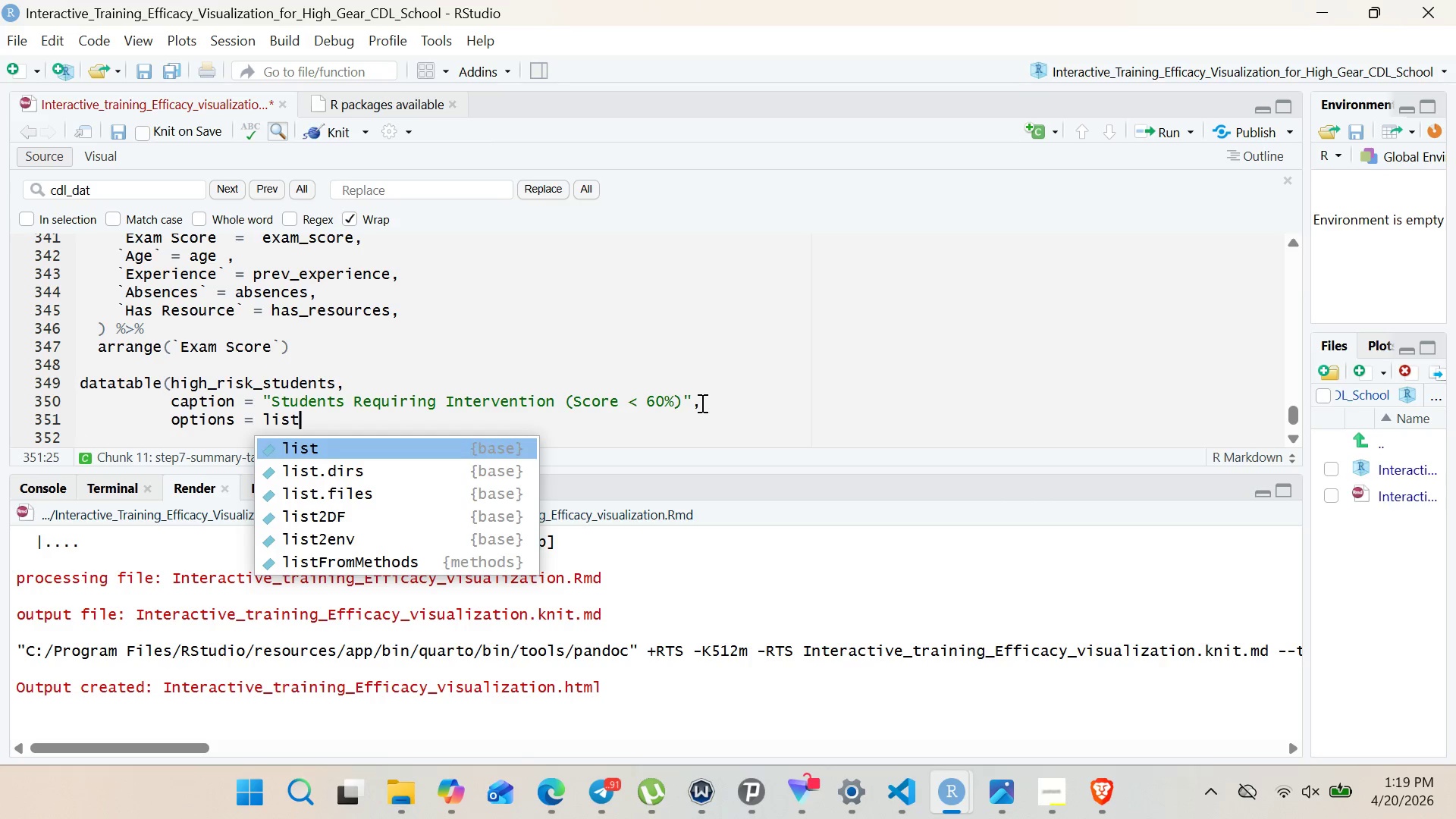 
key(Enter)
 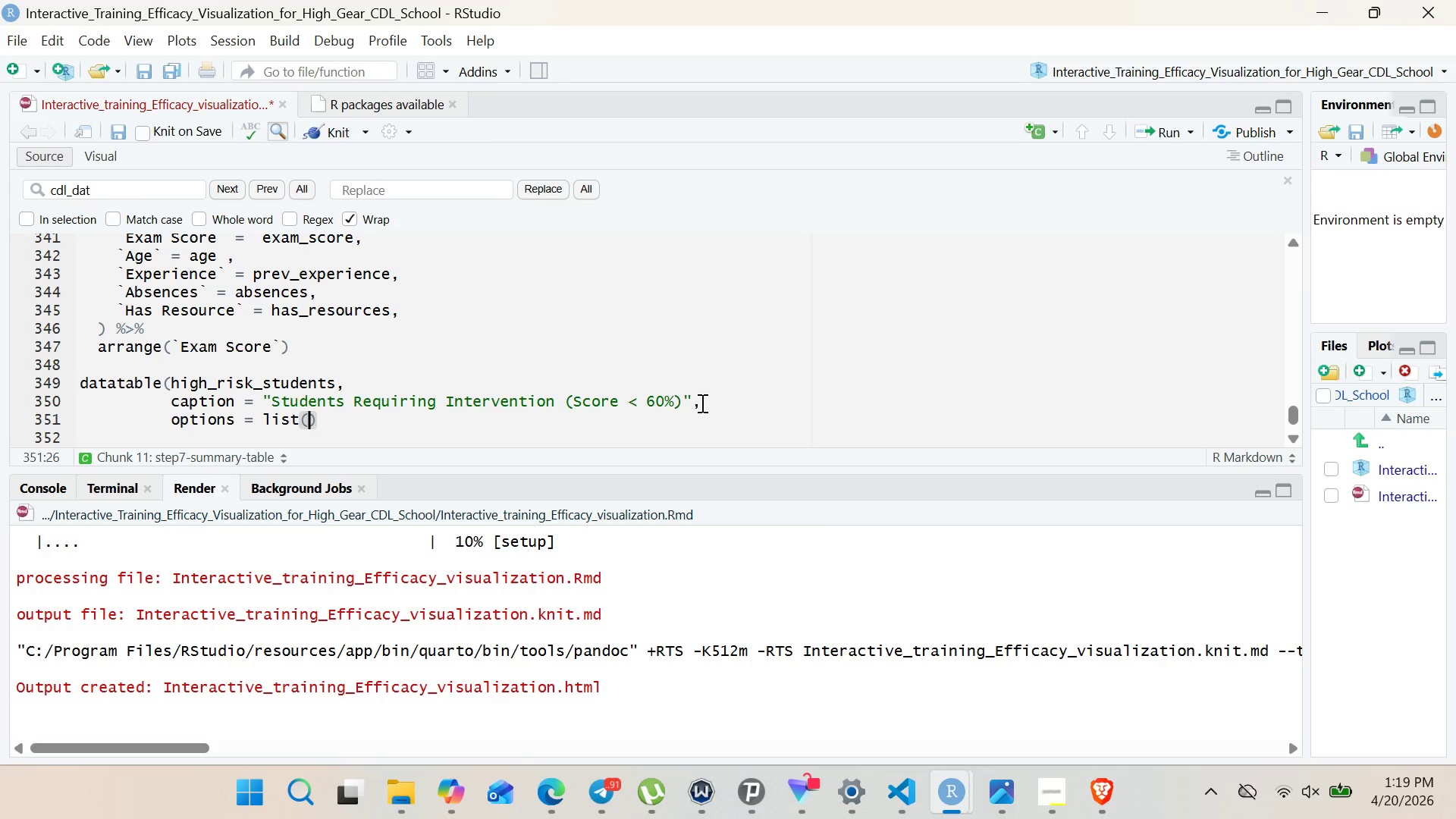 
type(pageLength = 10, scroll = TRUE)
 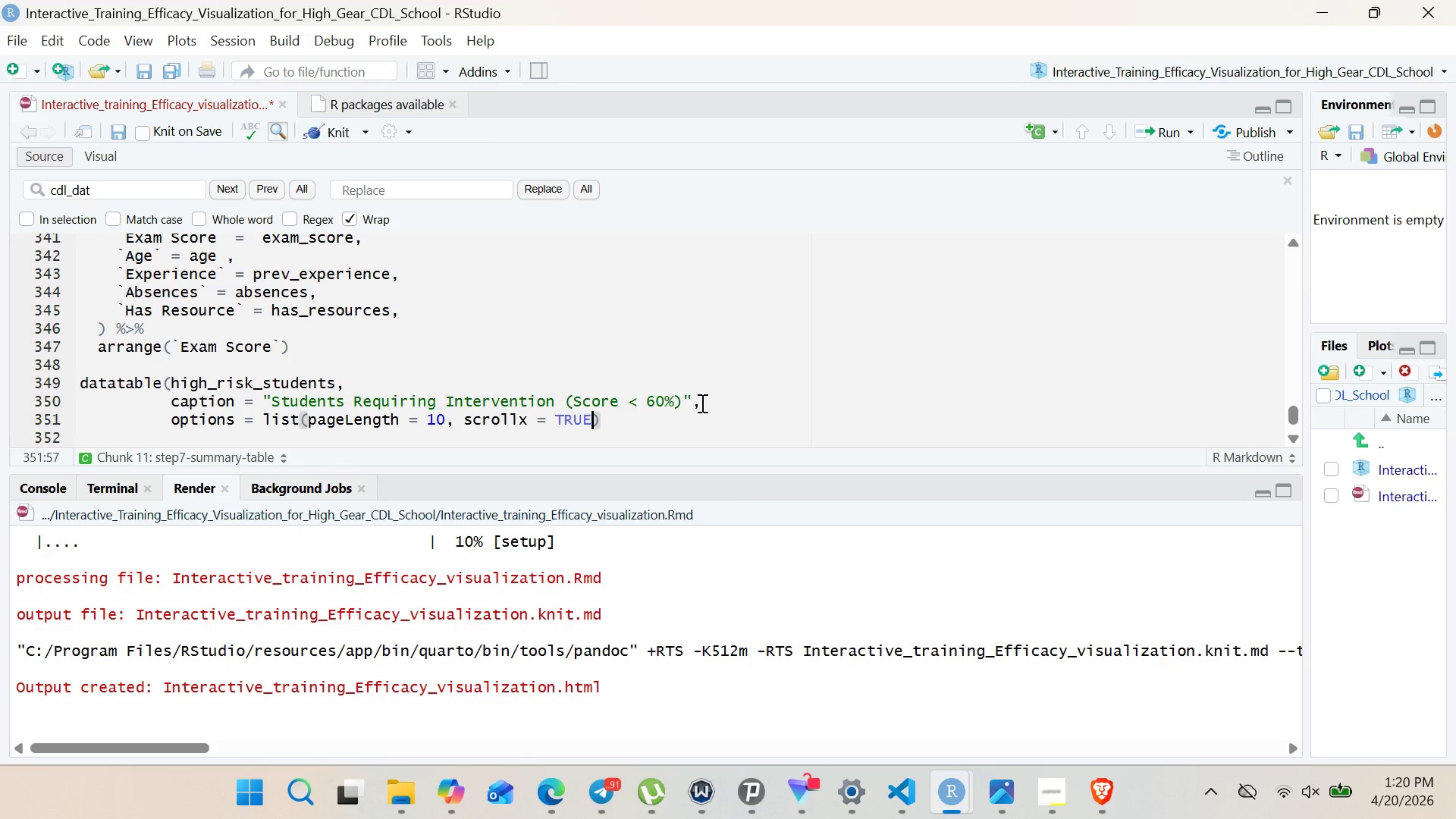 
hold_key(key=X, duration=0.31)
 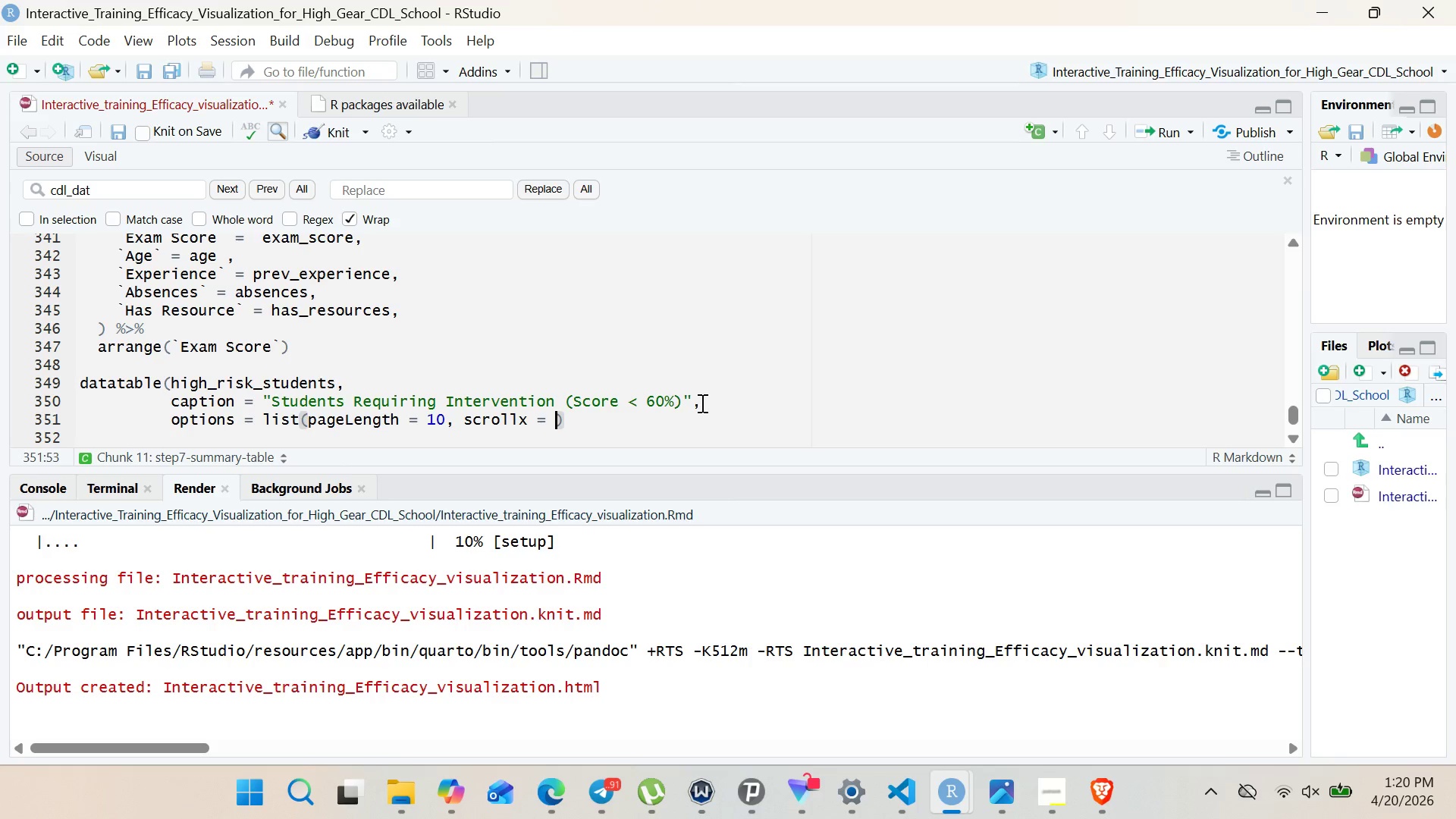 
key(ArrowRight)
 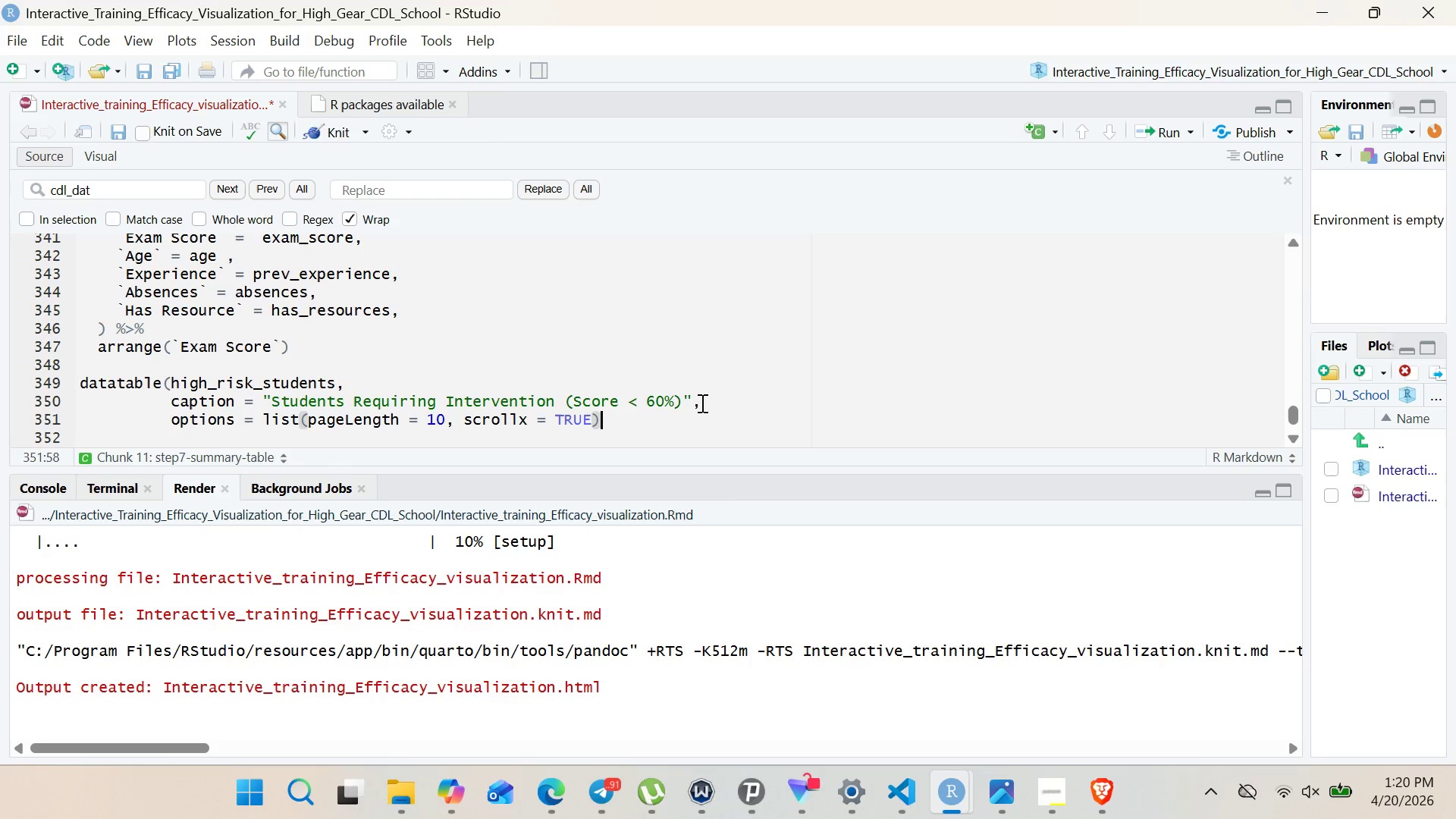 
wait(8.14)
 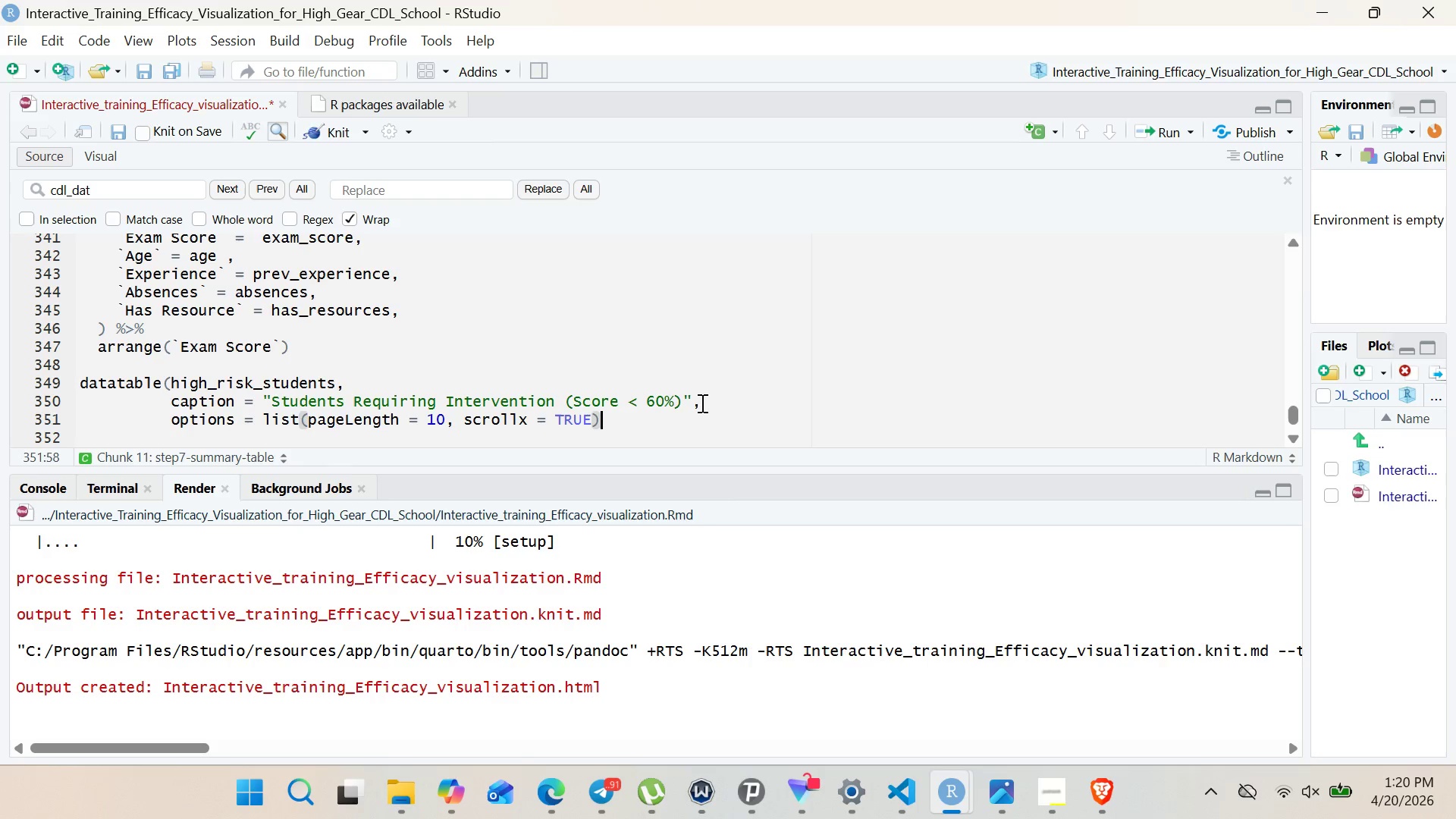 
left_click([79, 382])
 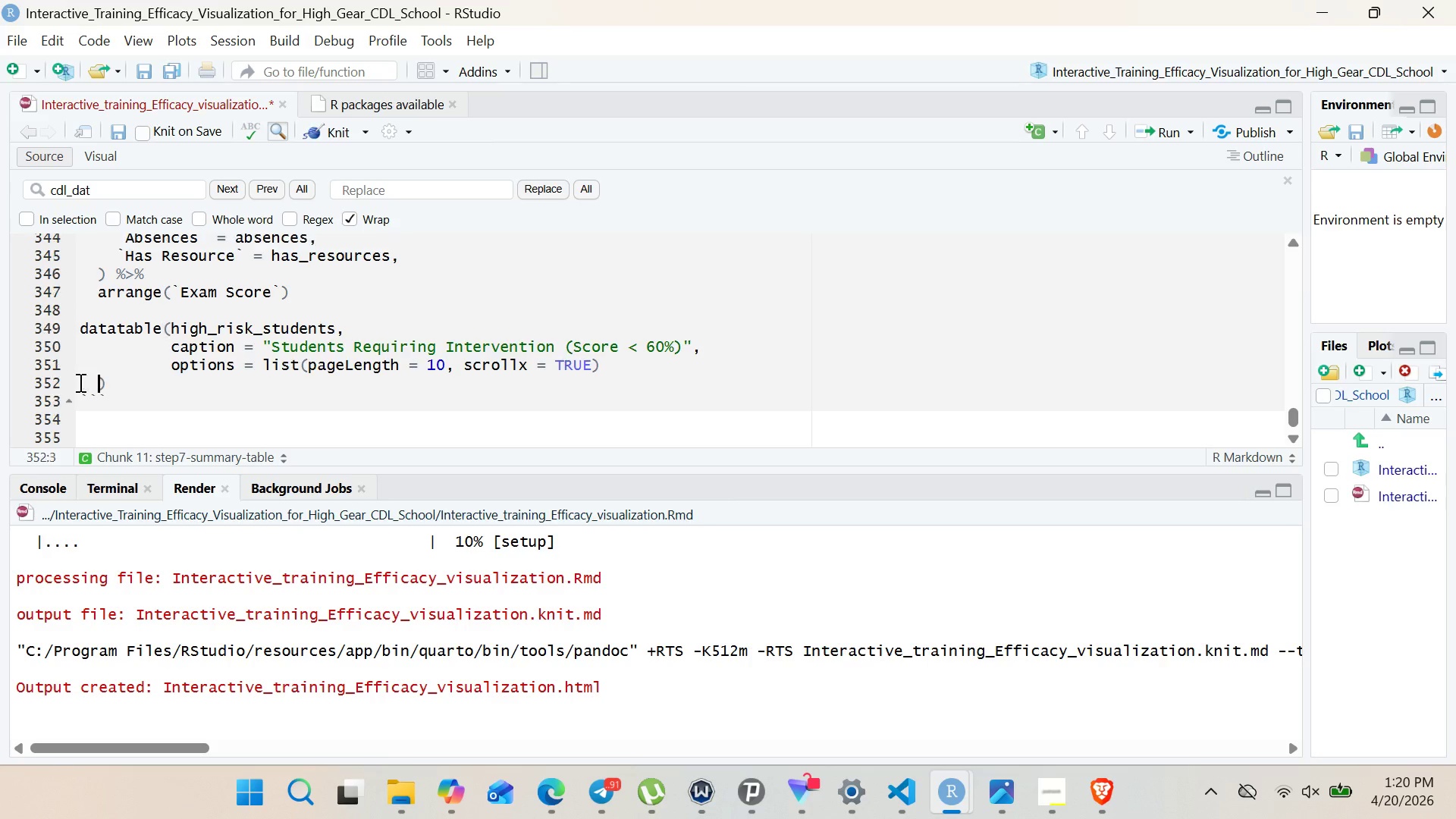 
key(Backspace)
 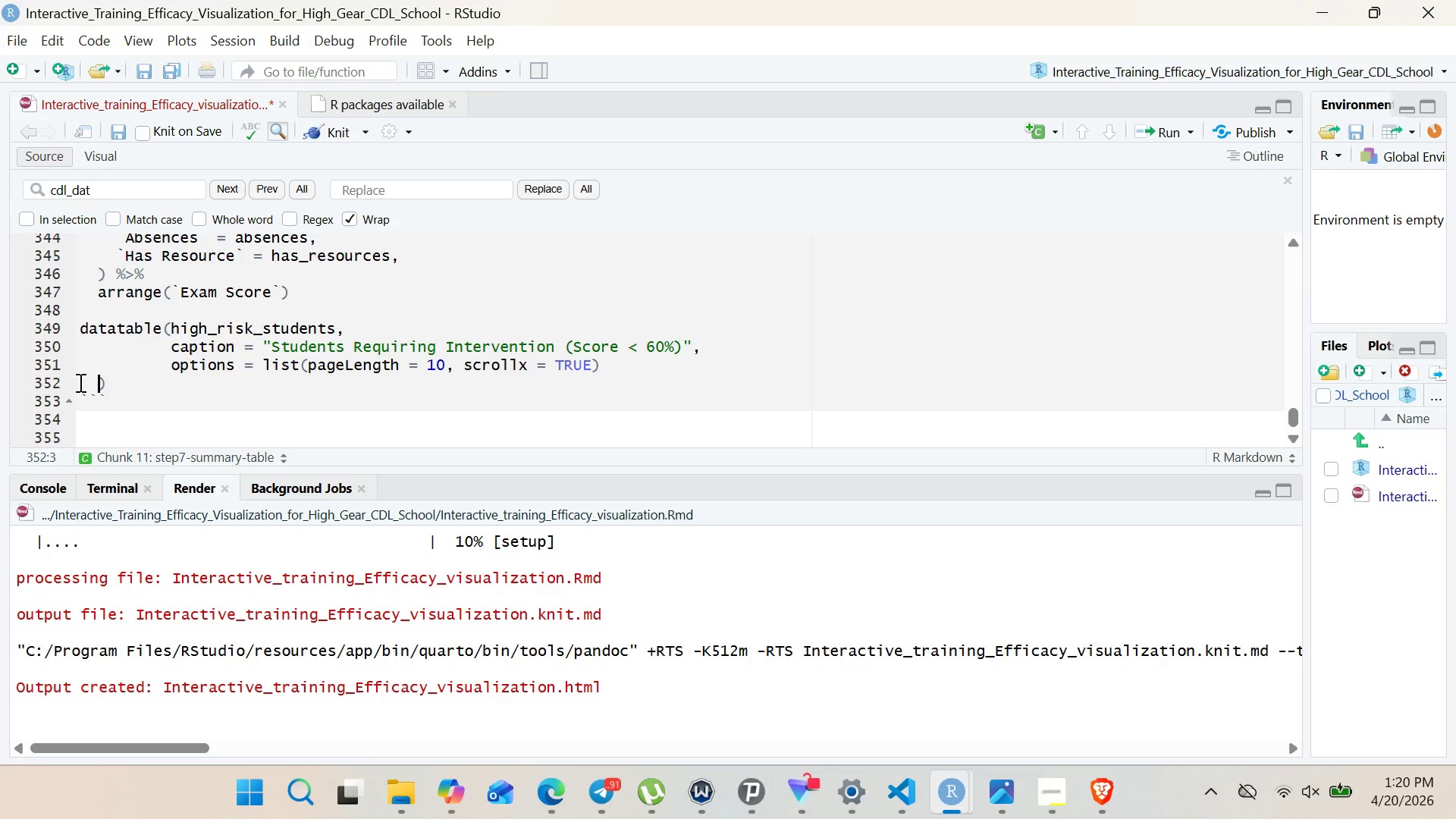 
key(Backspace)
 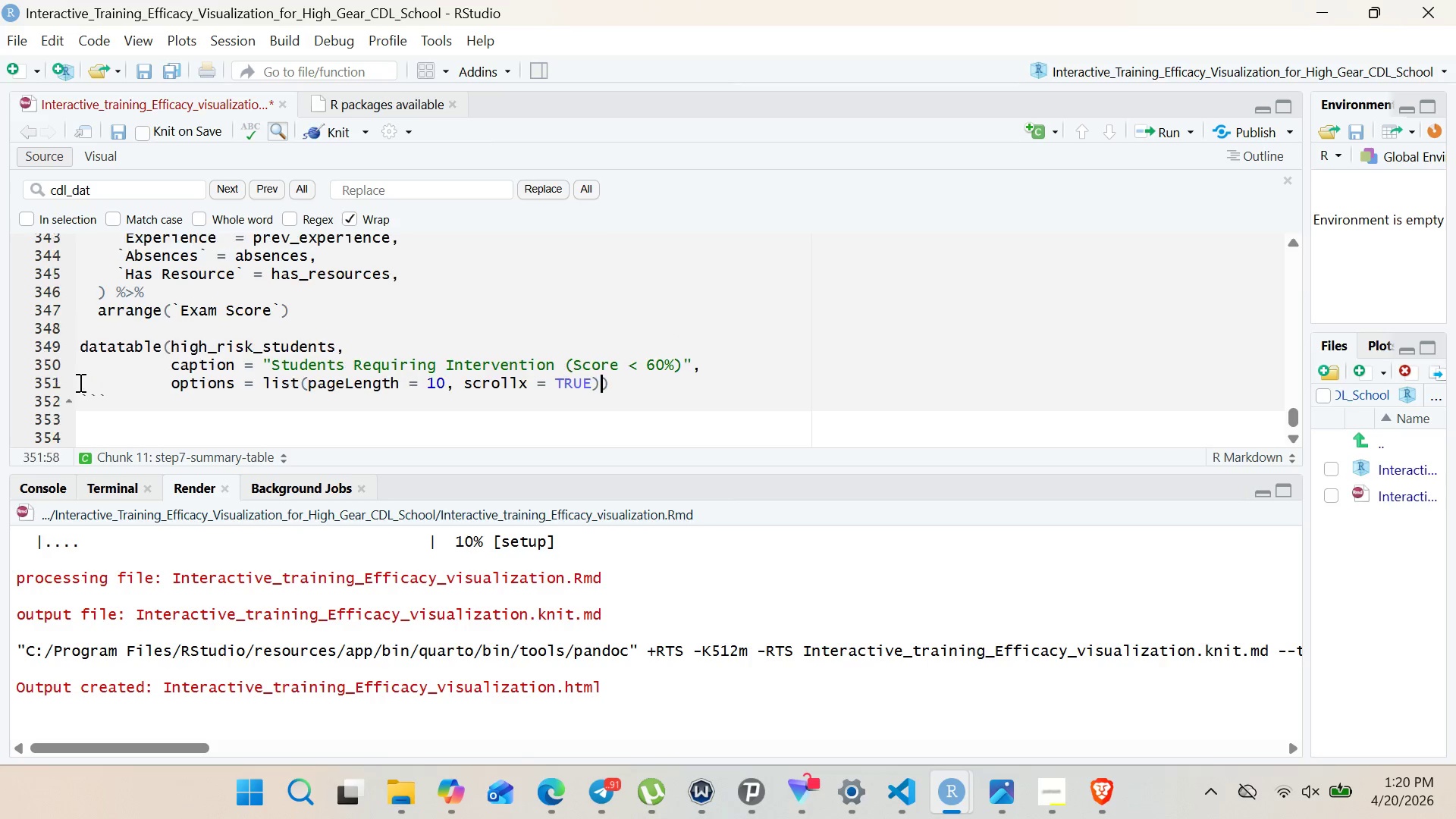 
key(Backspace)
 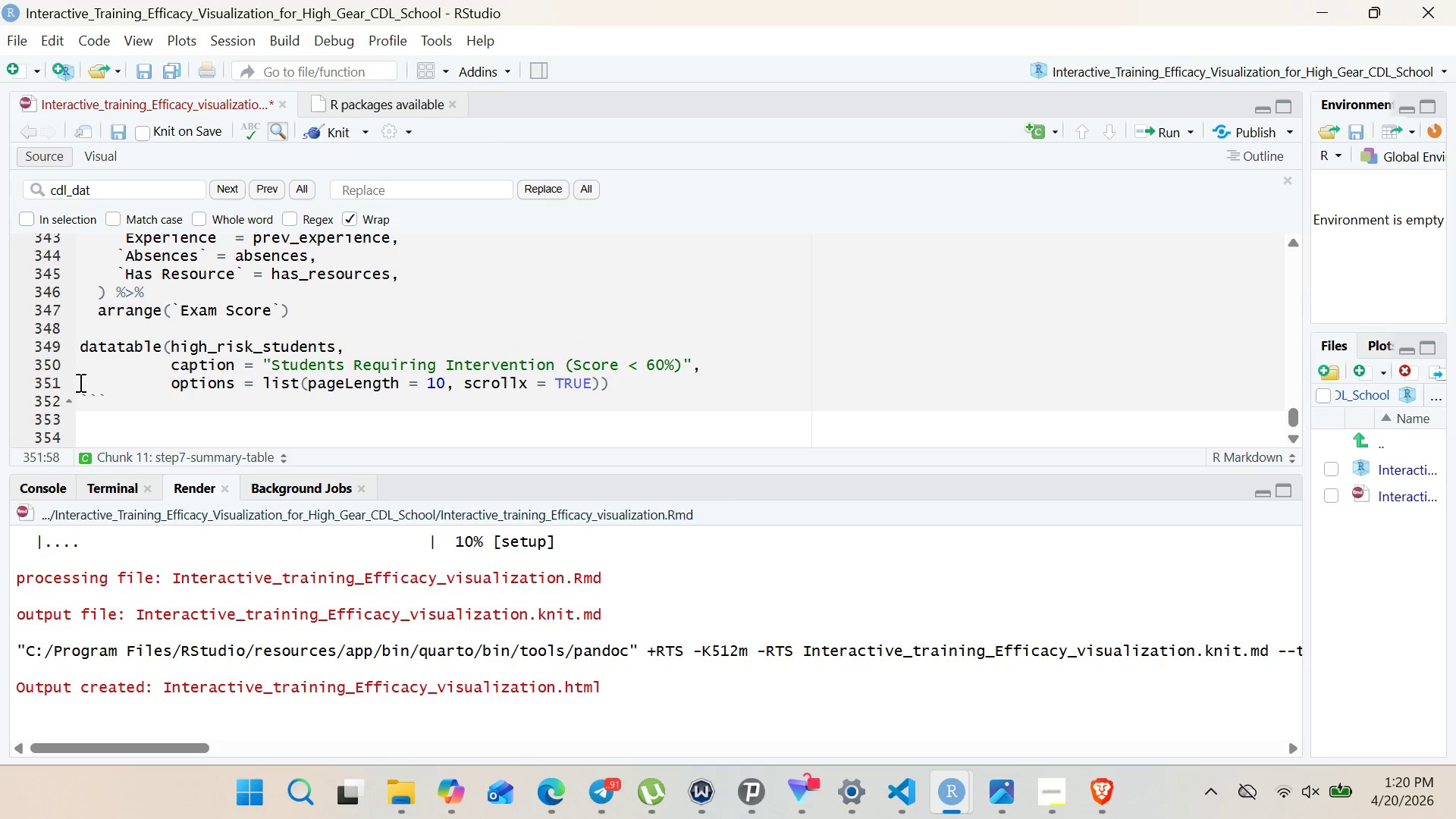 
key(ArrowRight)
 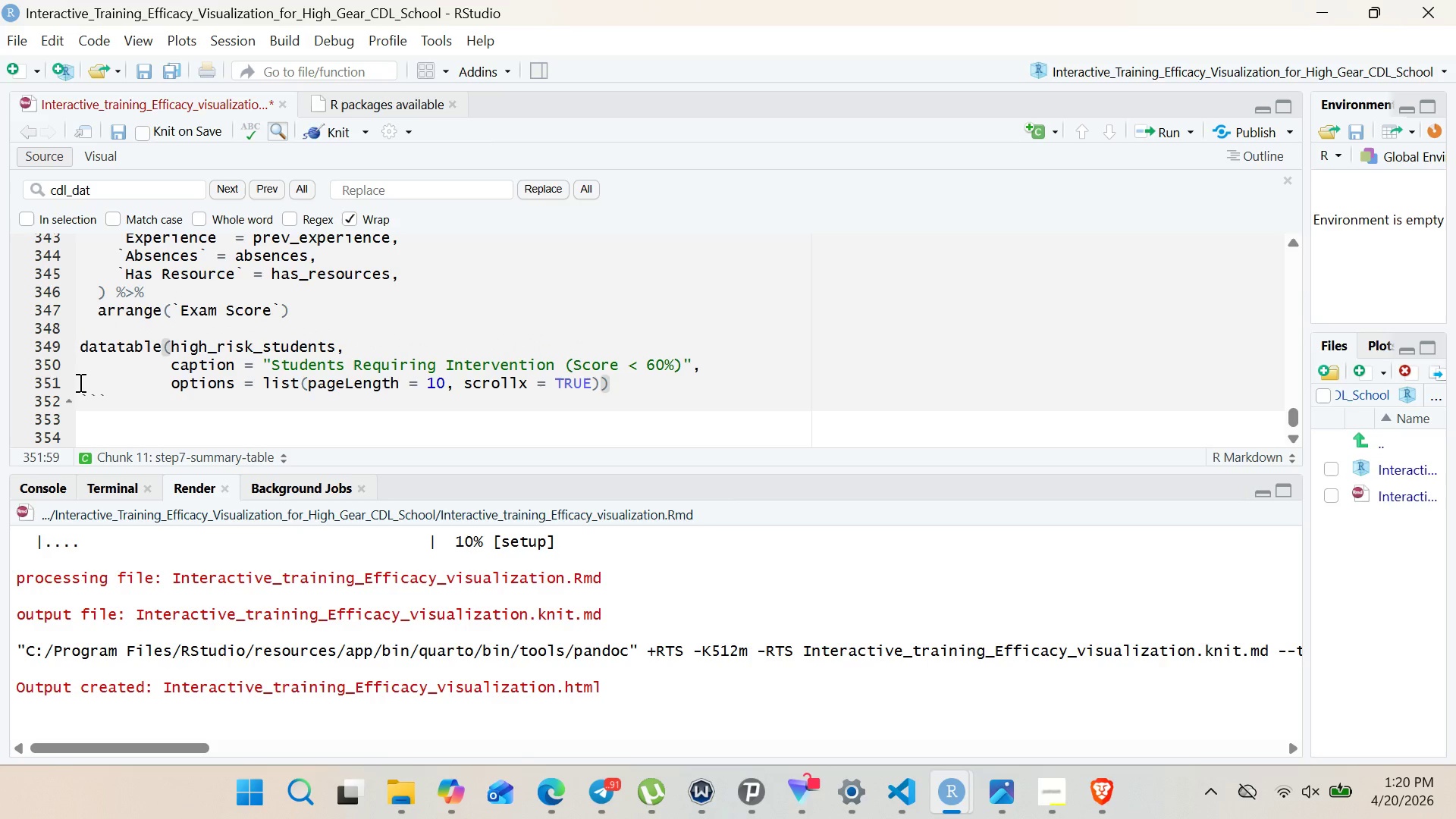 
key(Space)
 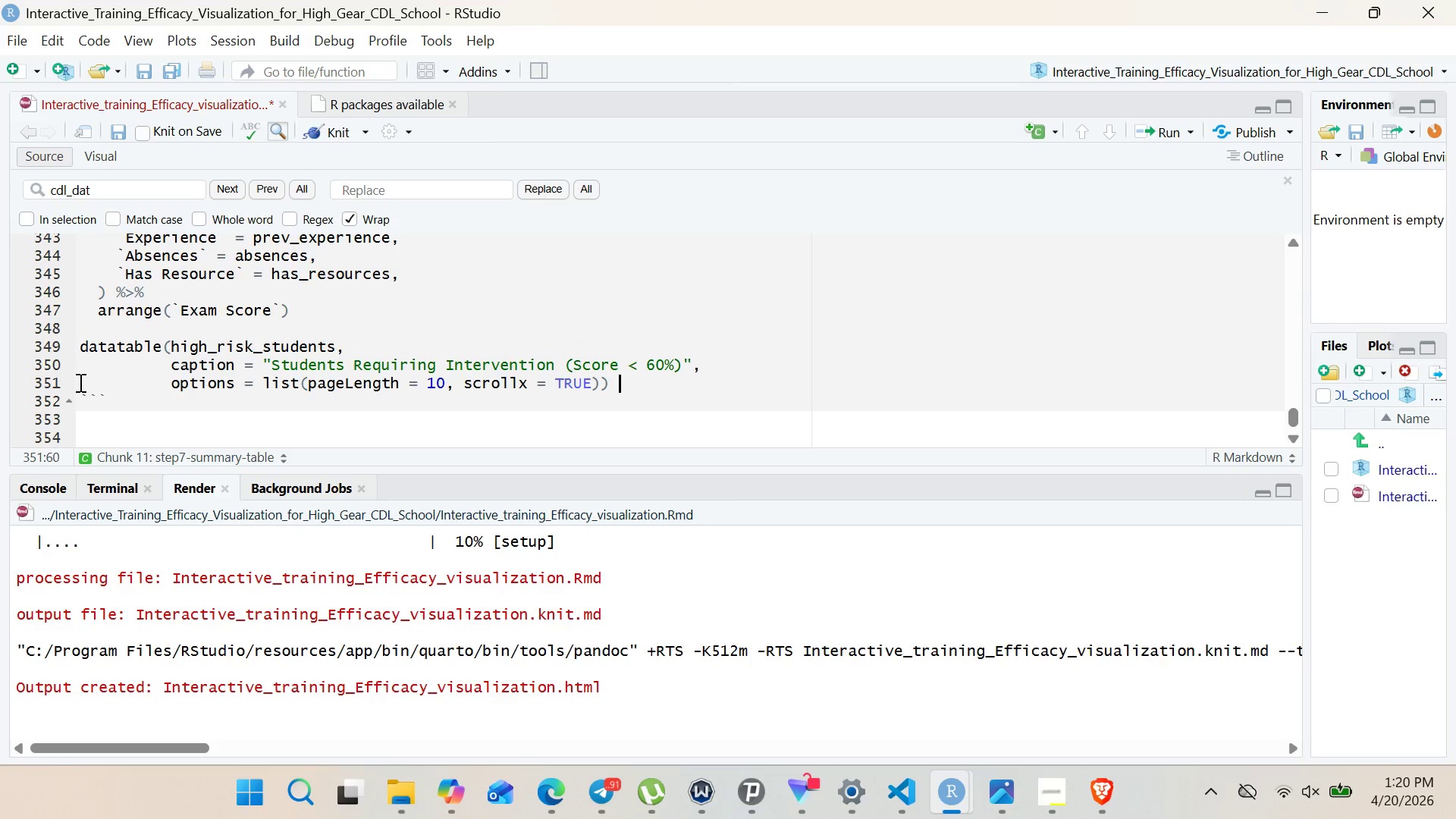 
key(Shift+5)
 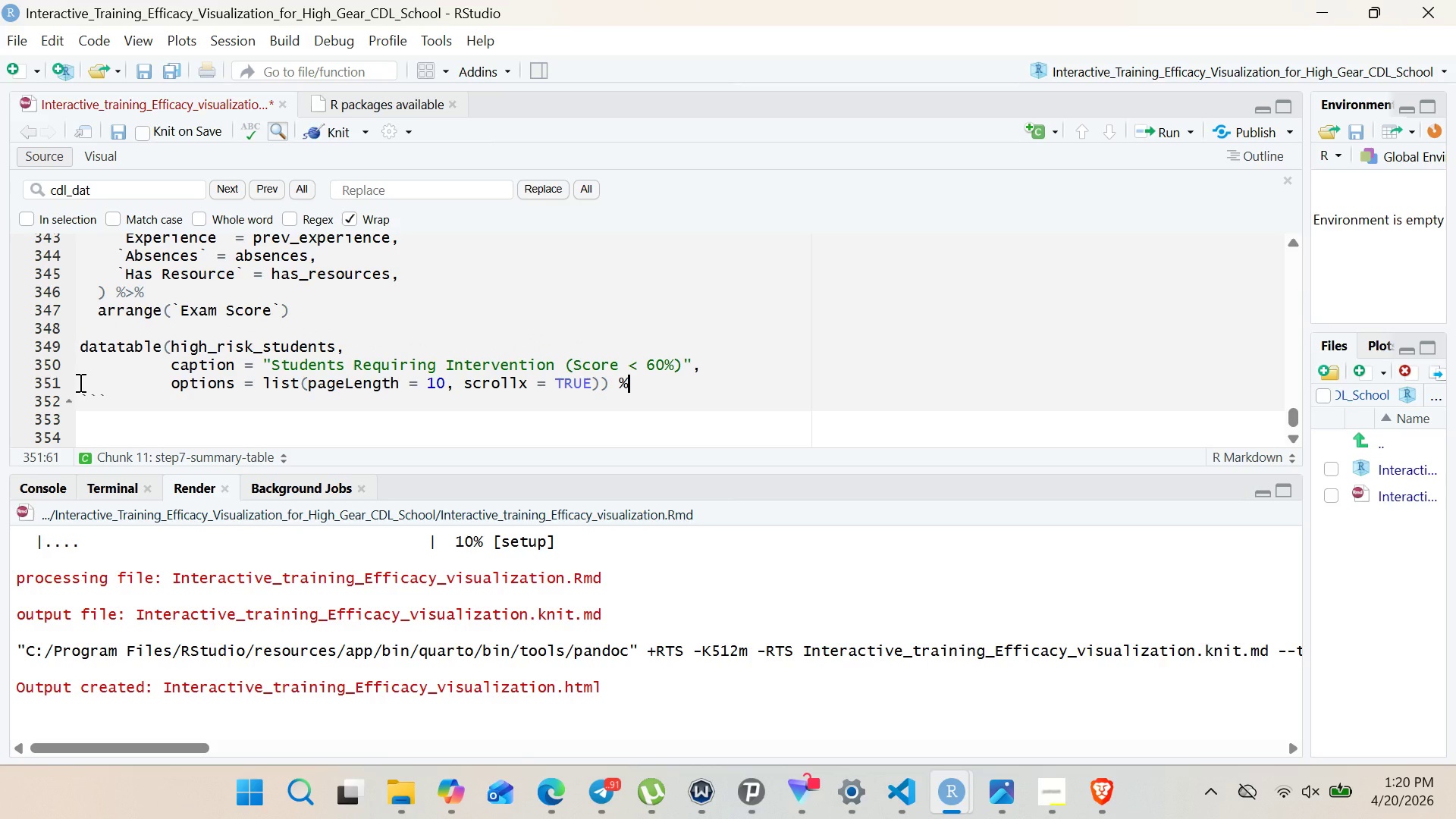 
key(Shift+Period)
 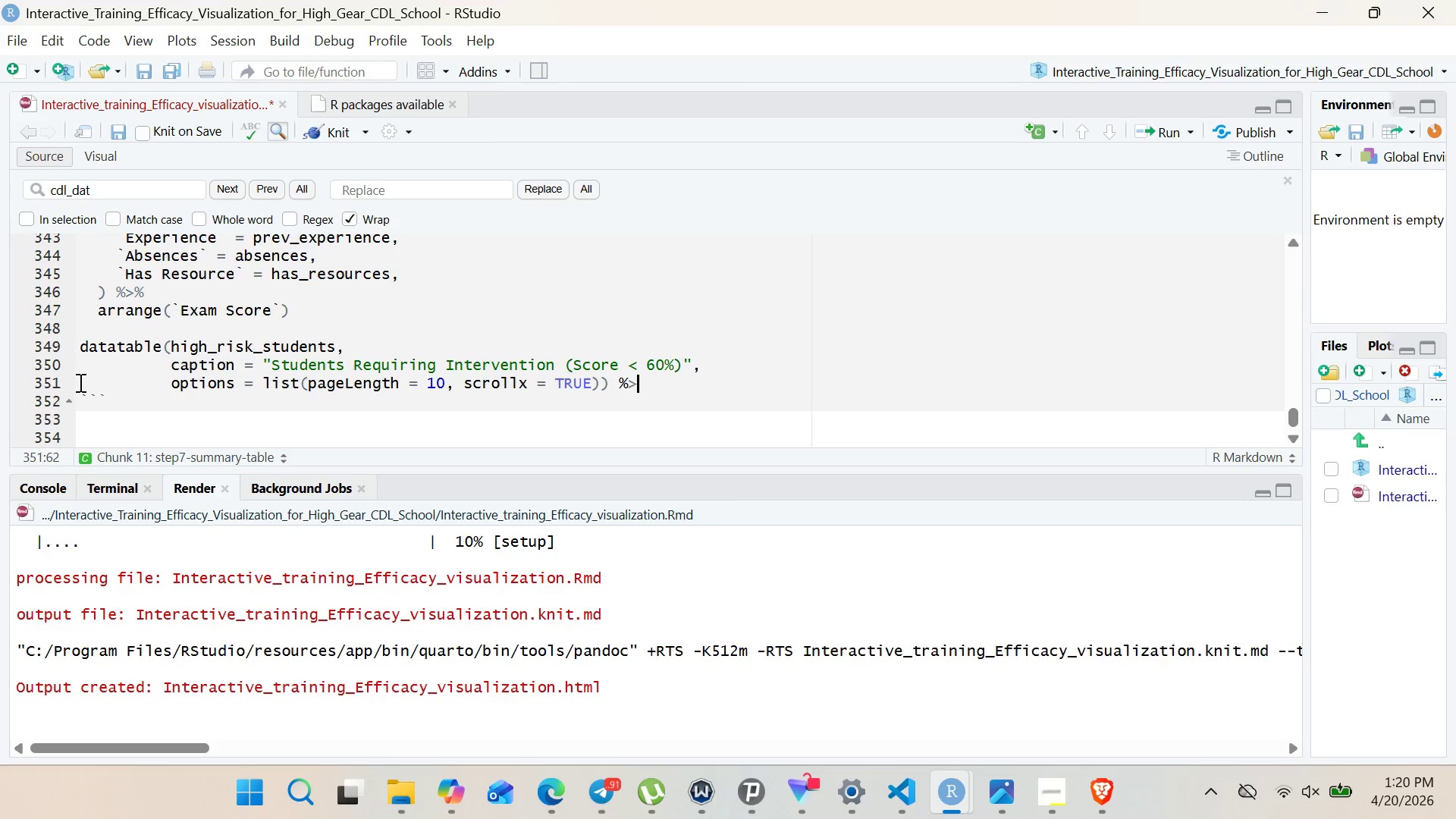 
key(Shift+5)
 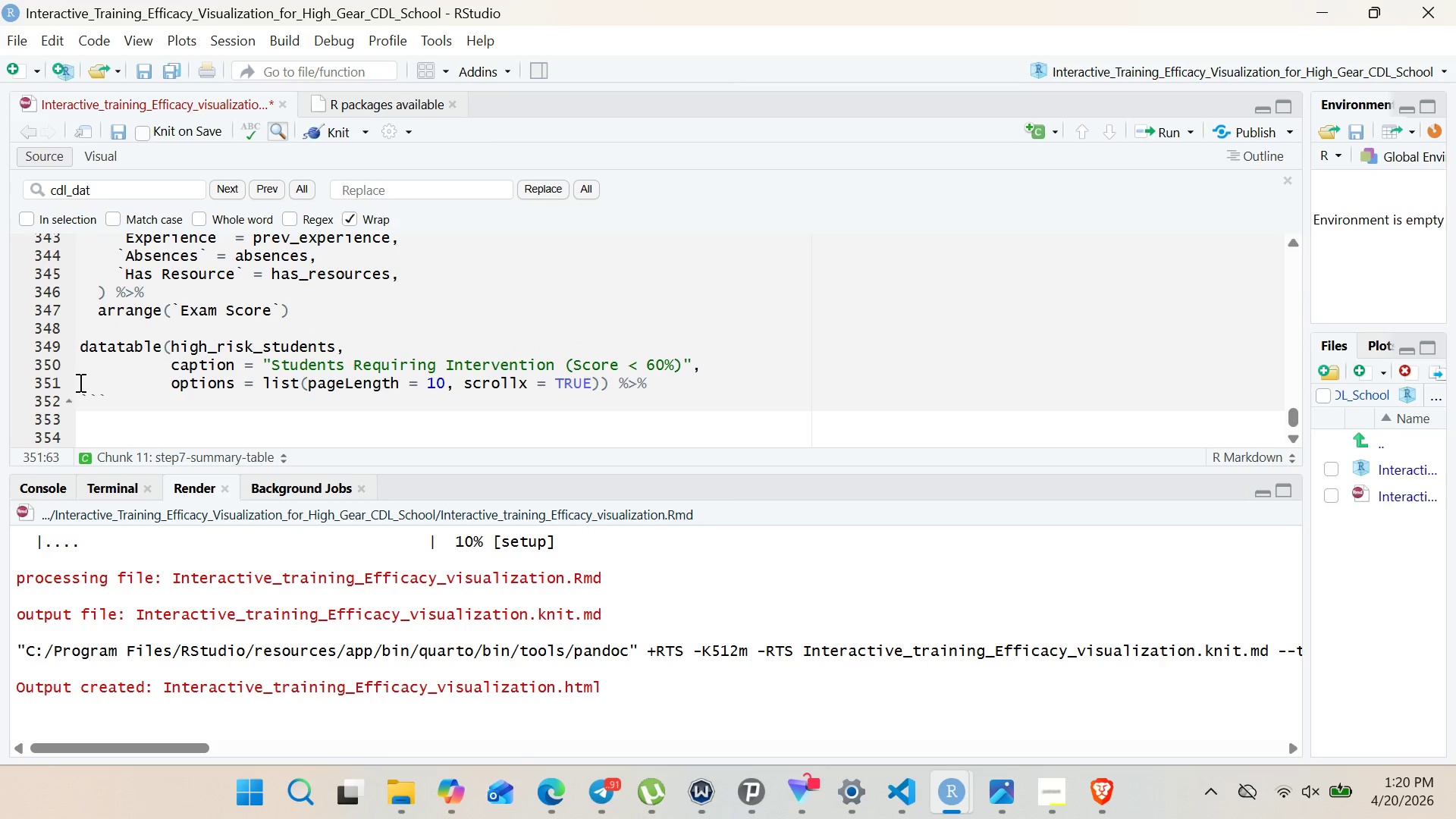 
key(Enter)
 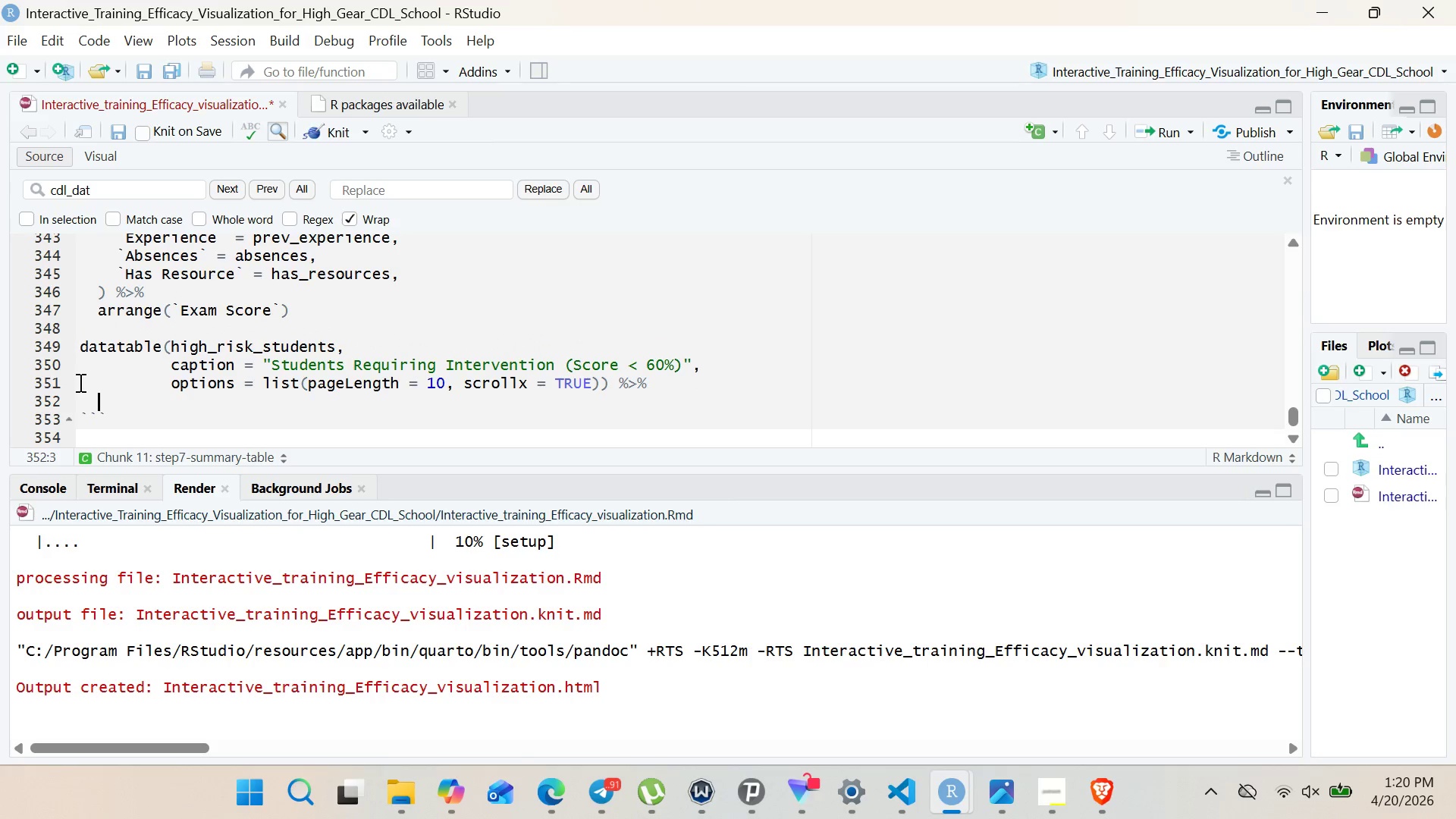 
type(formatStyle9)
 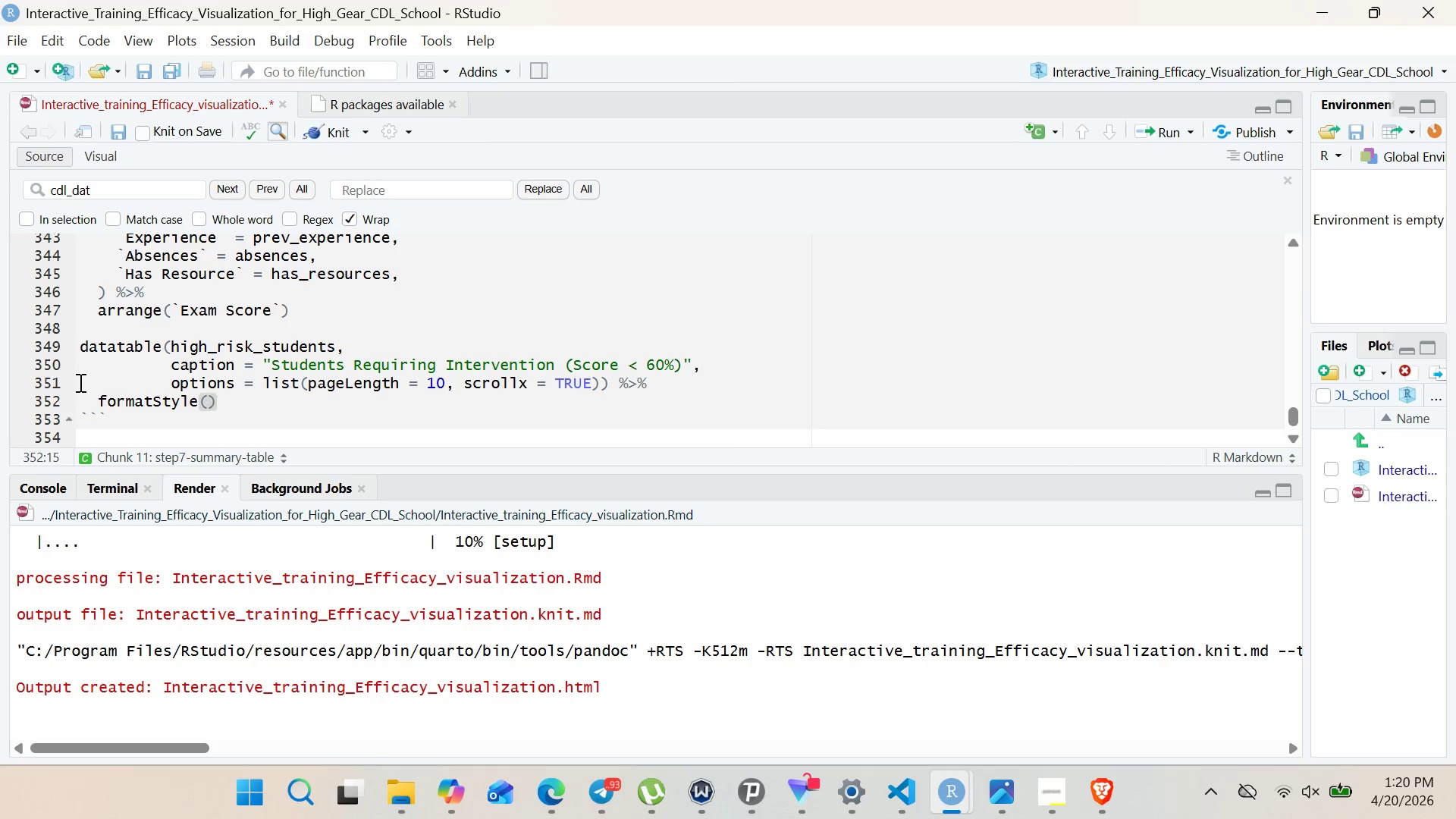 
key(Enter)
 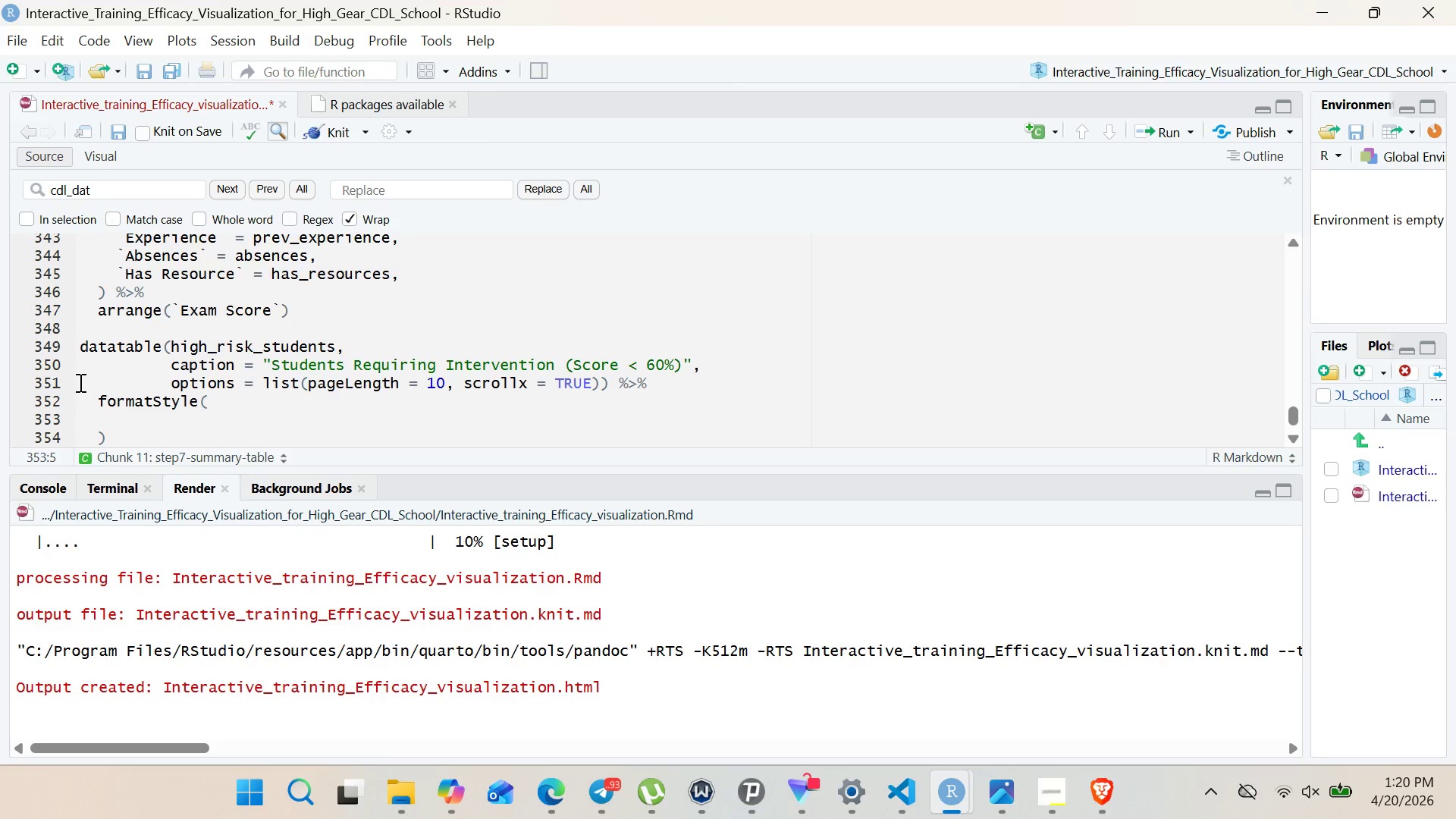 
type("Exam Score)
 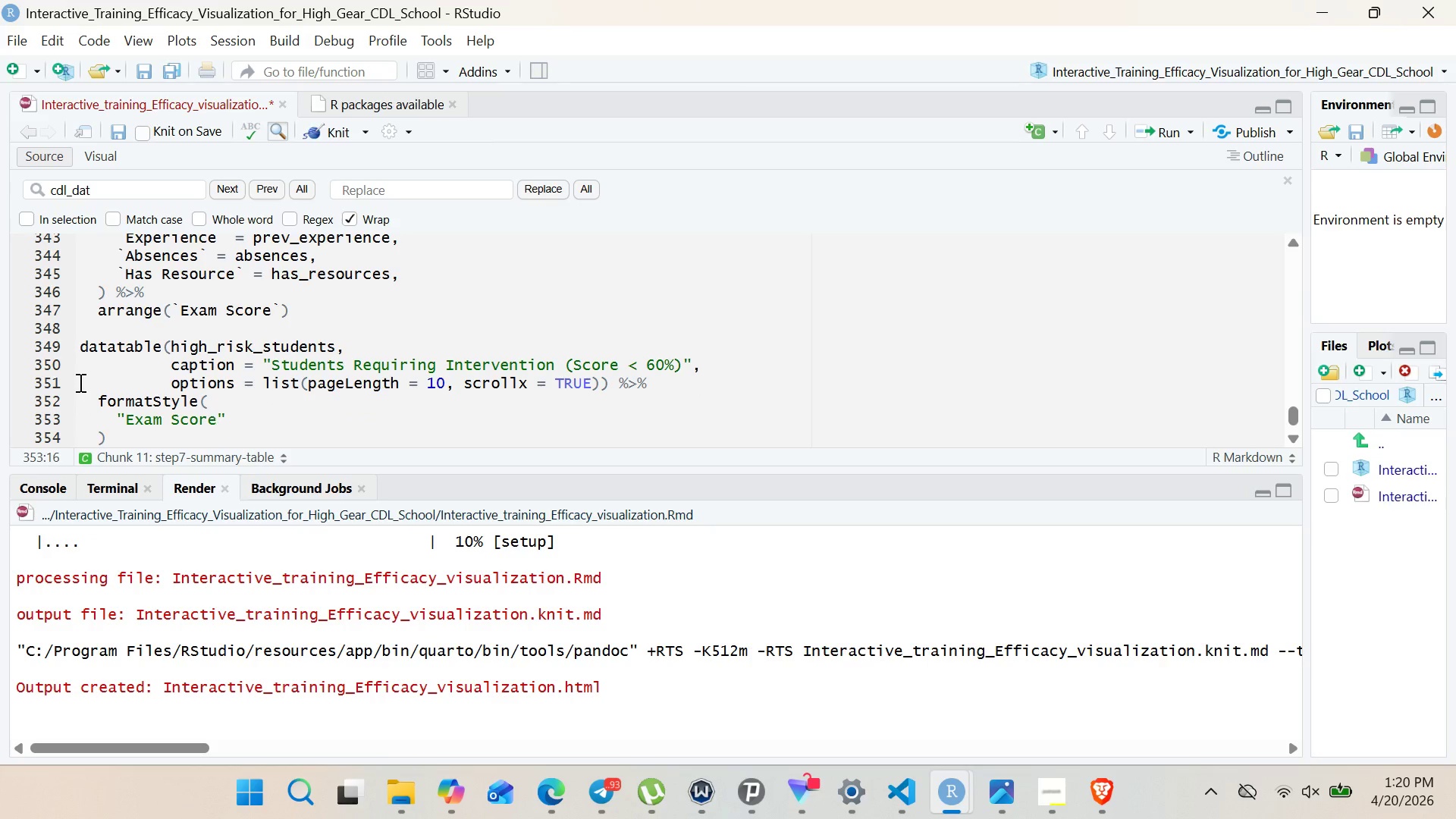 
key(ArrowRight)
 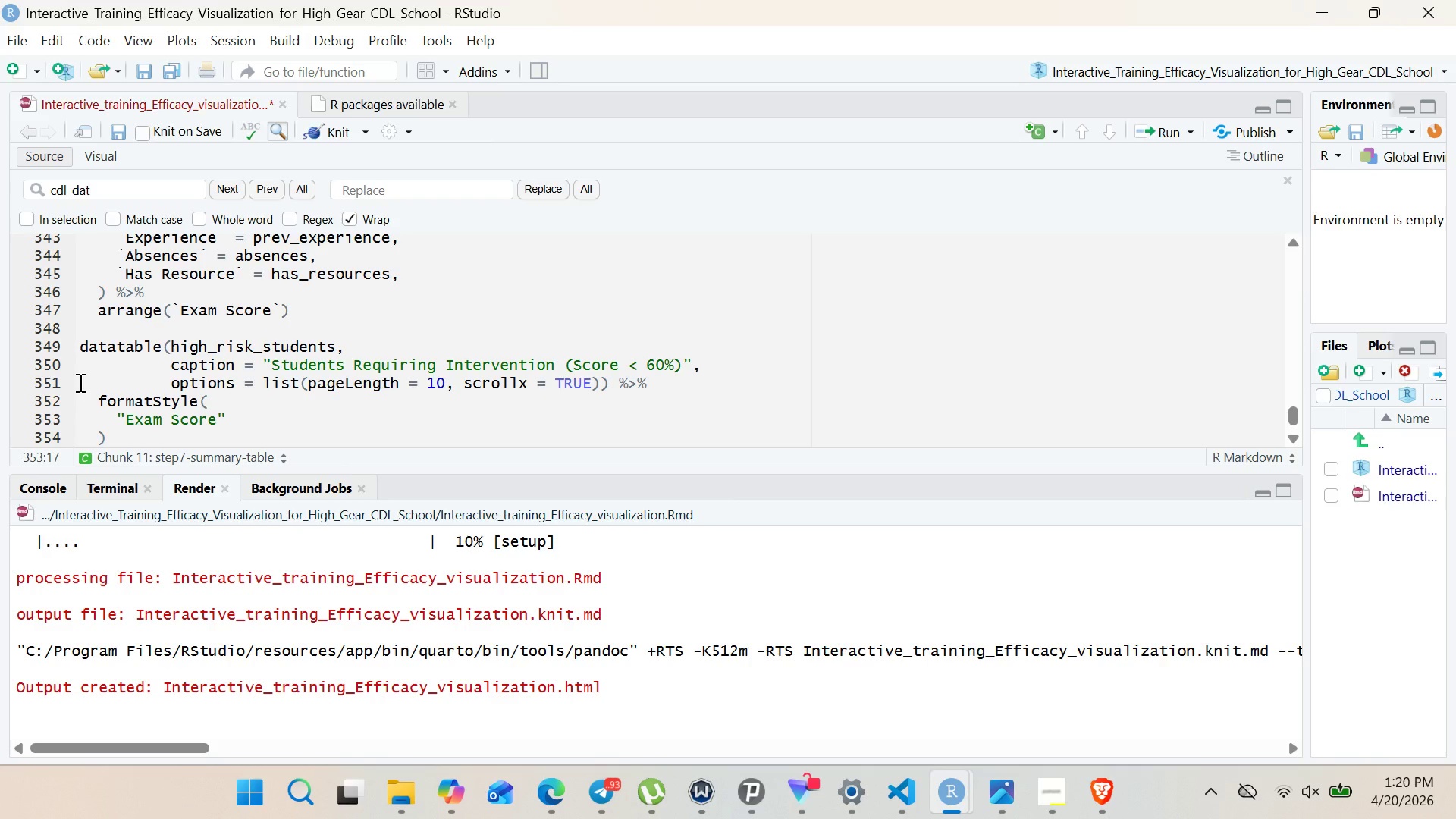 
key(Comma)
 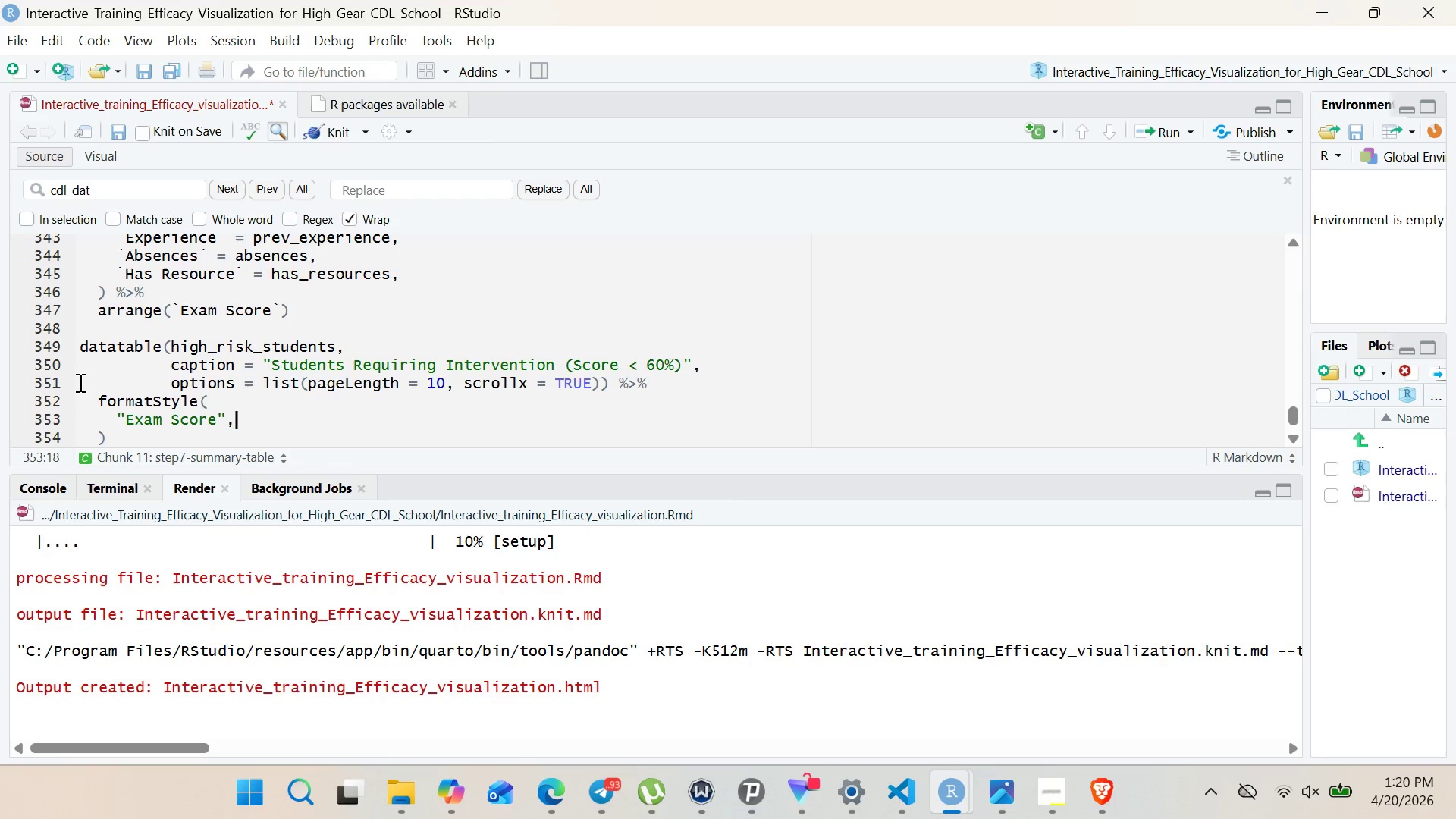 
key(Enter)
 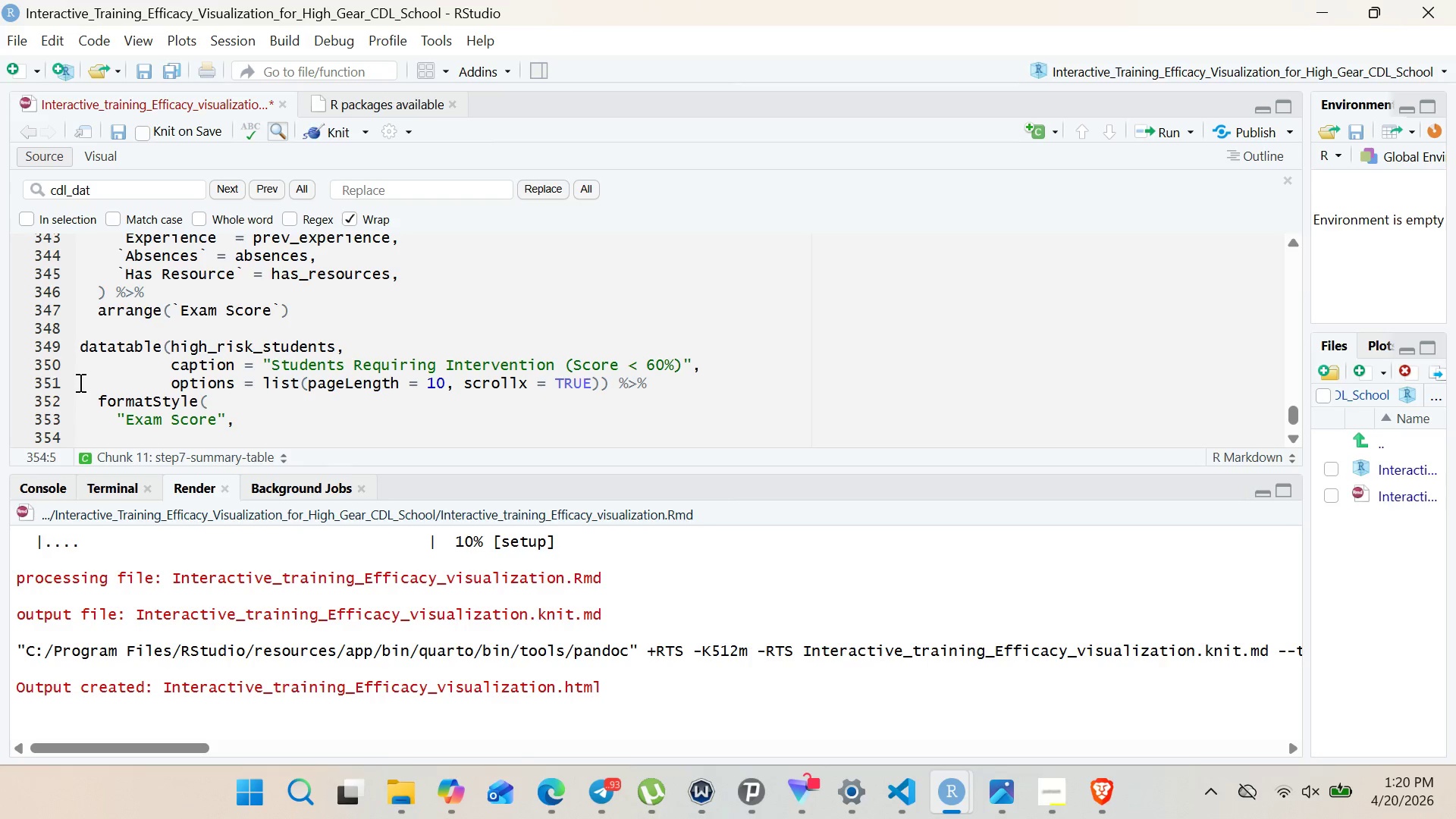 
type(background = styeCorBar(c()<60)
 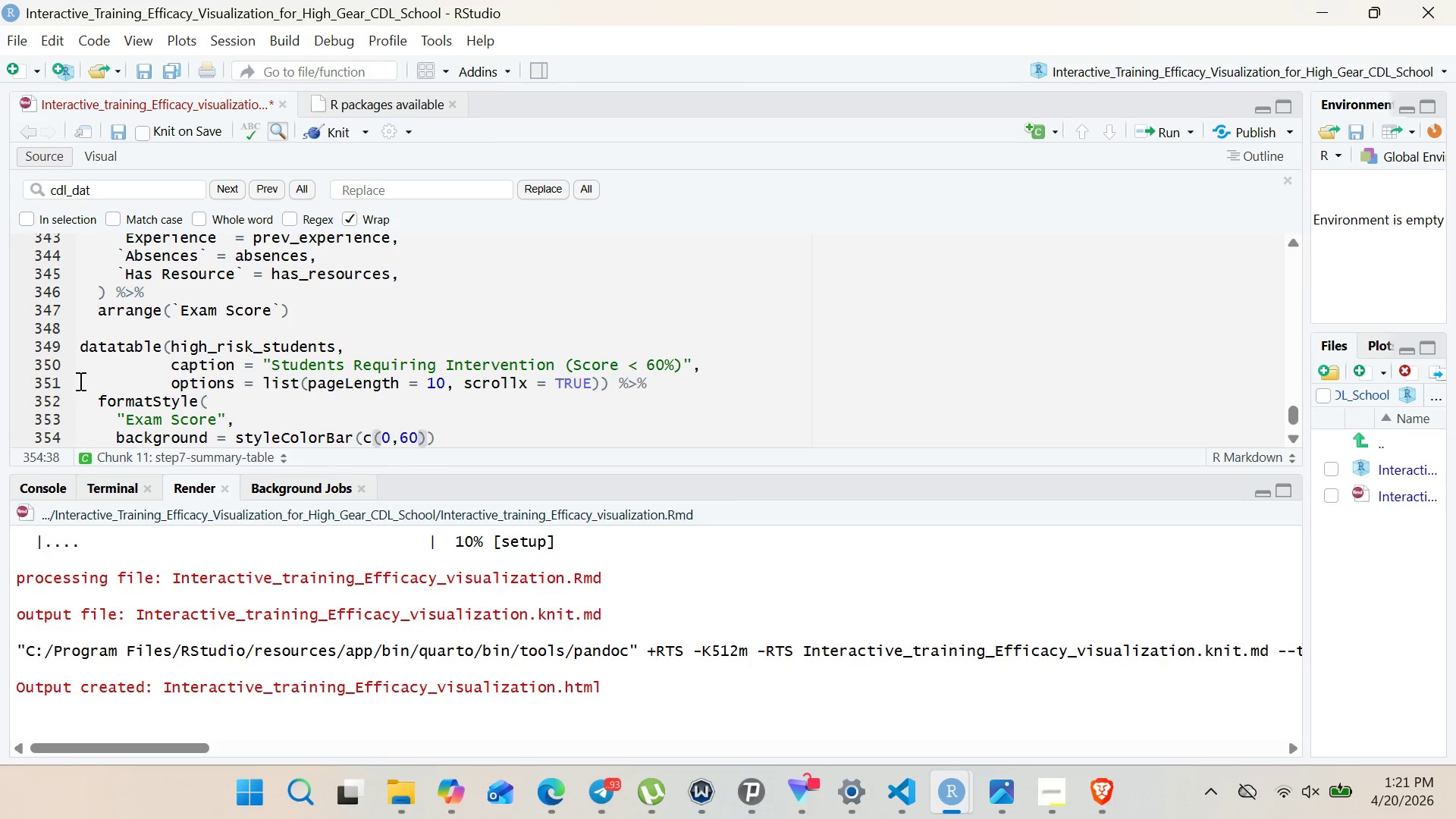 
hold_key(key=L, duration=0.33)
 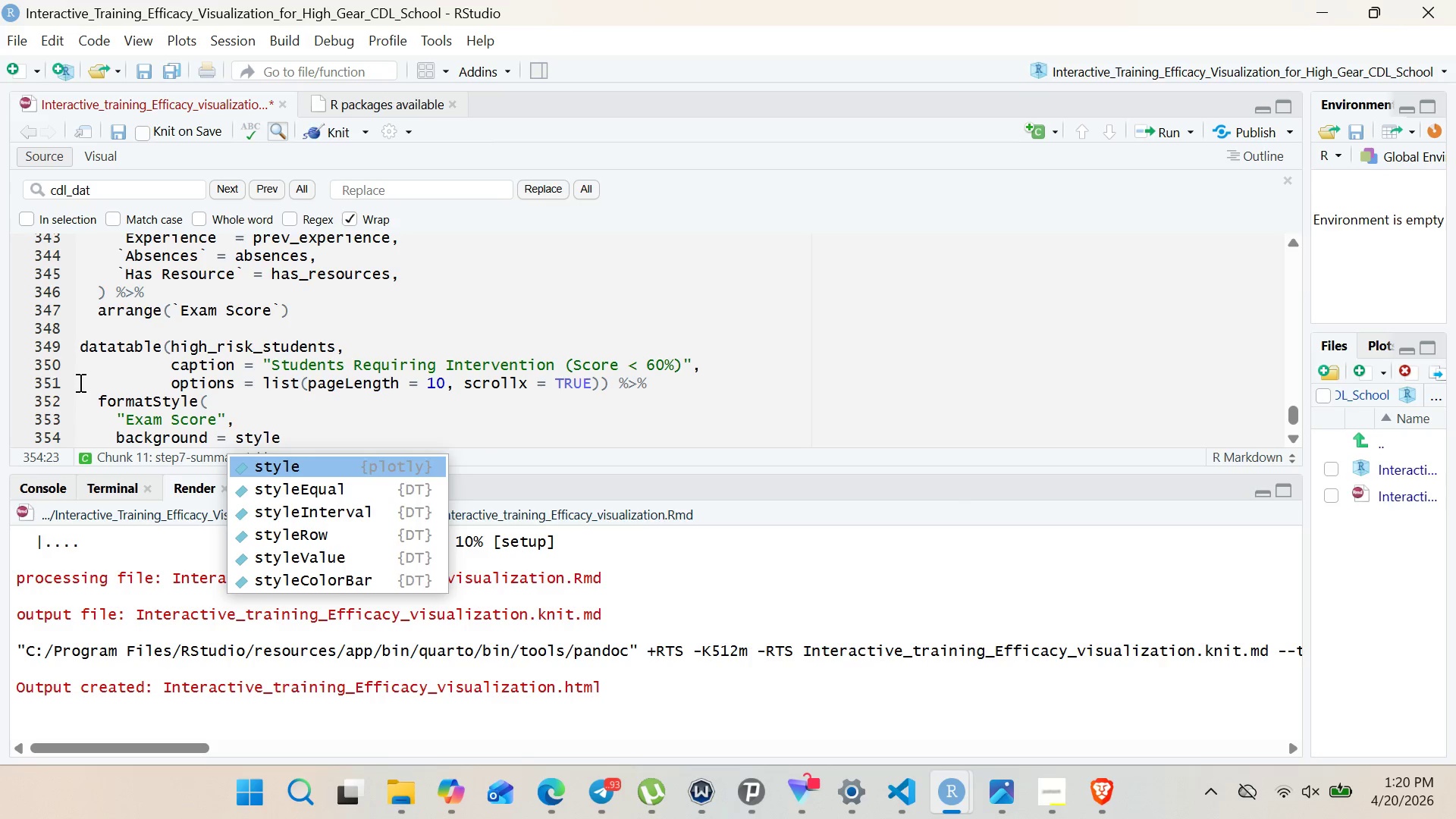 
hold_key(key=L, duration=0.38)
 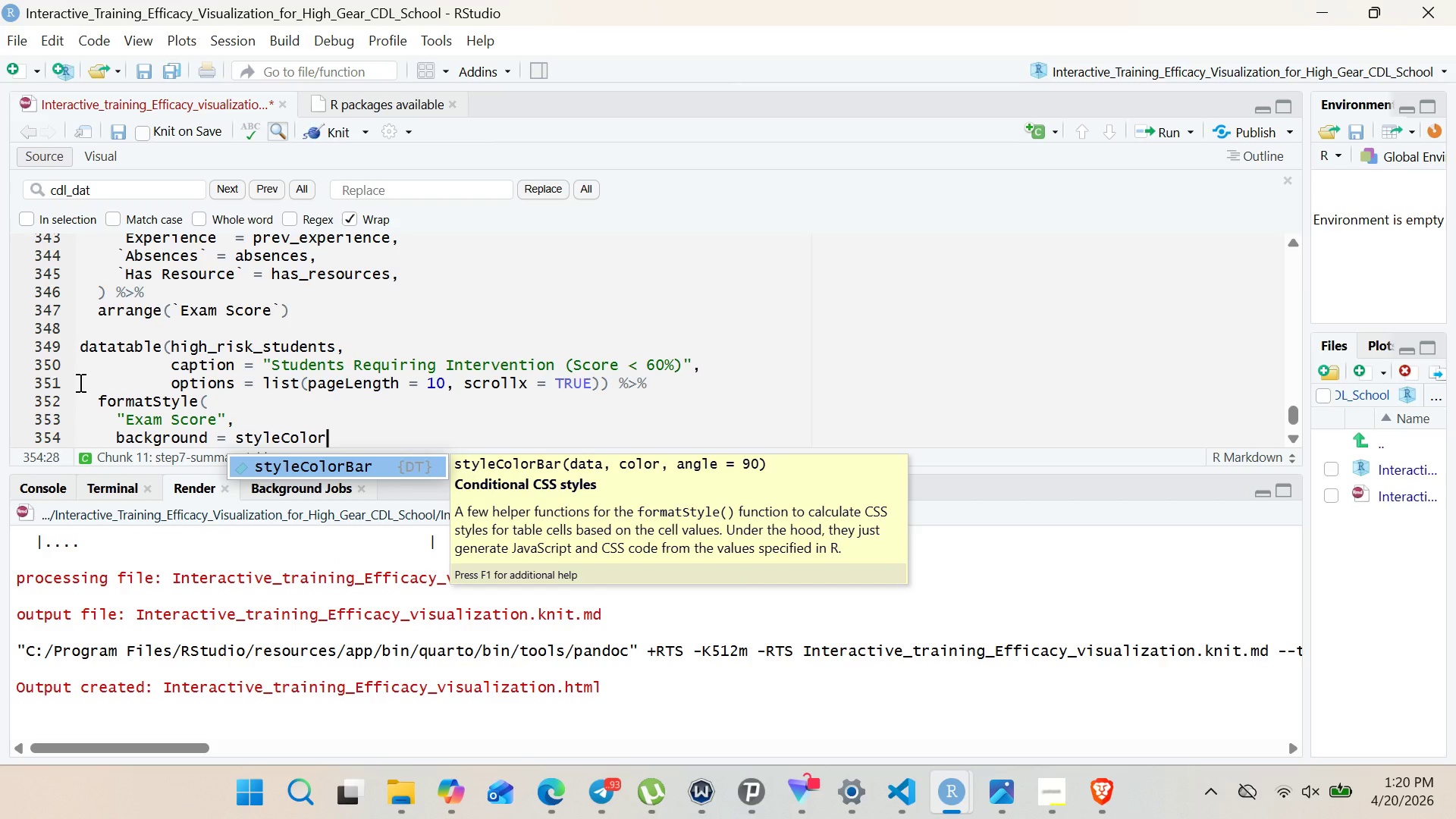 
key(ArrowRight)
 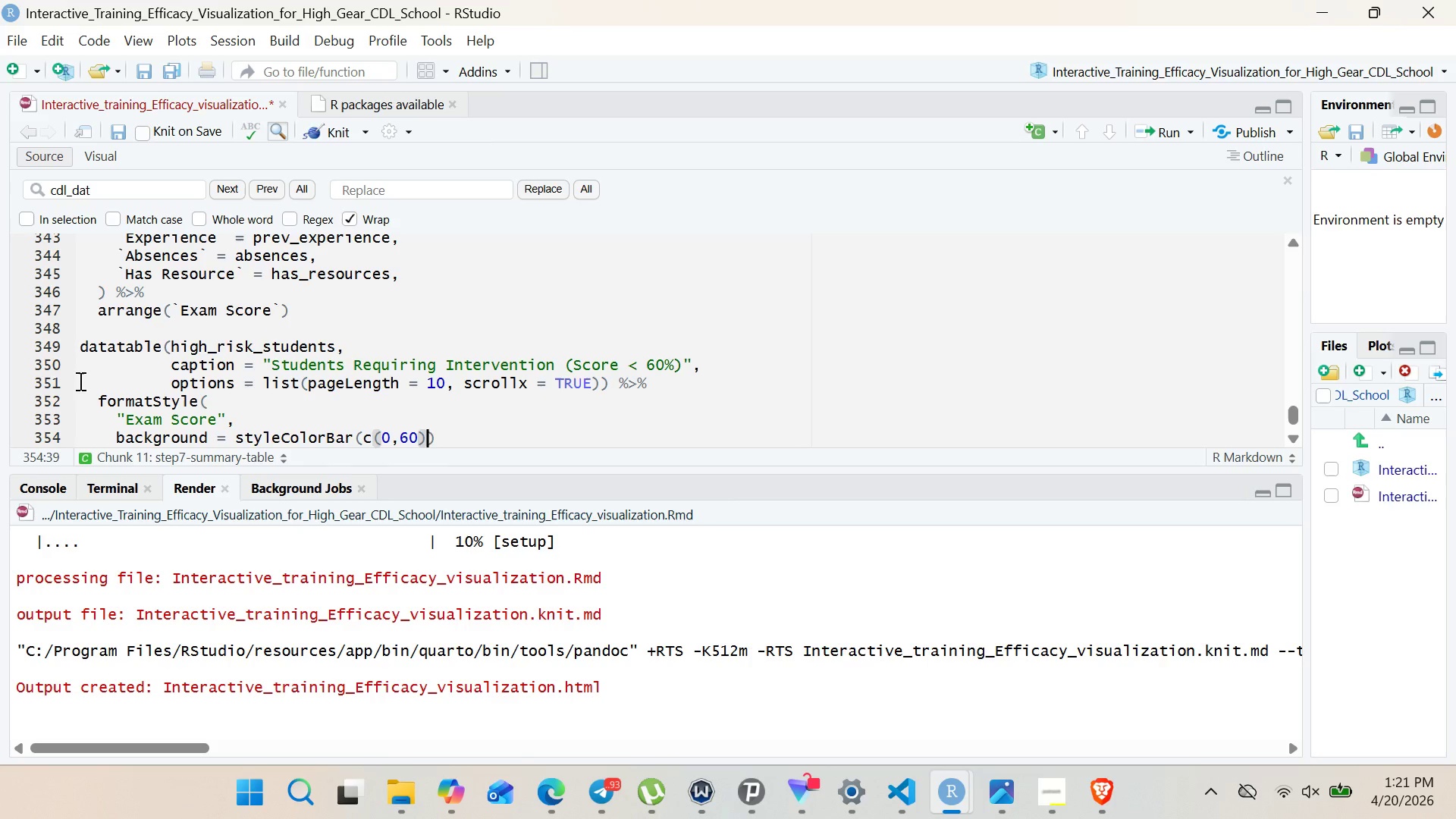 
type(, "lightcoral)
 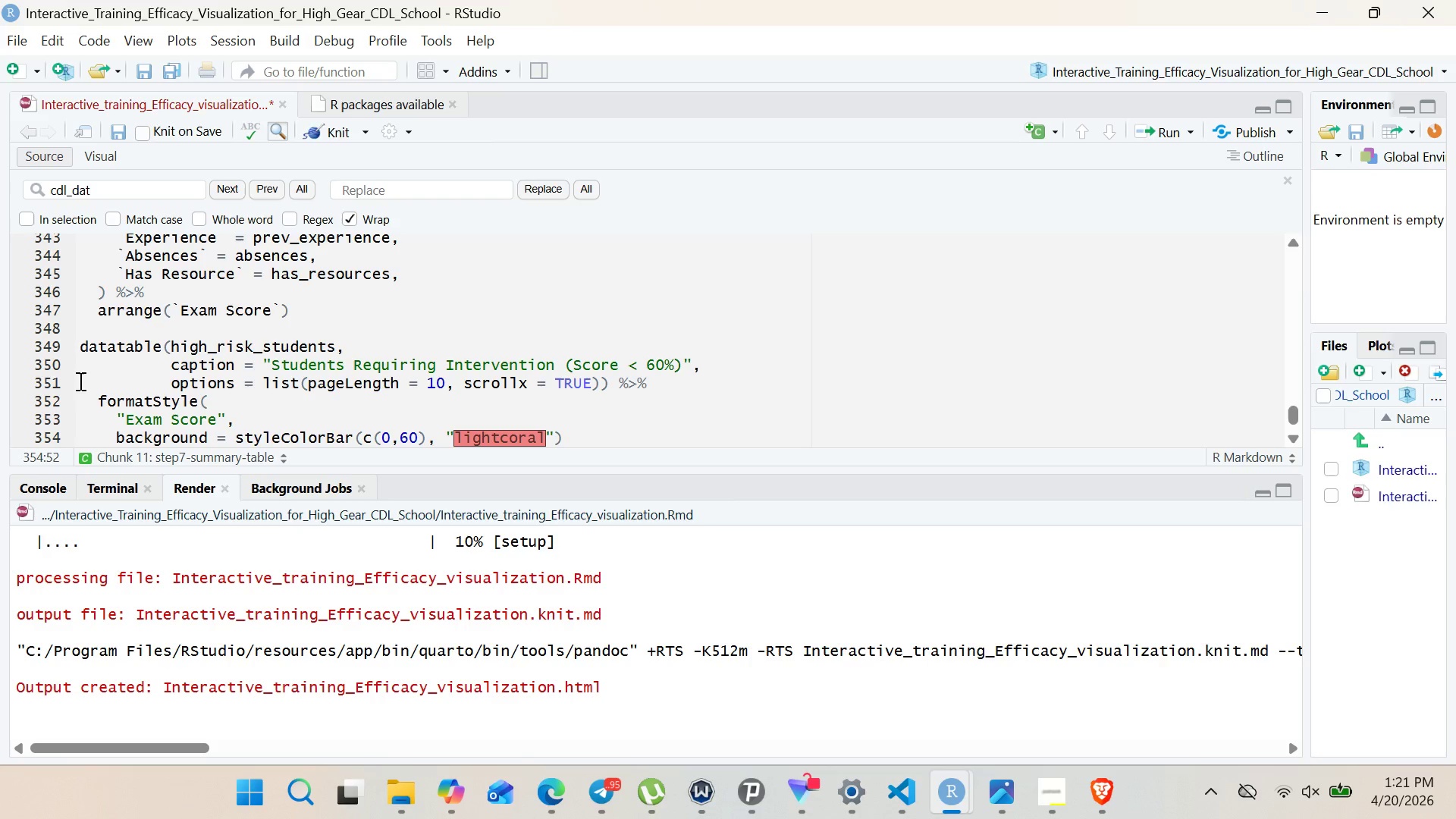 
left_click([580, 372])
 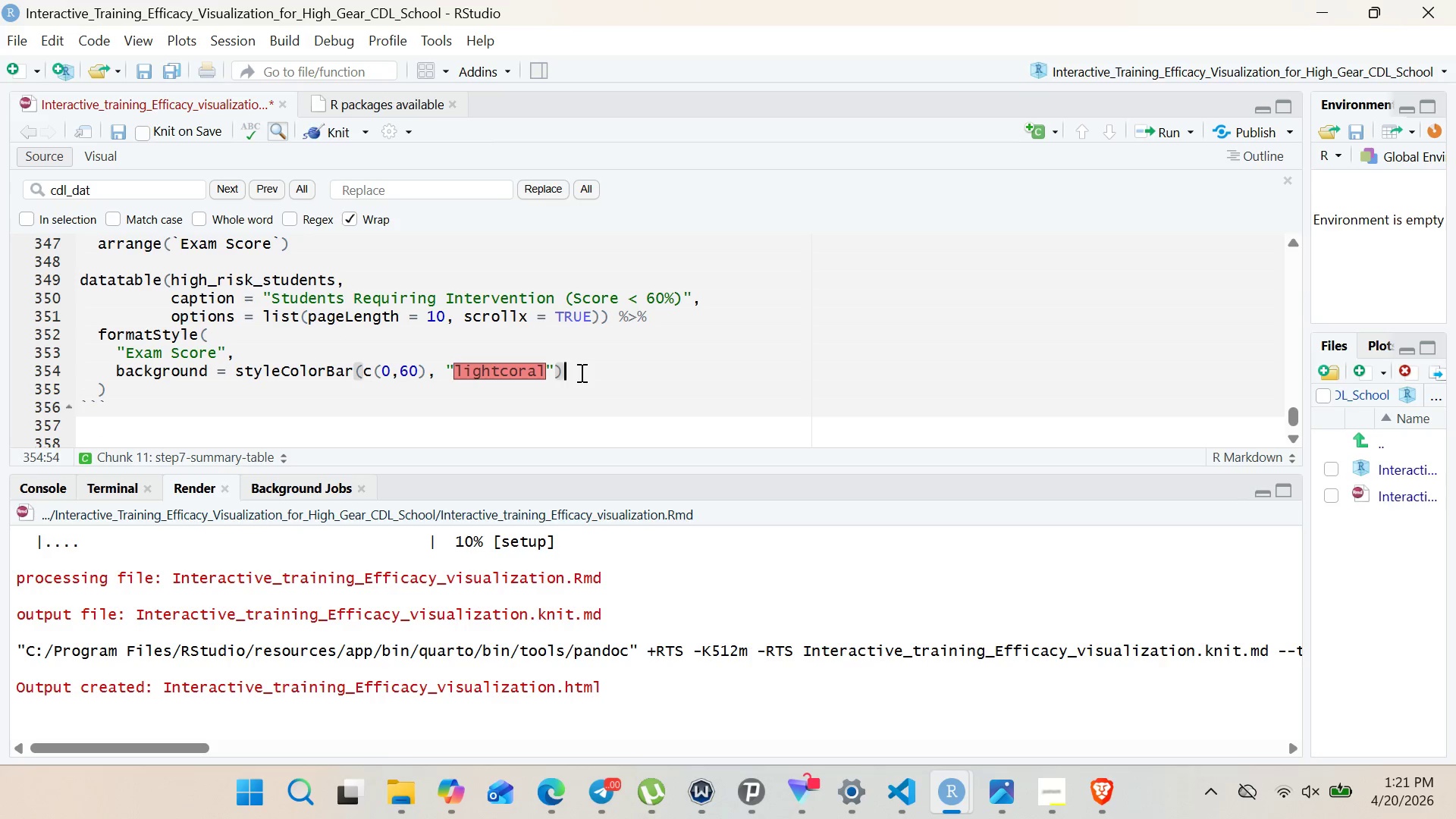 
key(Comma)
 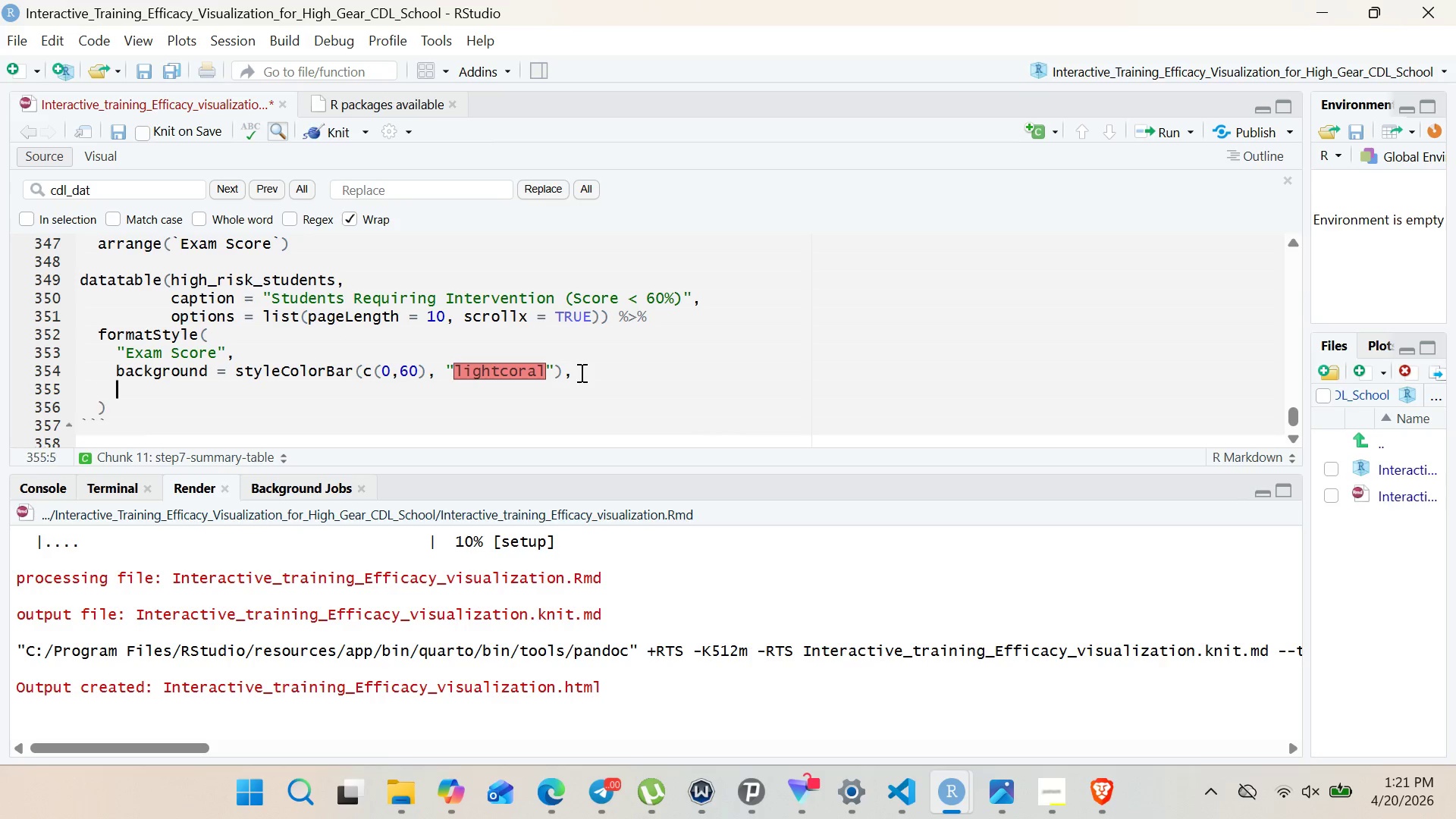 
key(Enter)
 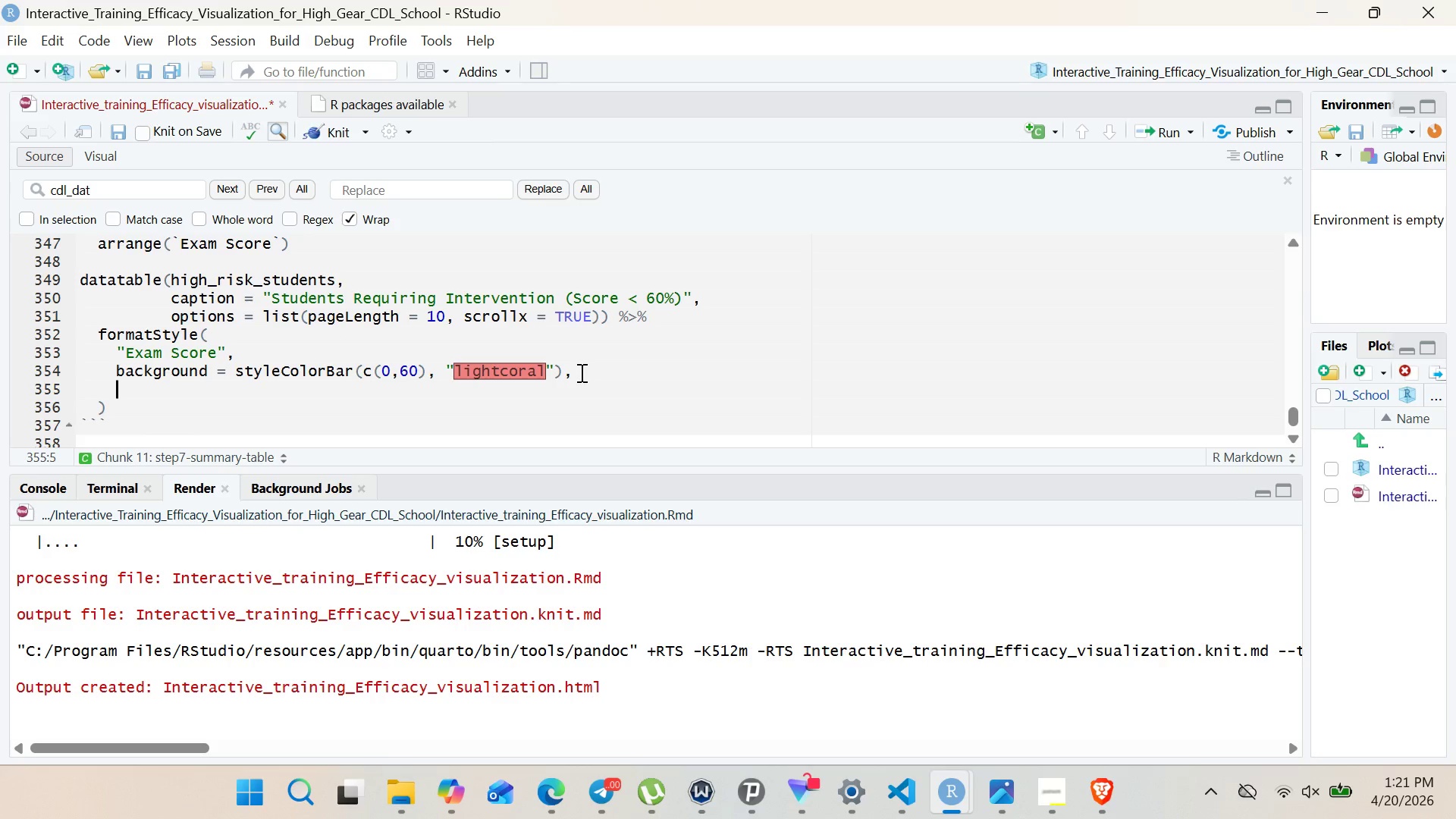 
type(backgroundSIZE = '')
 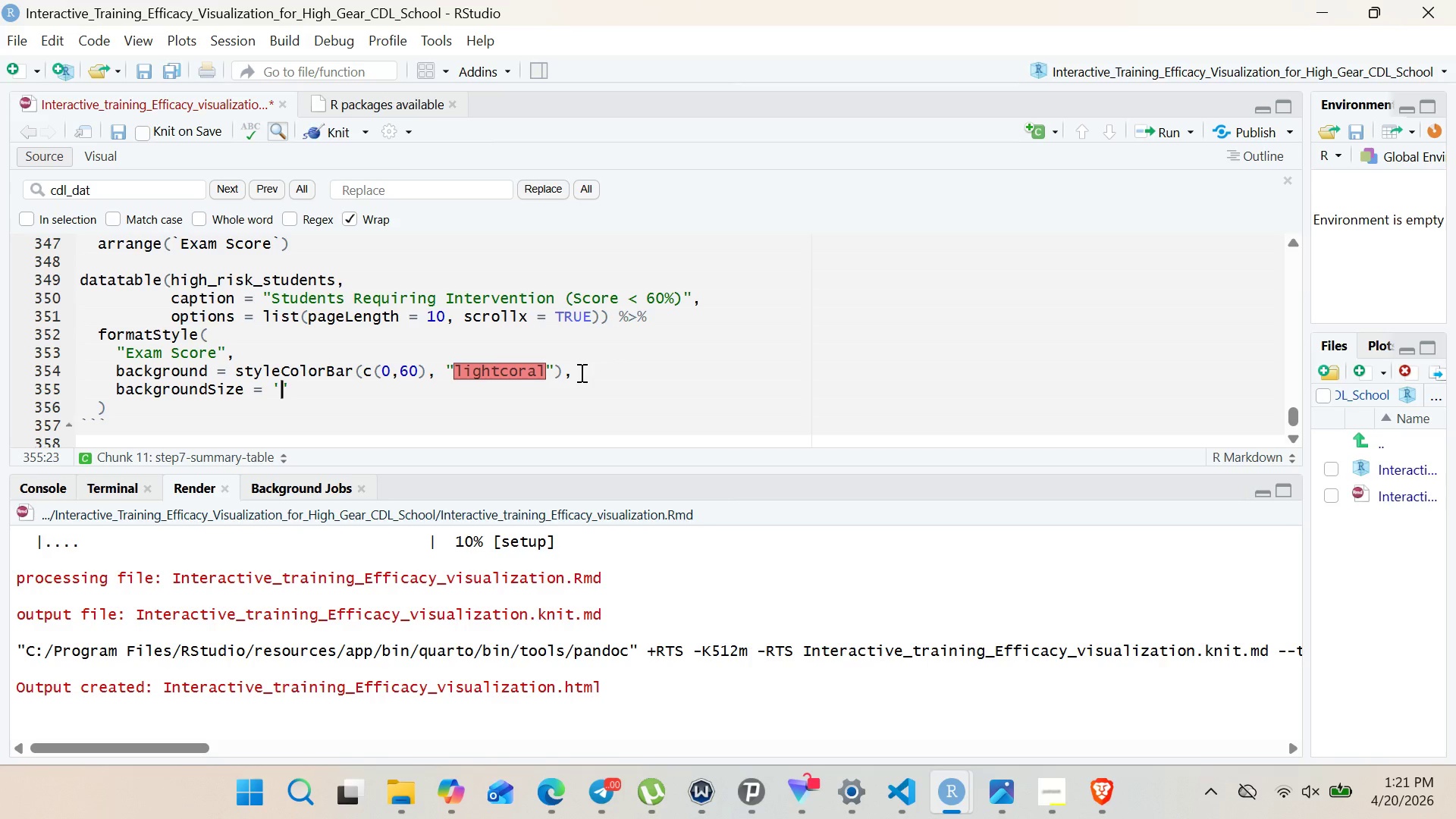 
 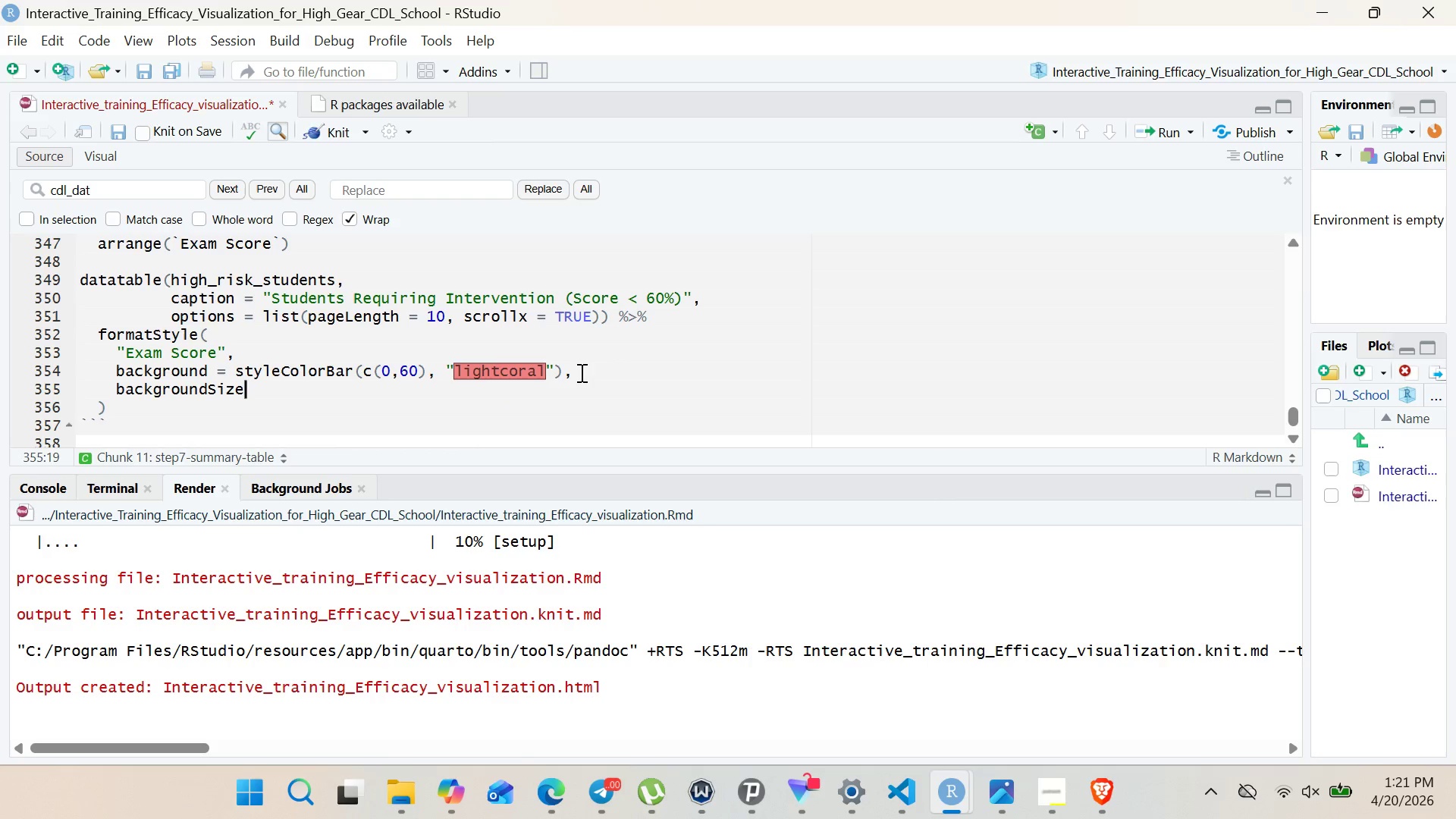 
key(ArrowLeft)
 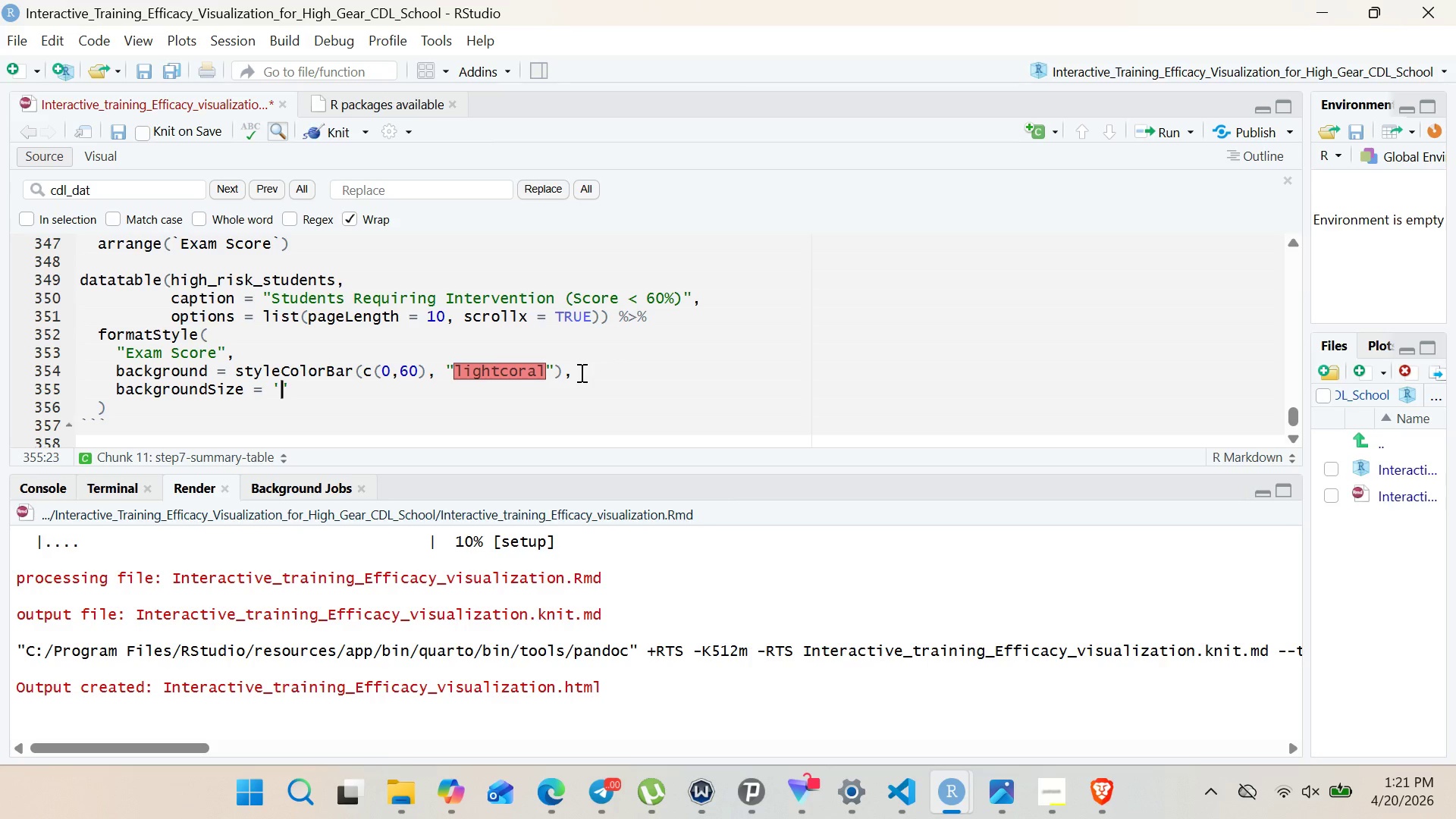 
type(100% ()%)
 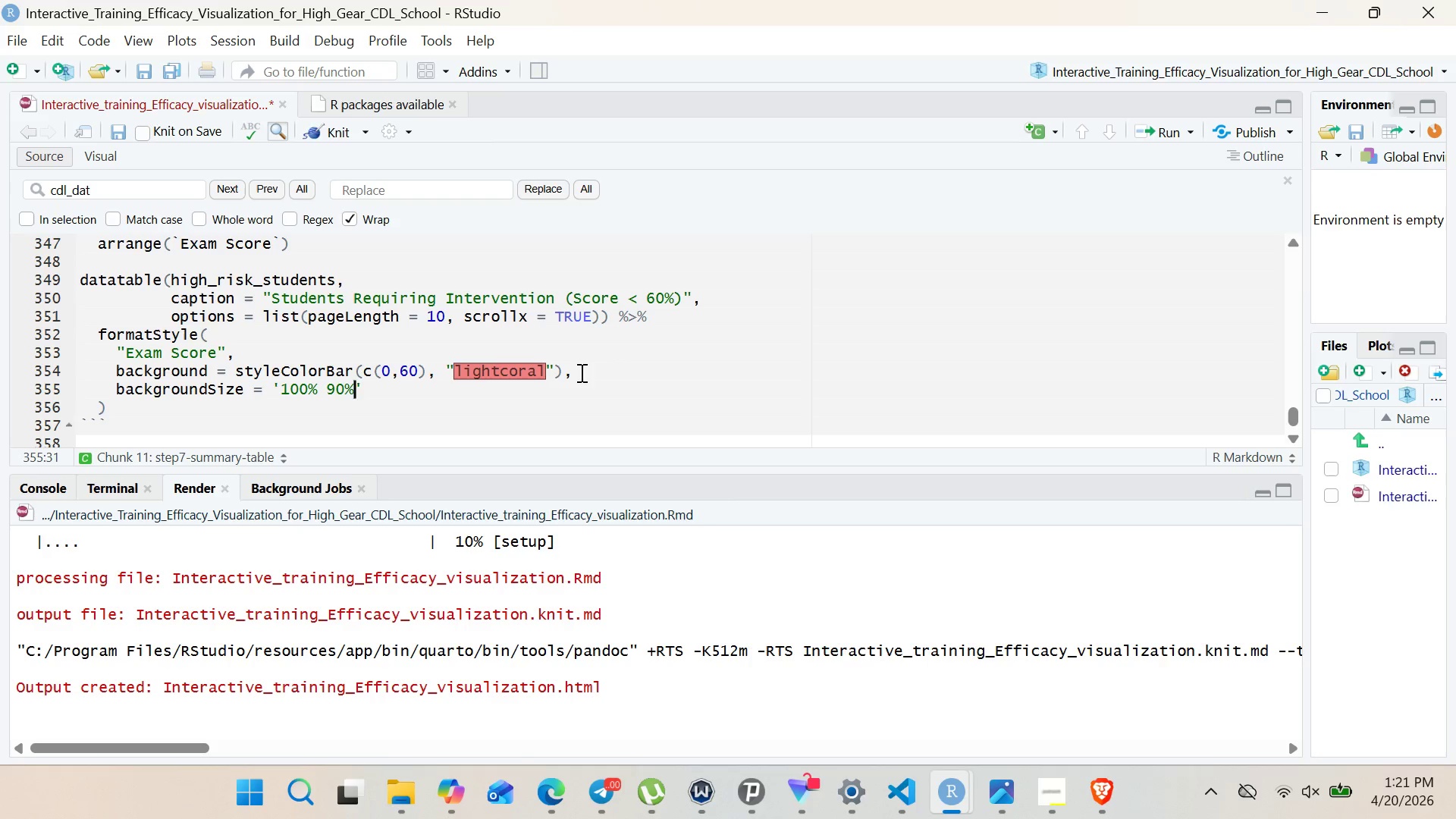 
left_click([403, 383])
 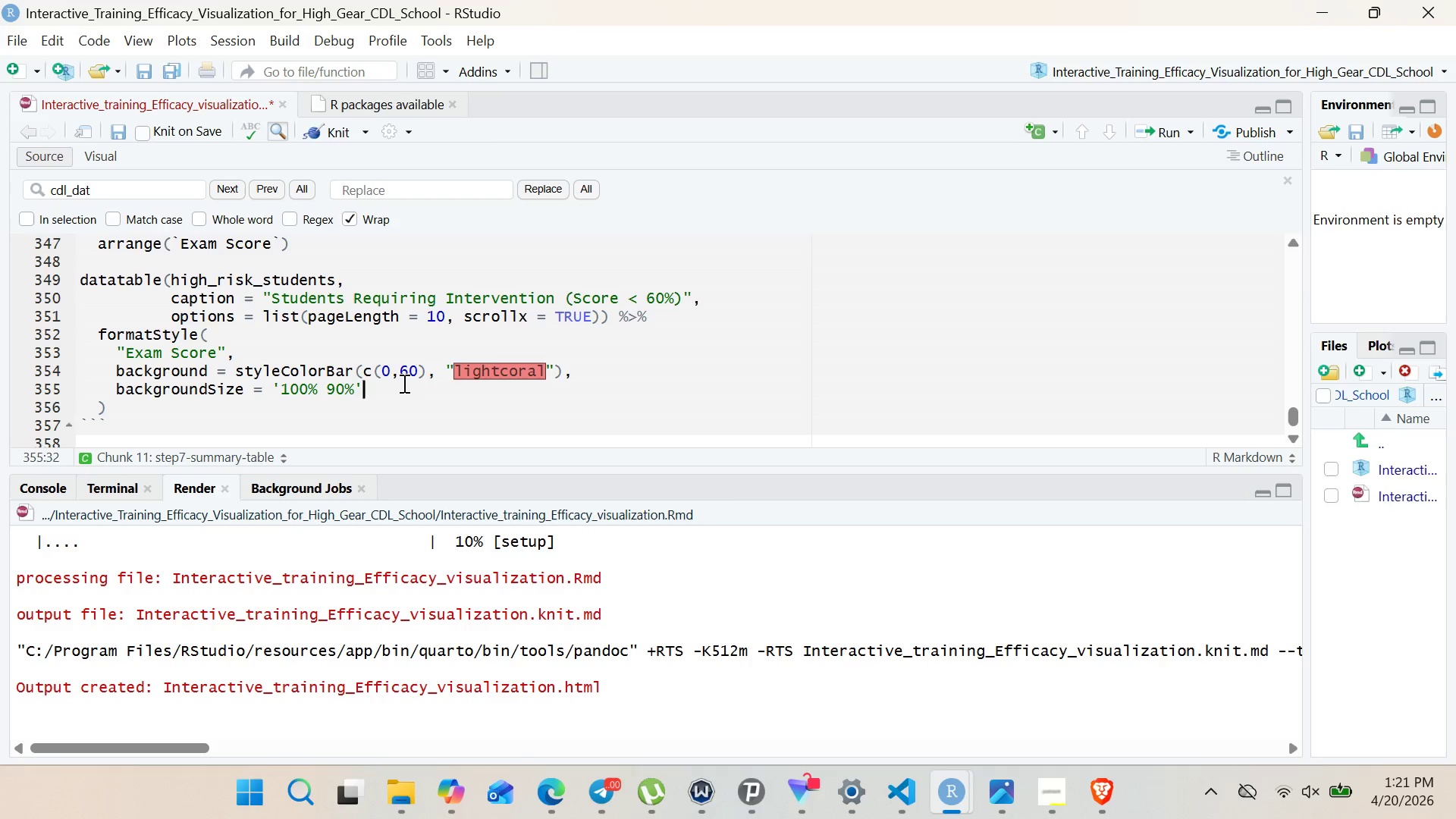 
key(Comma)
 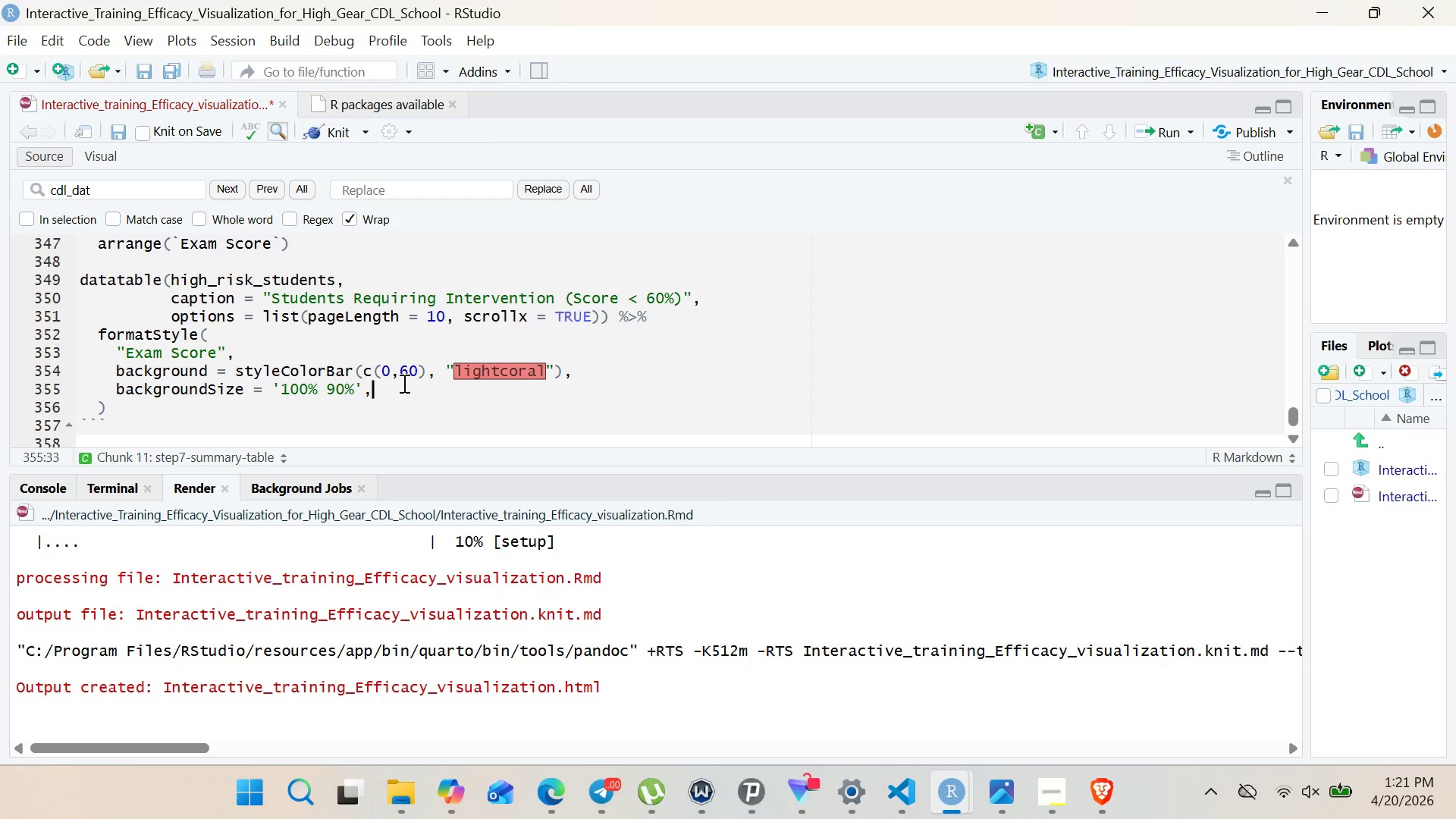 
key(Enter)
 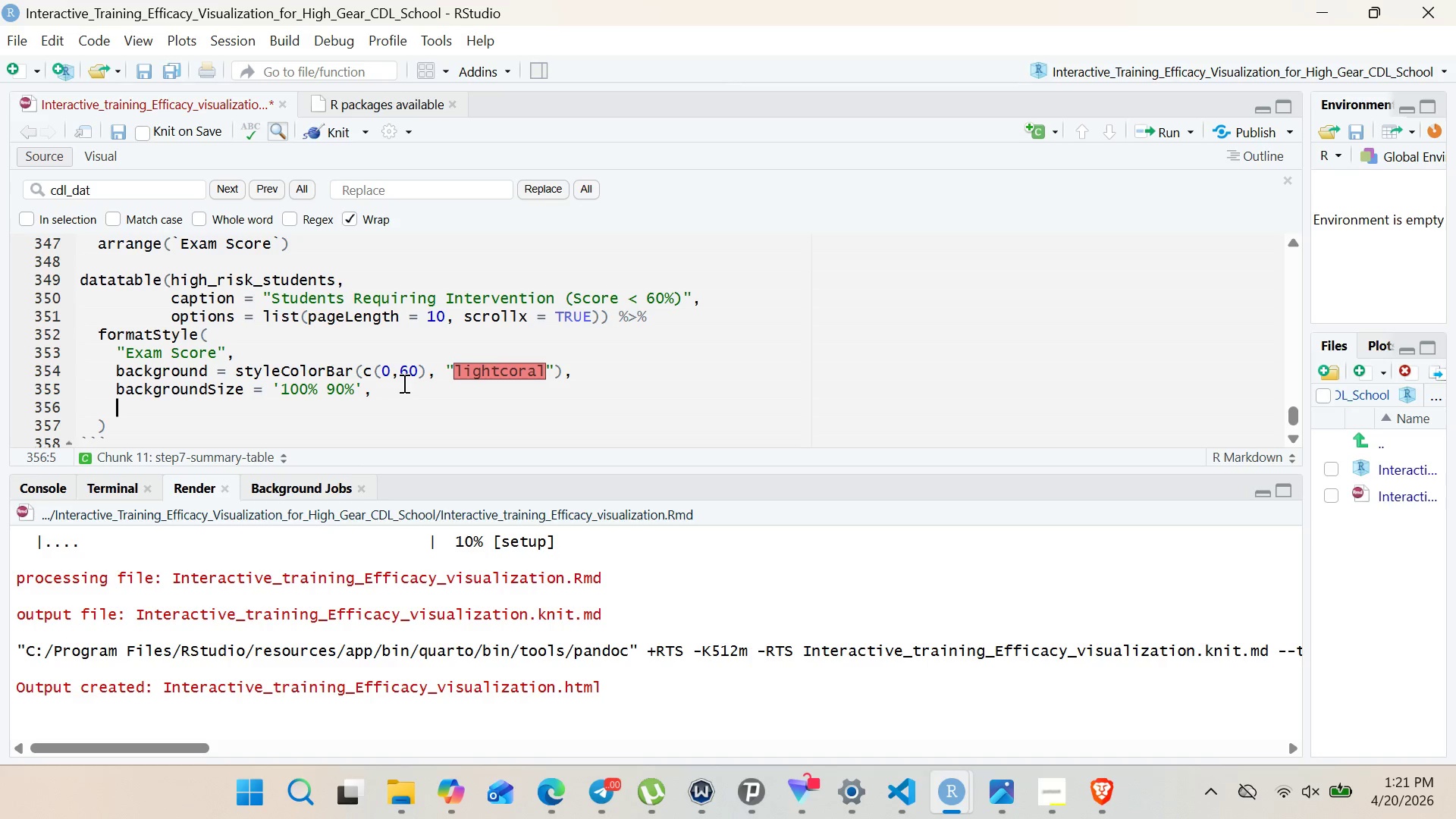 
type(backgroundRepeat = '')
 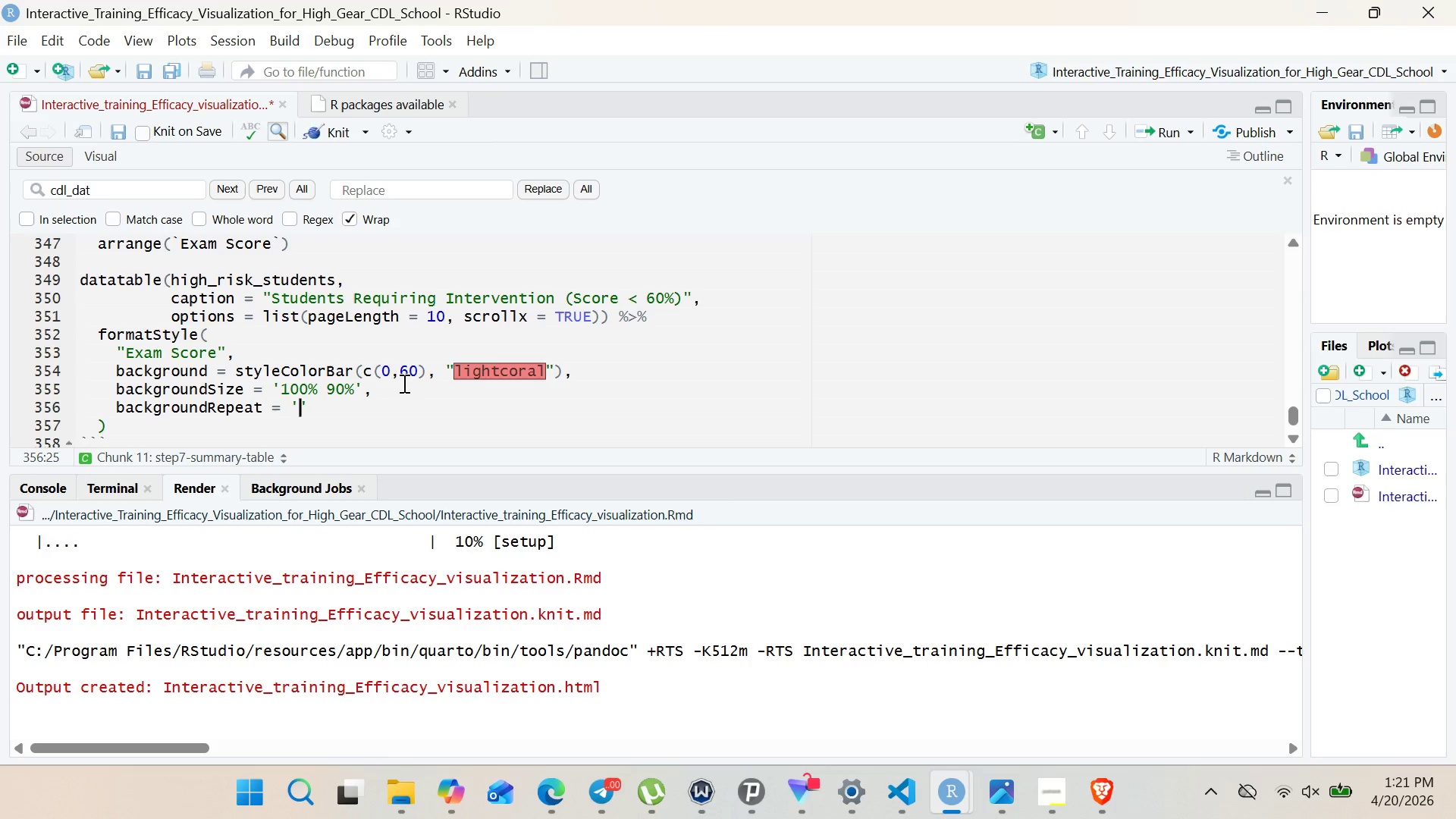 
 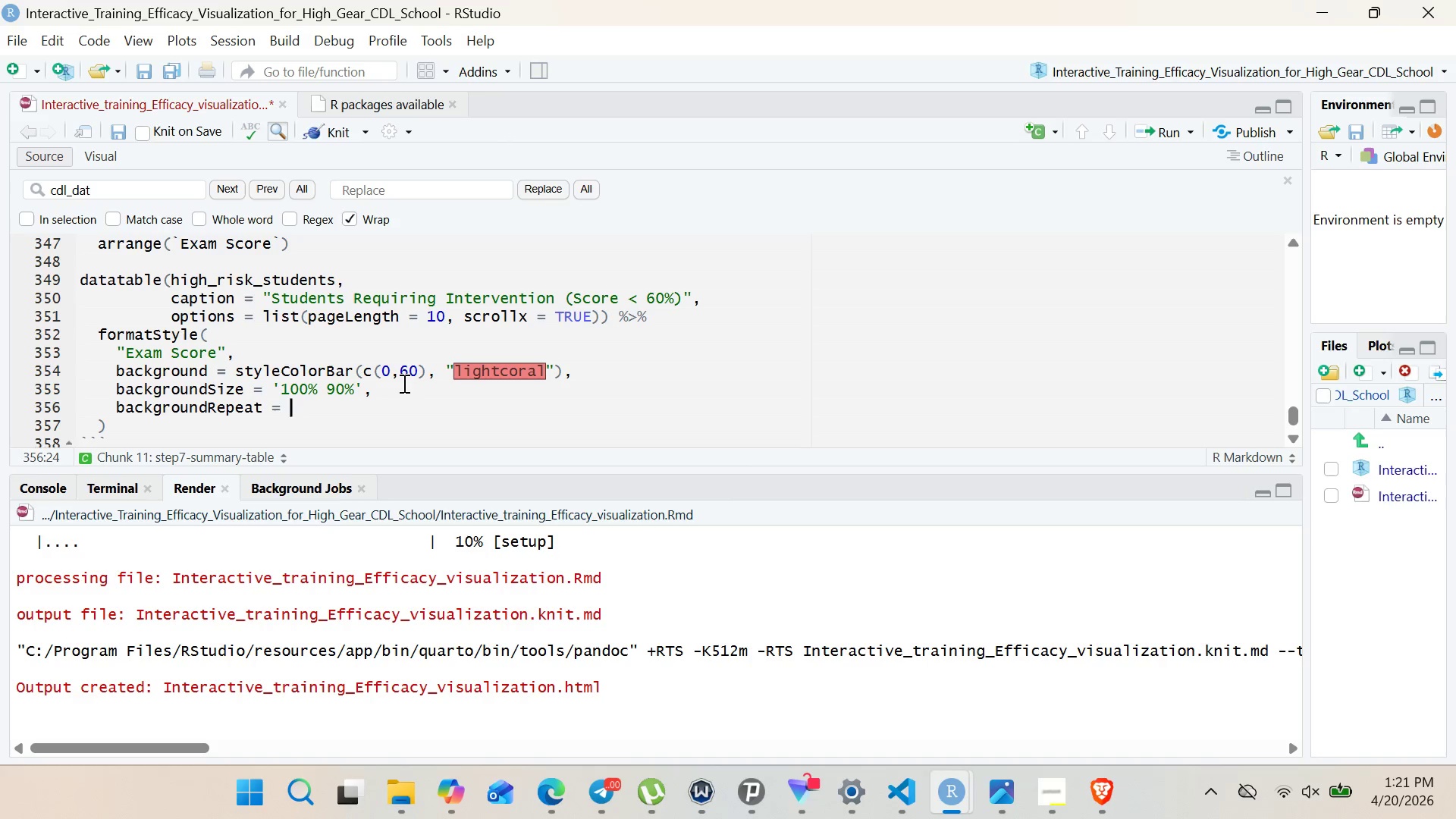 
key(ArrowLeft)
 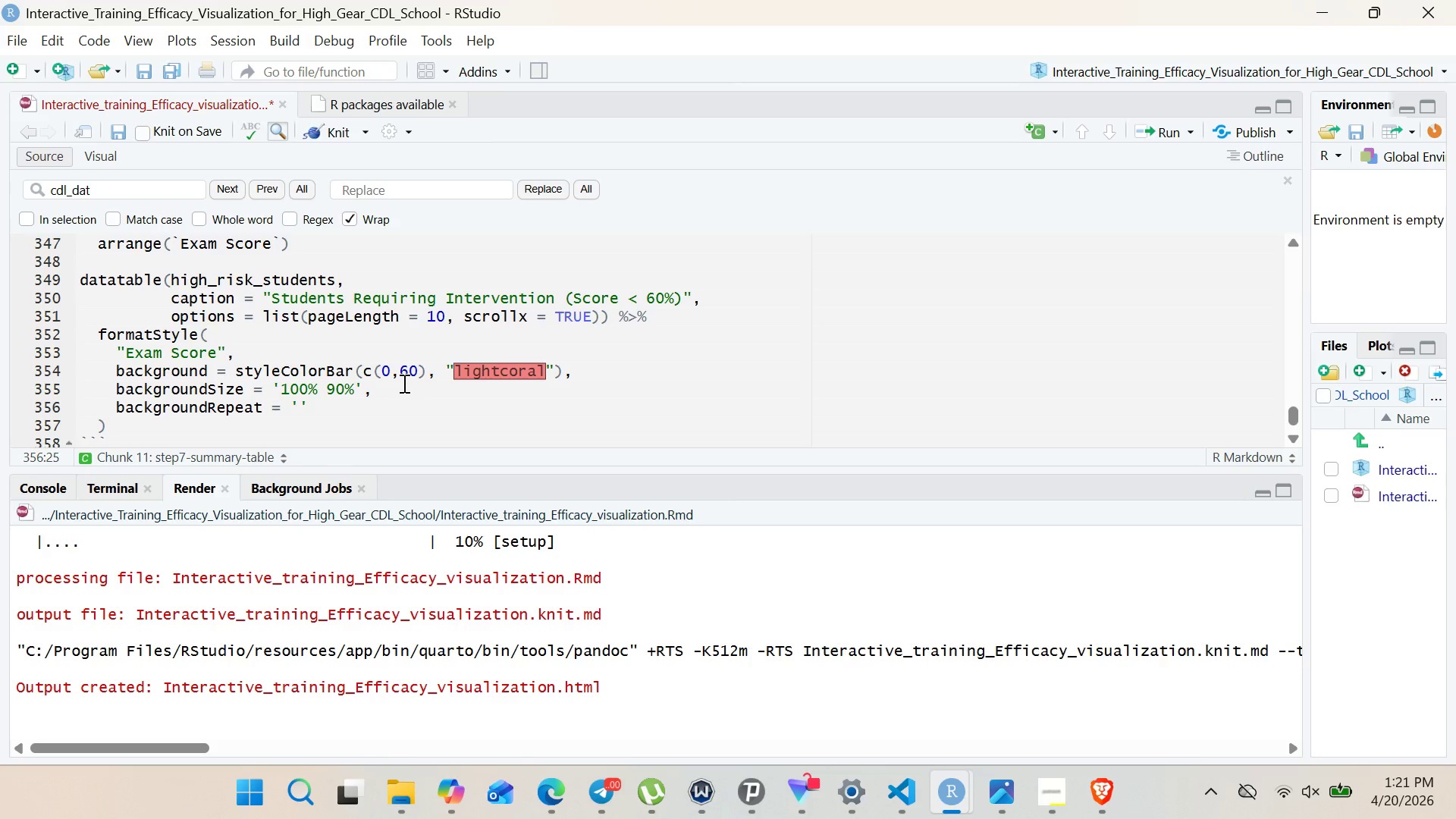 
type(no-repeat)
 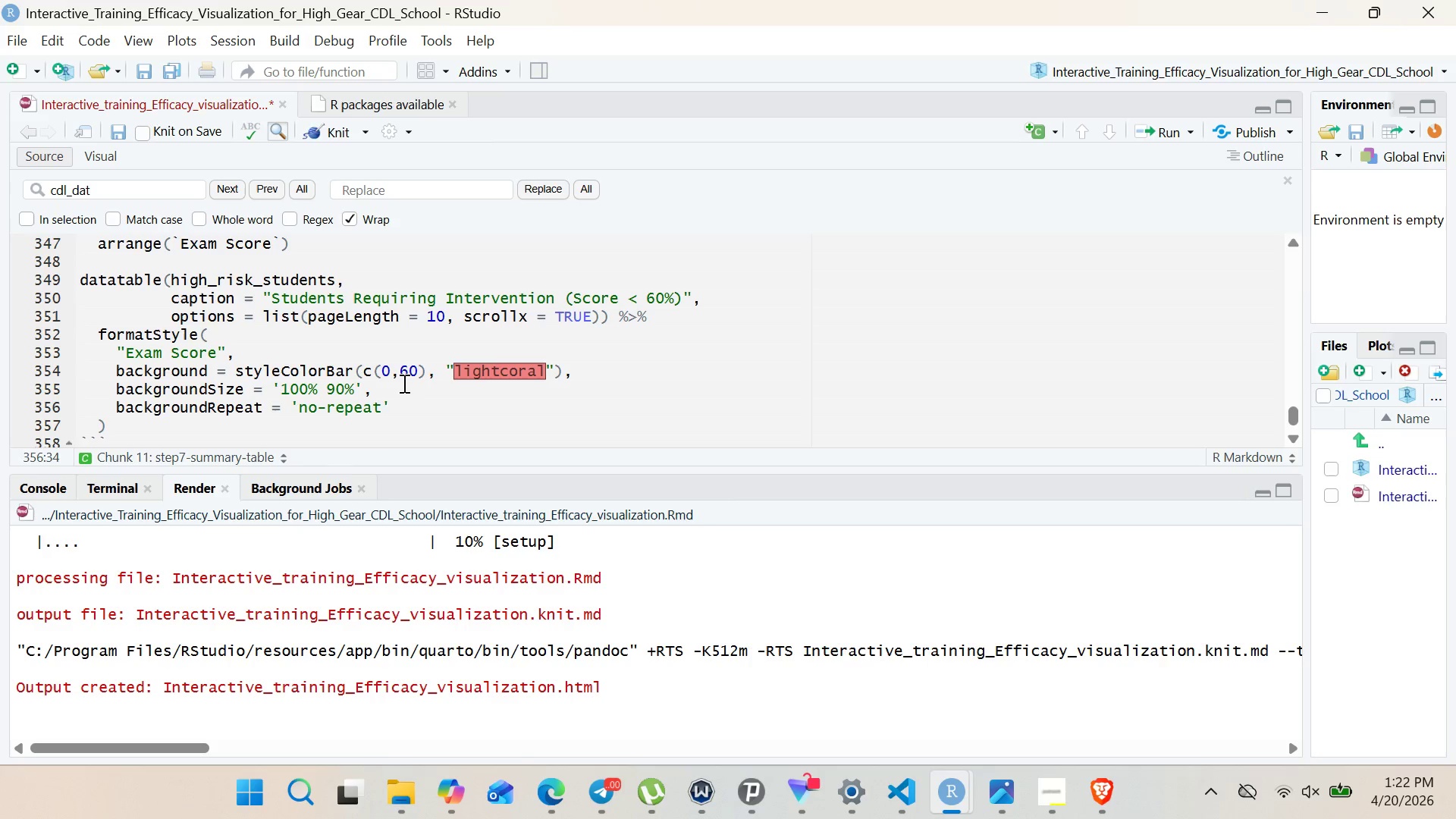 
left_click([454, 400])
 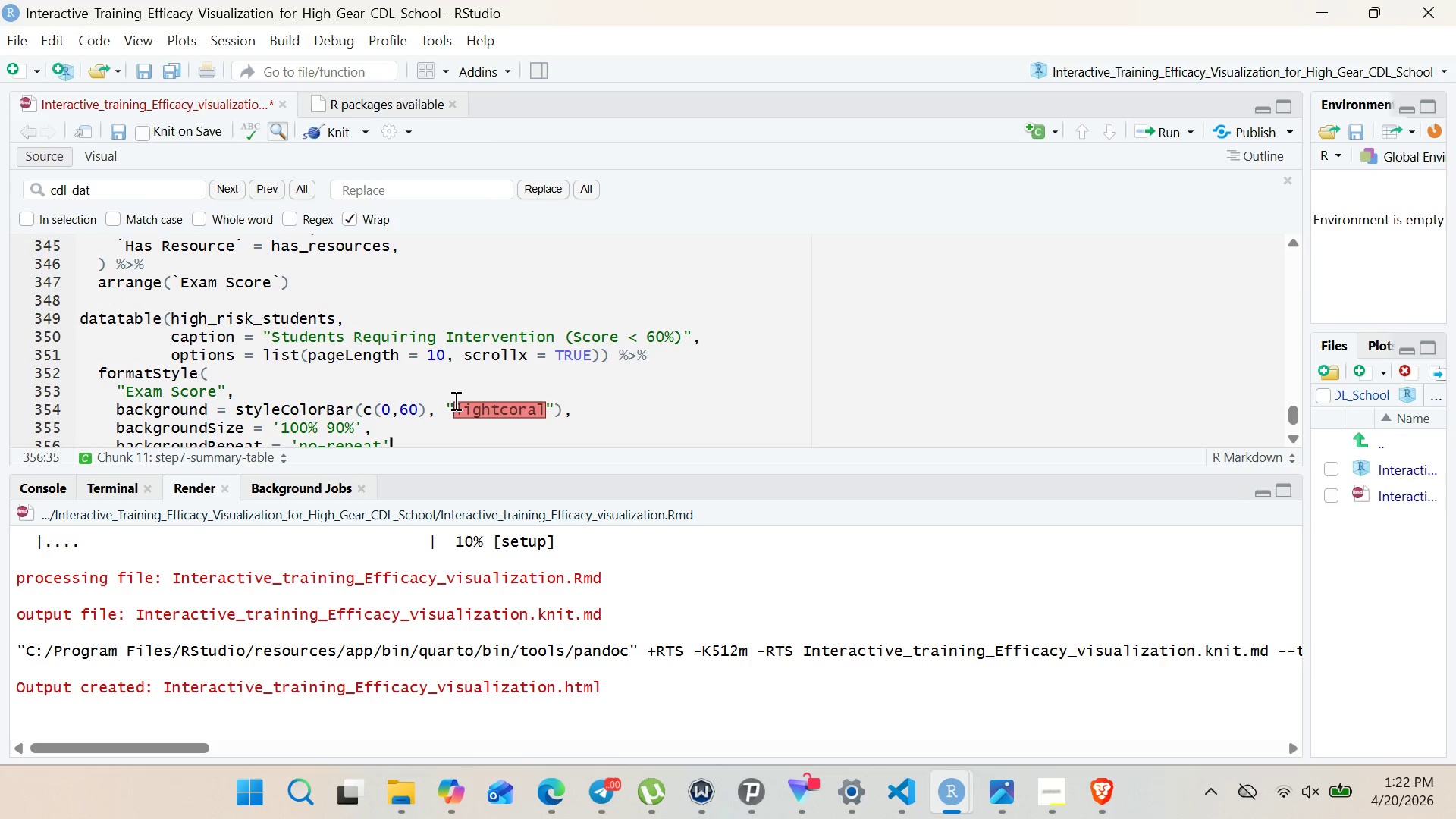 
scroll: coordinate [454, 400], scroll_direction: none, amount: 0.0
 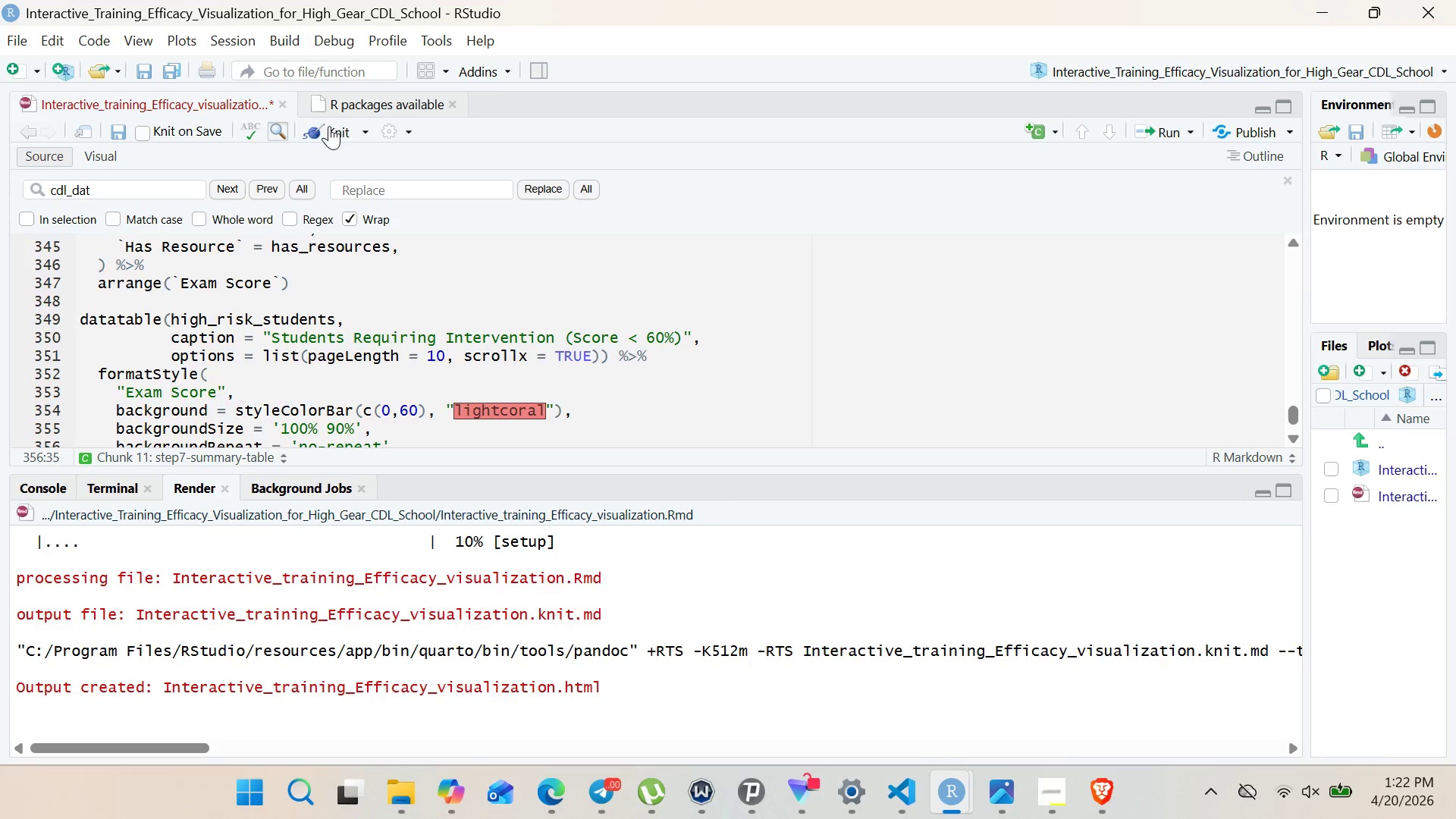 
left_click([339, 128])
 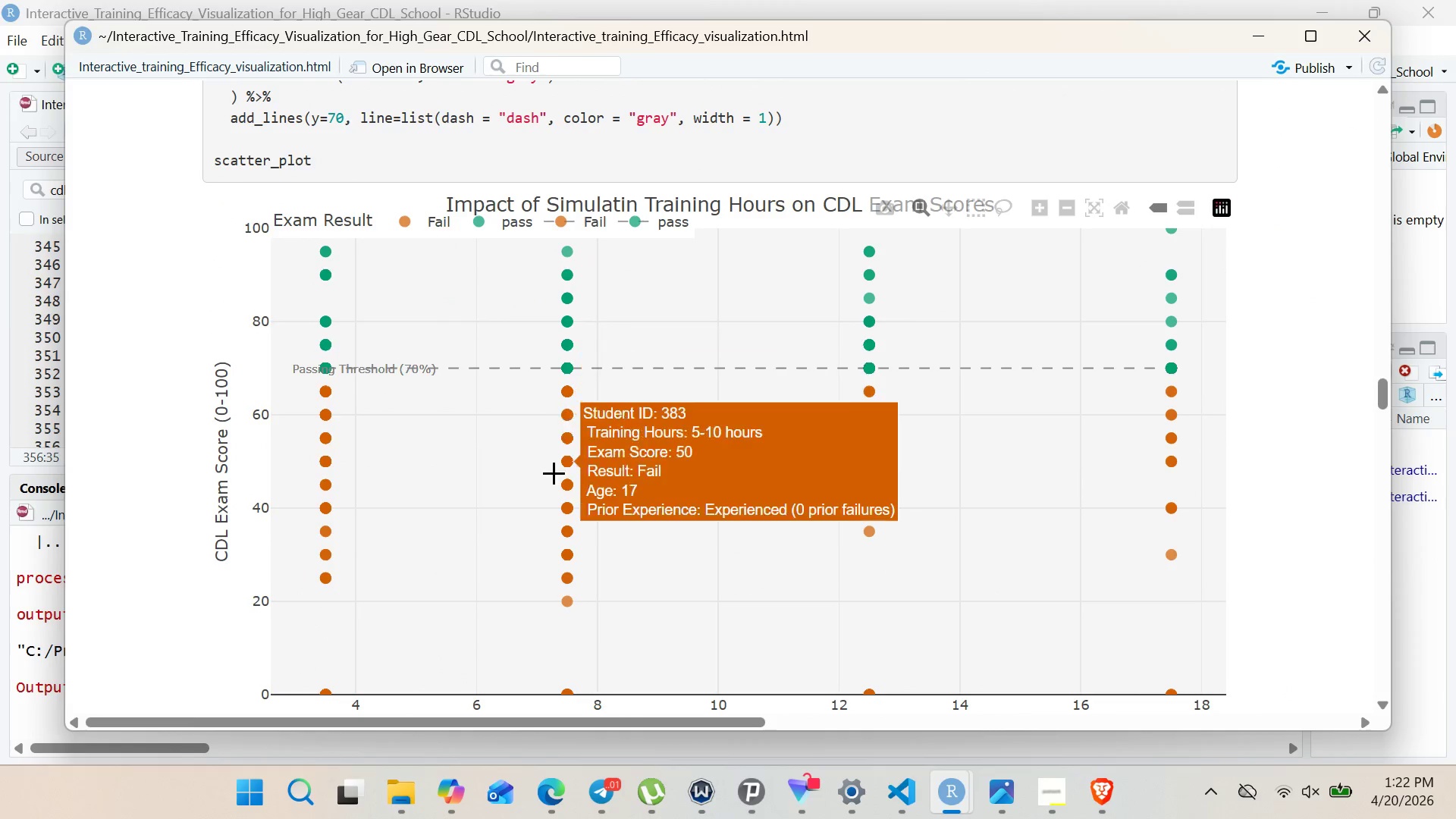 
wait(23.2)
 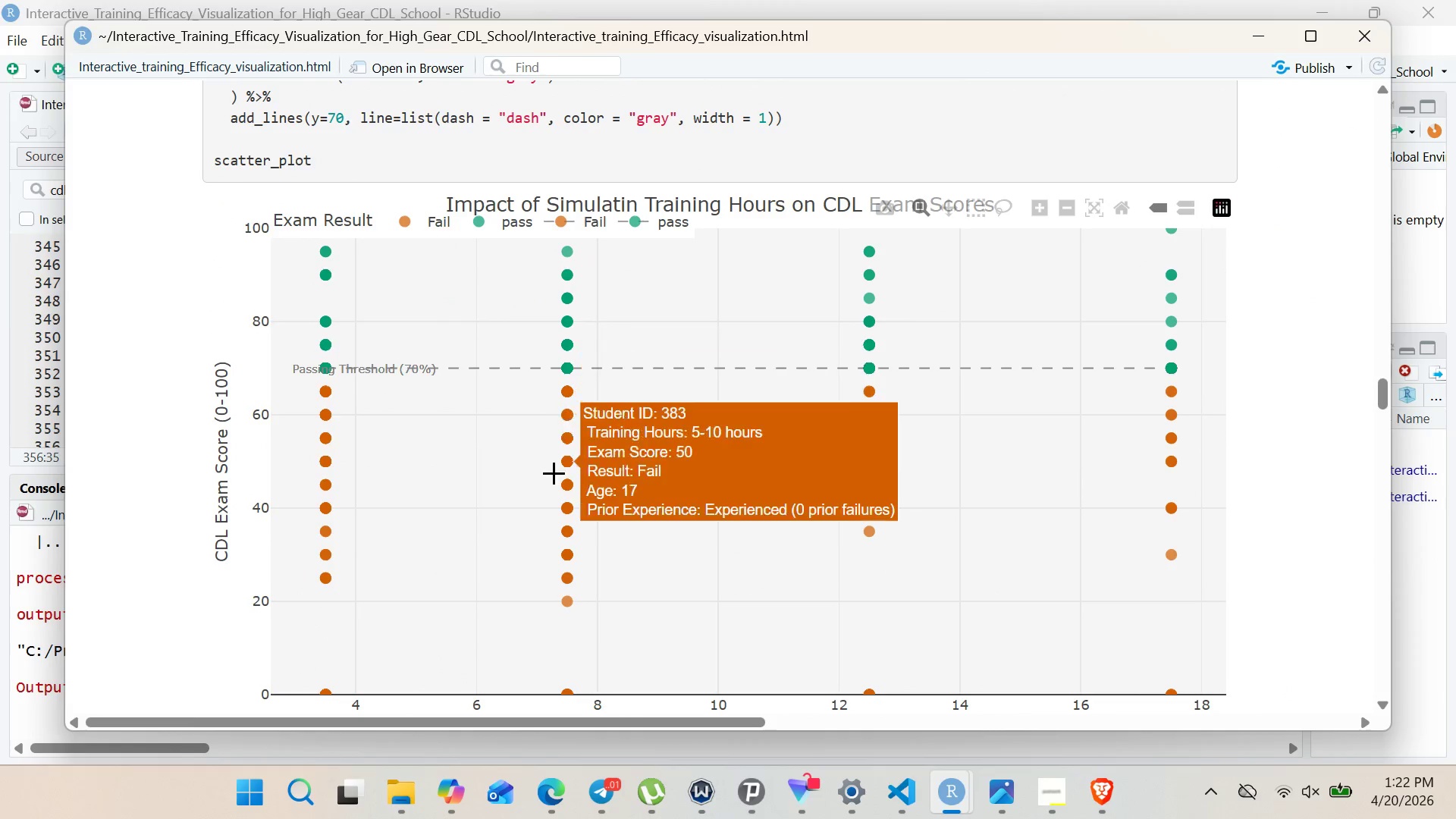 
mouse_move([869, 525])
 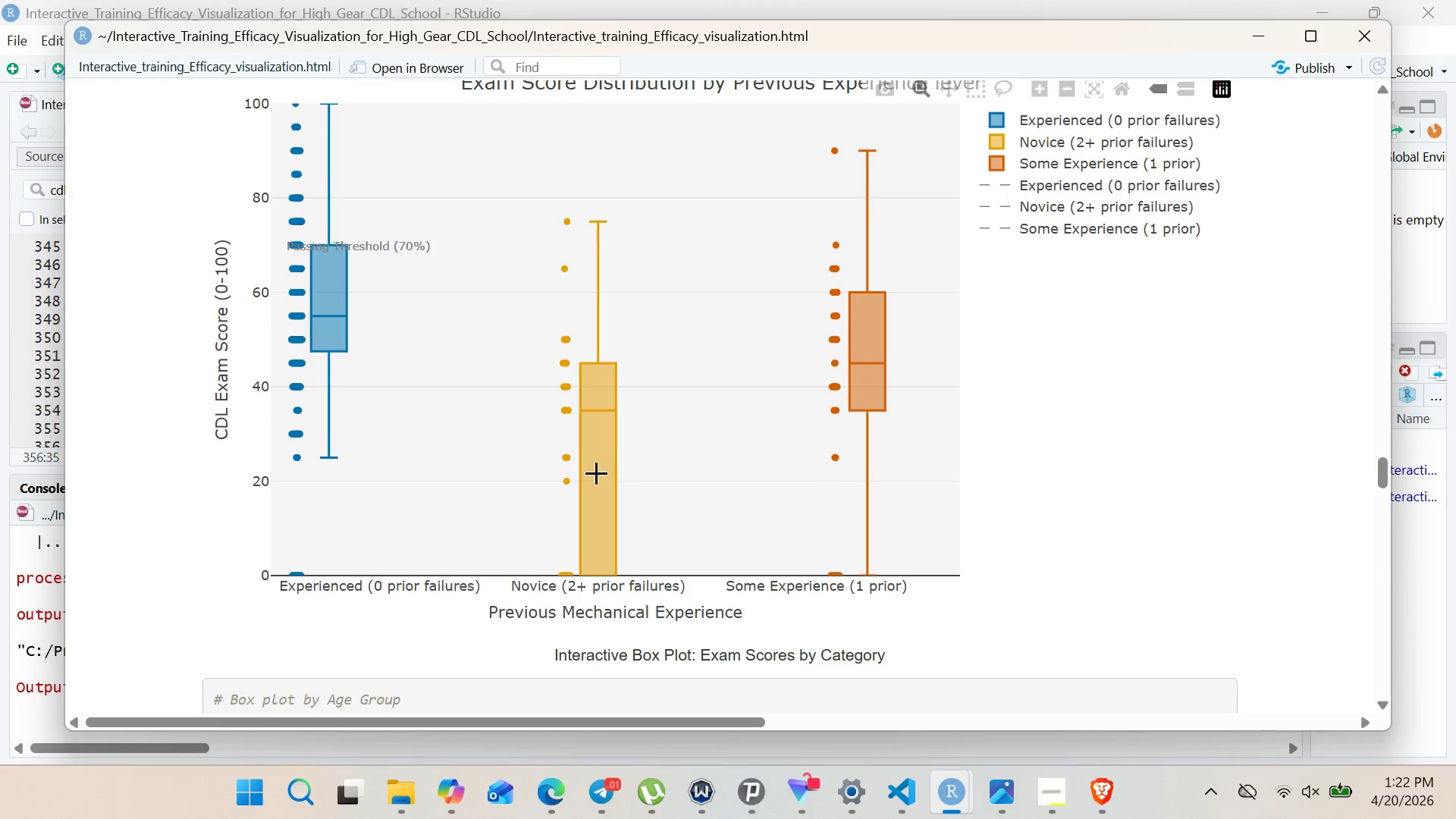 
mouse_move([858, 541])
 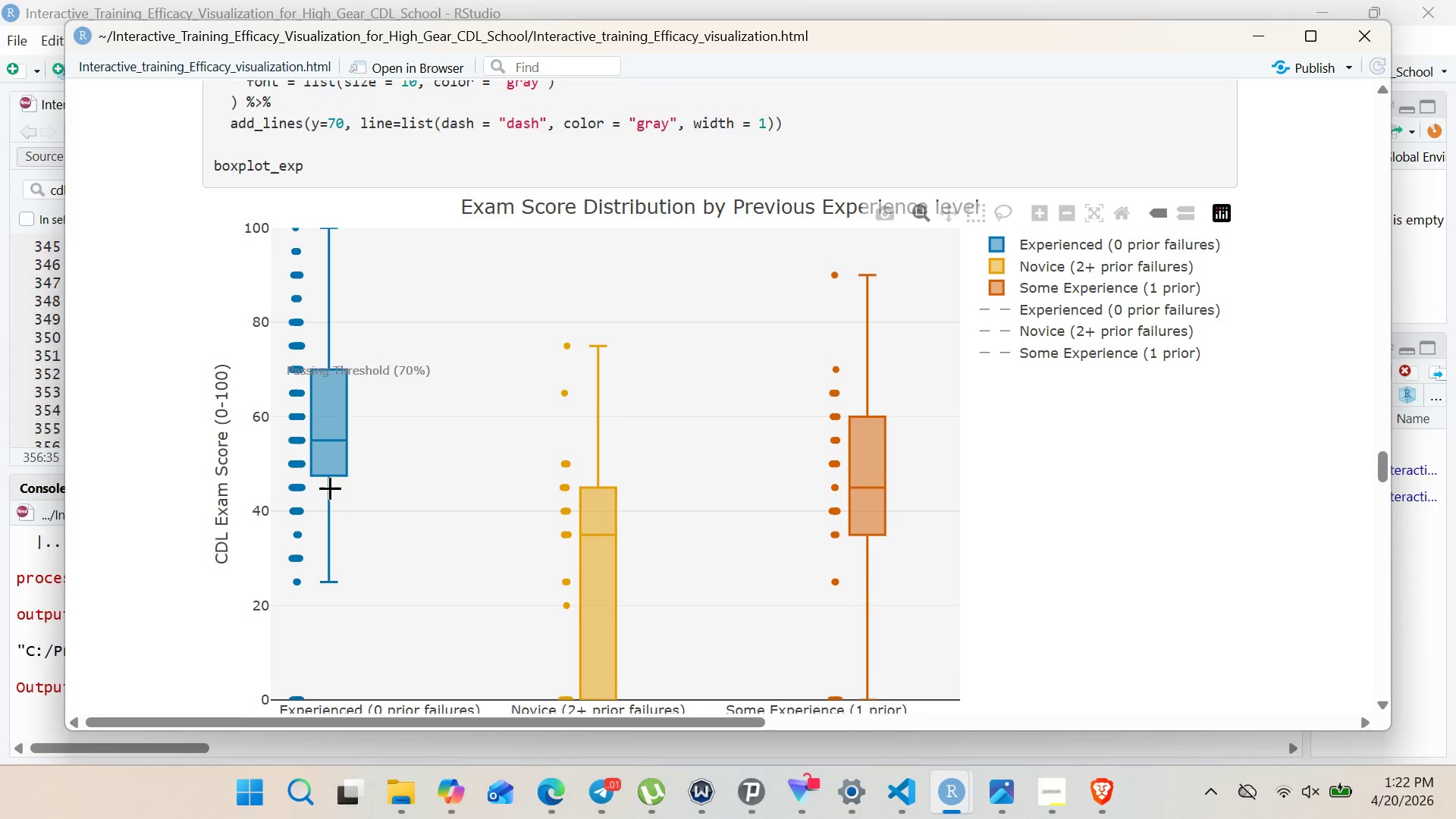 
wait(20.8)
 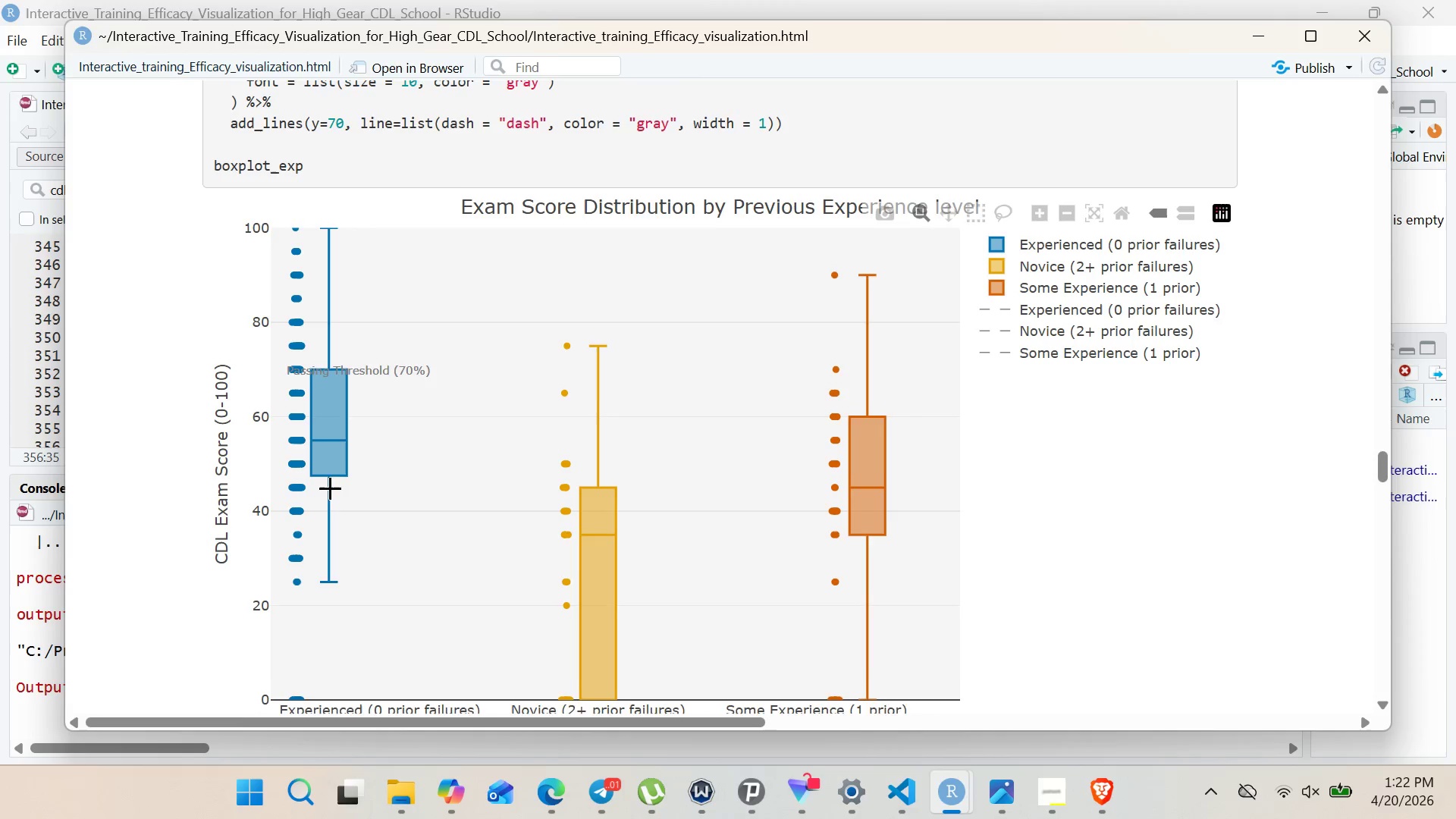 
left_click([925, 171])
 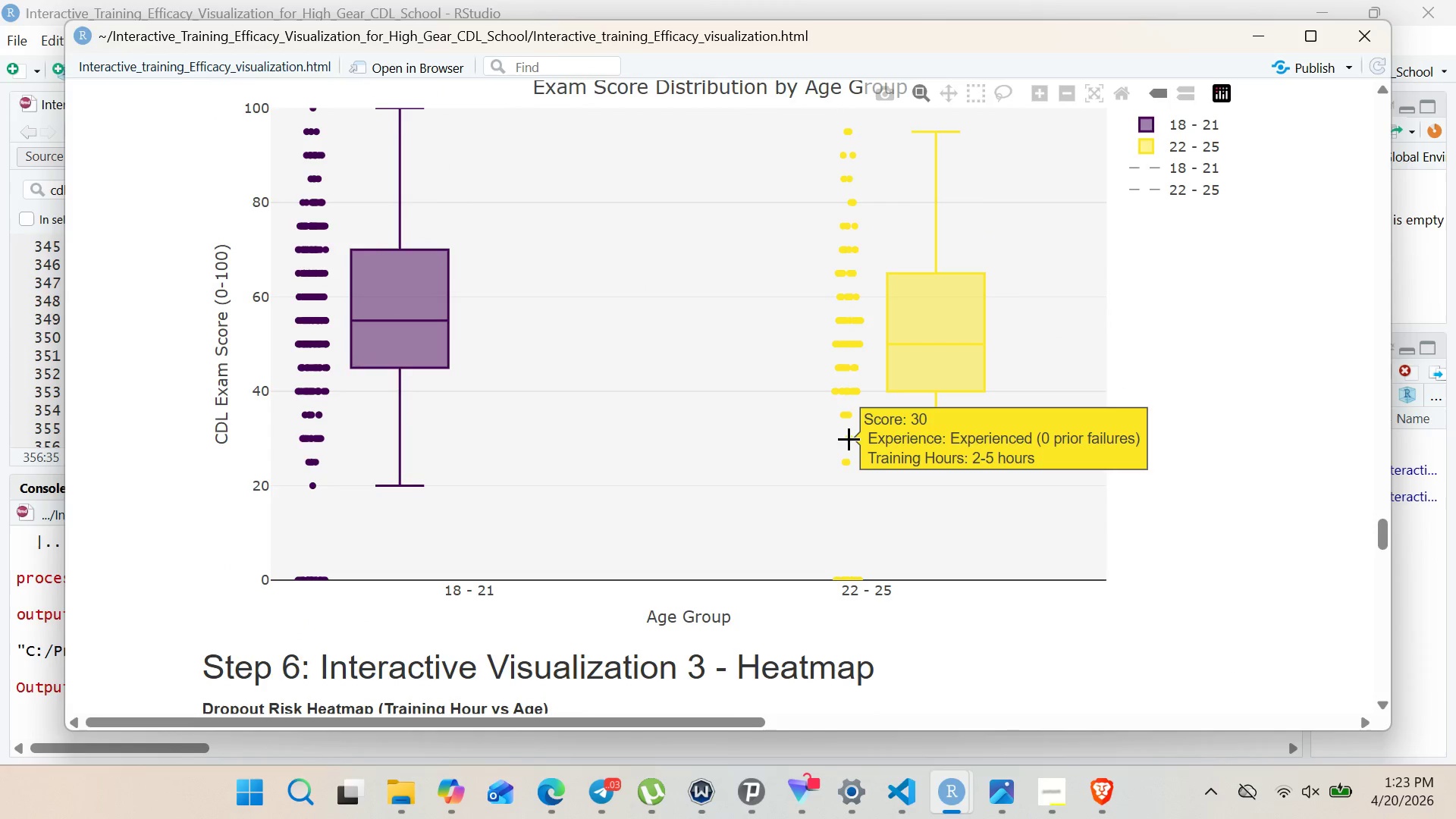 
wait(24.83)
 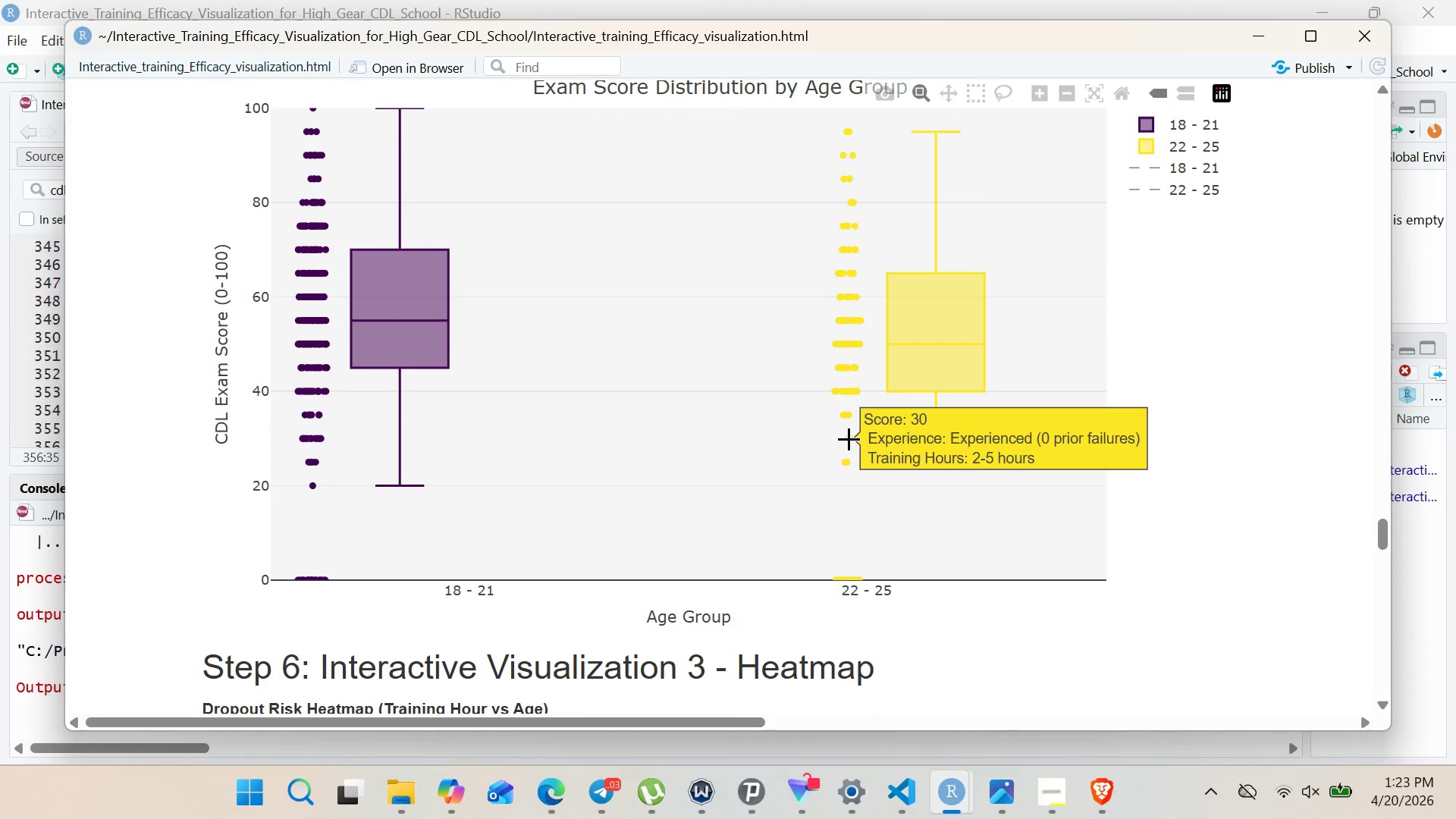 
left_click([913, 682])
 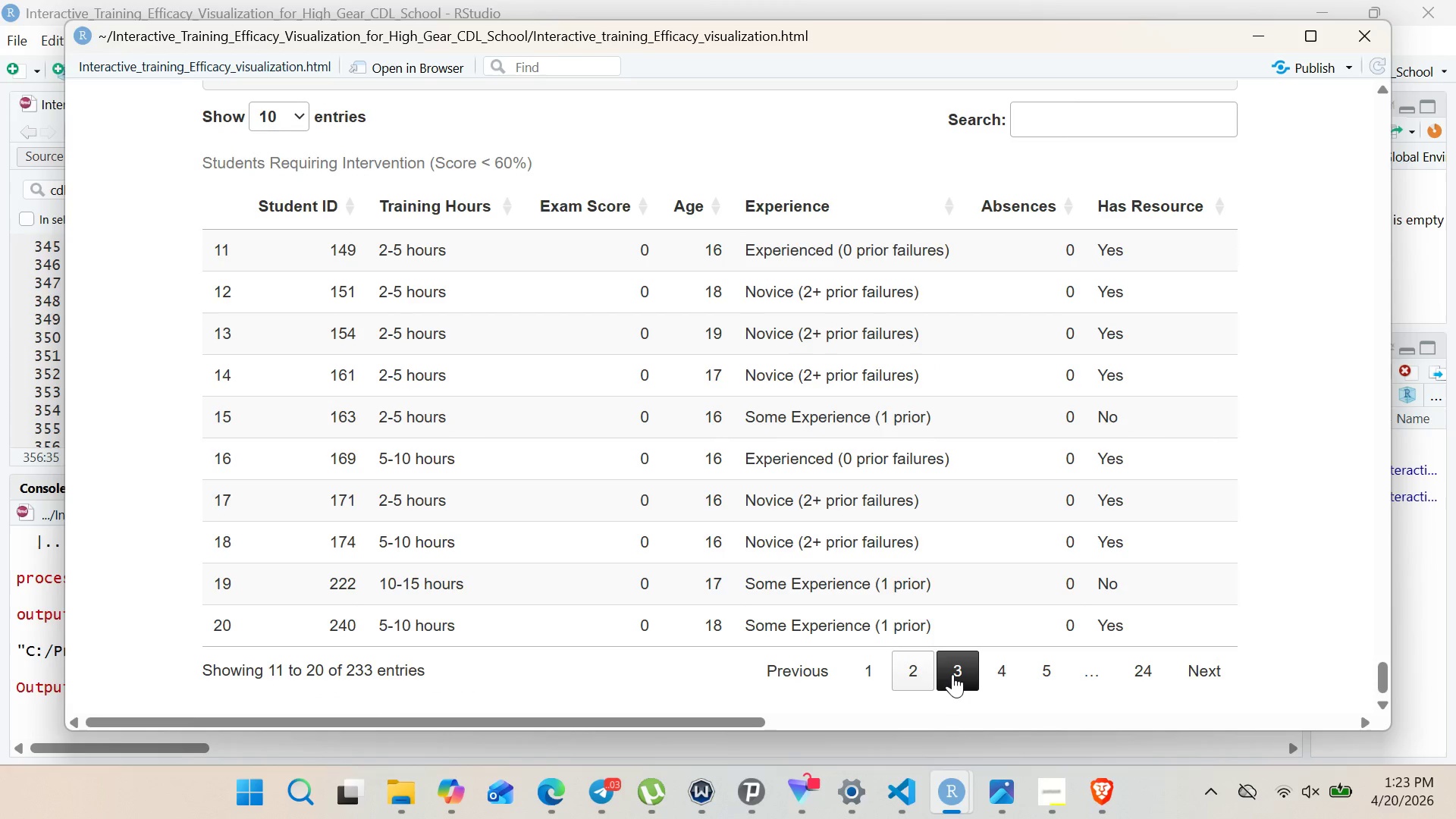 
left_click([952, 673])
 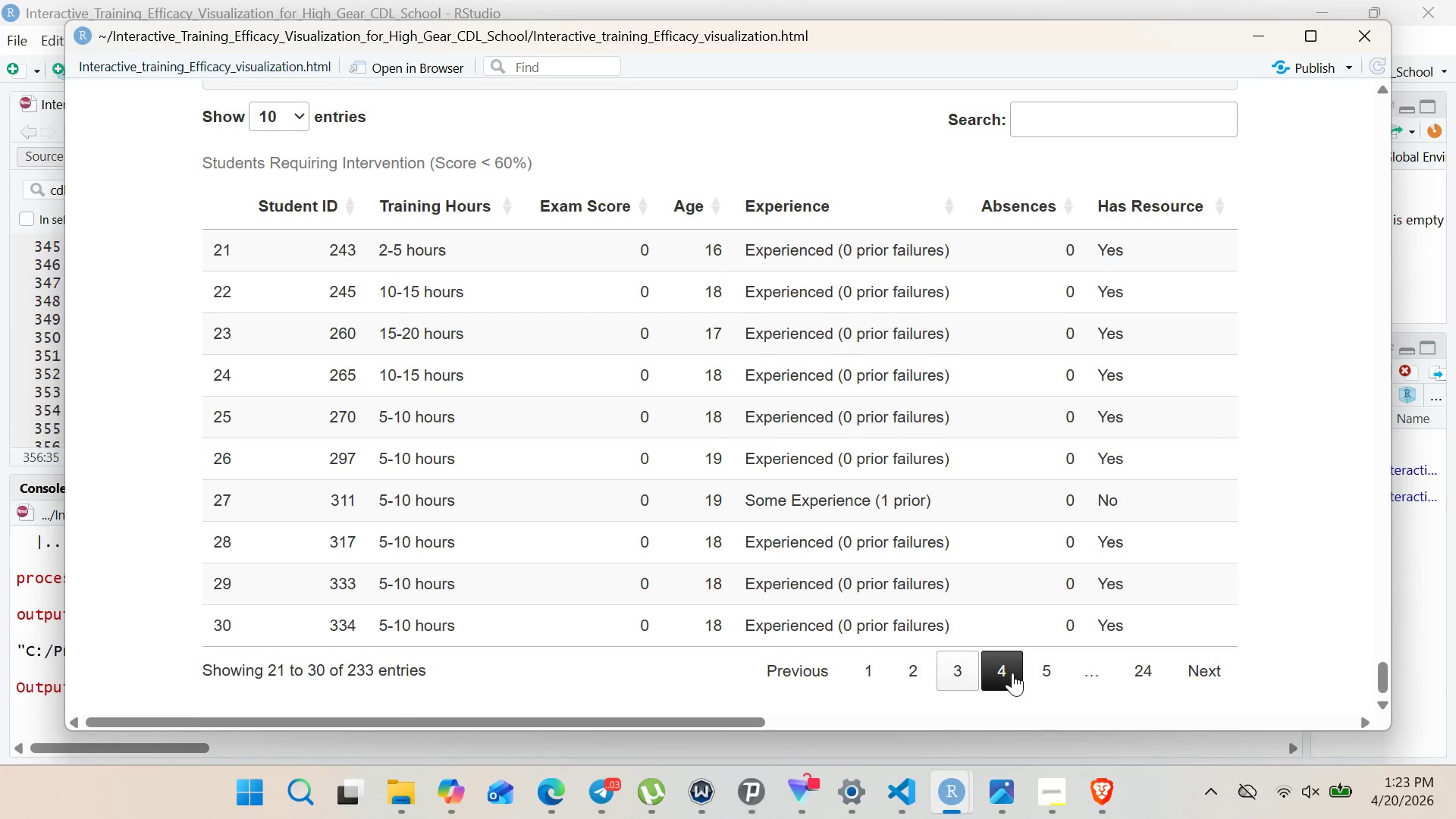 
left_click([1012, 673])
 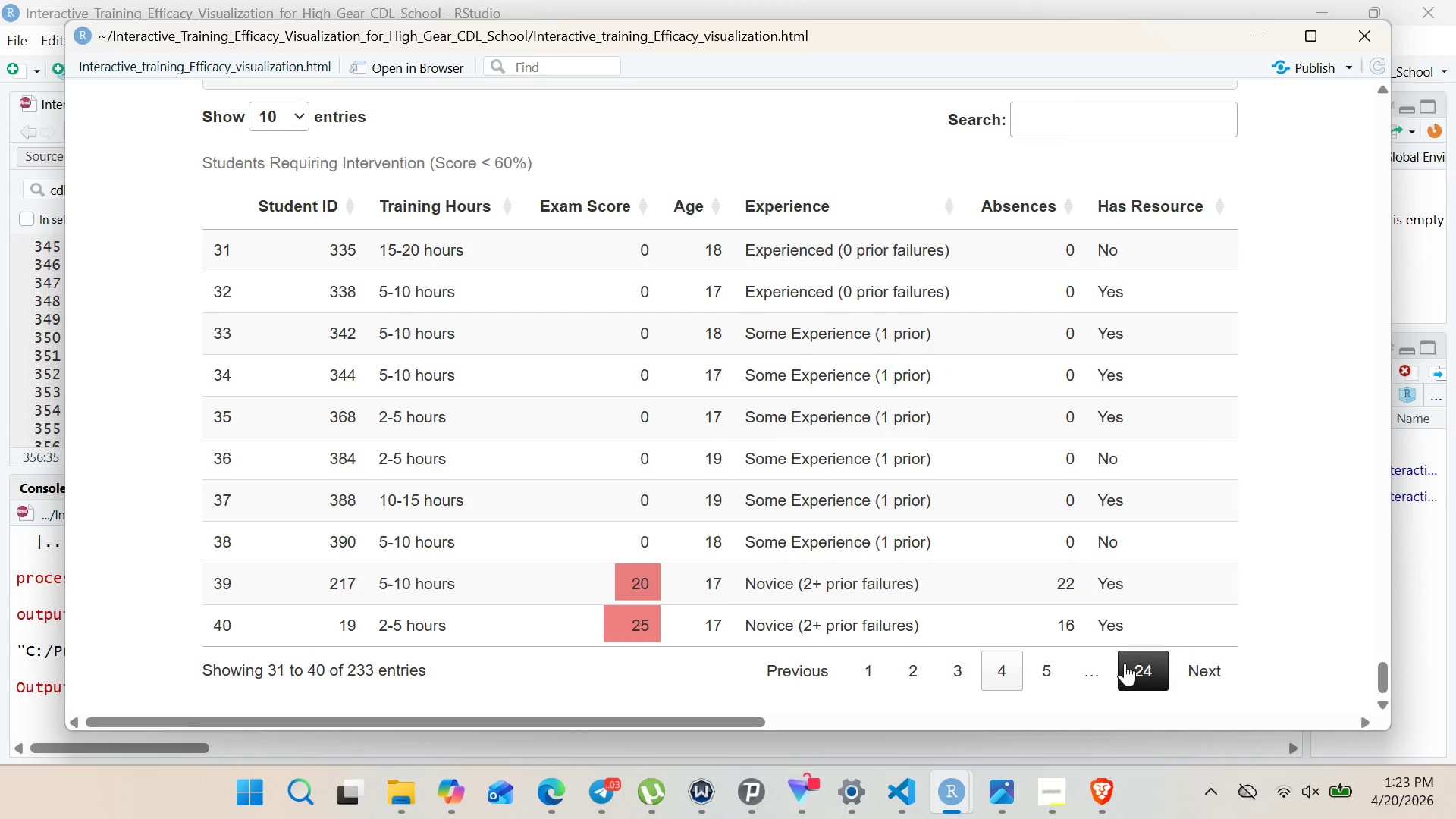 
left_click([1125, 663])
 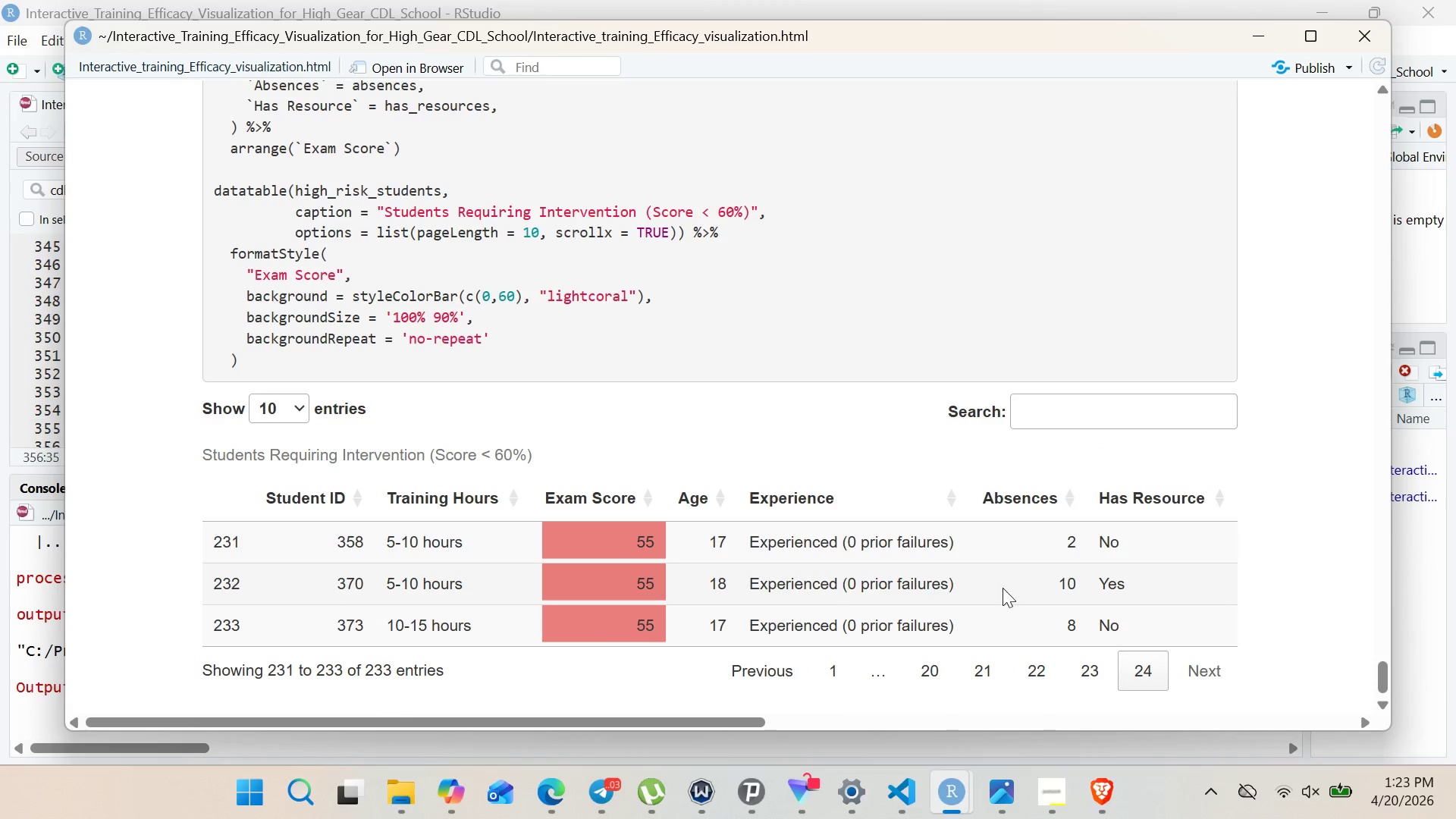 
left_click([1036, 686])
 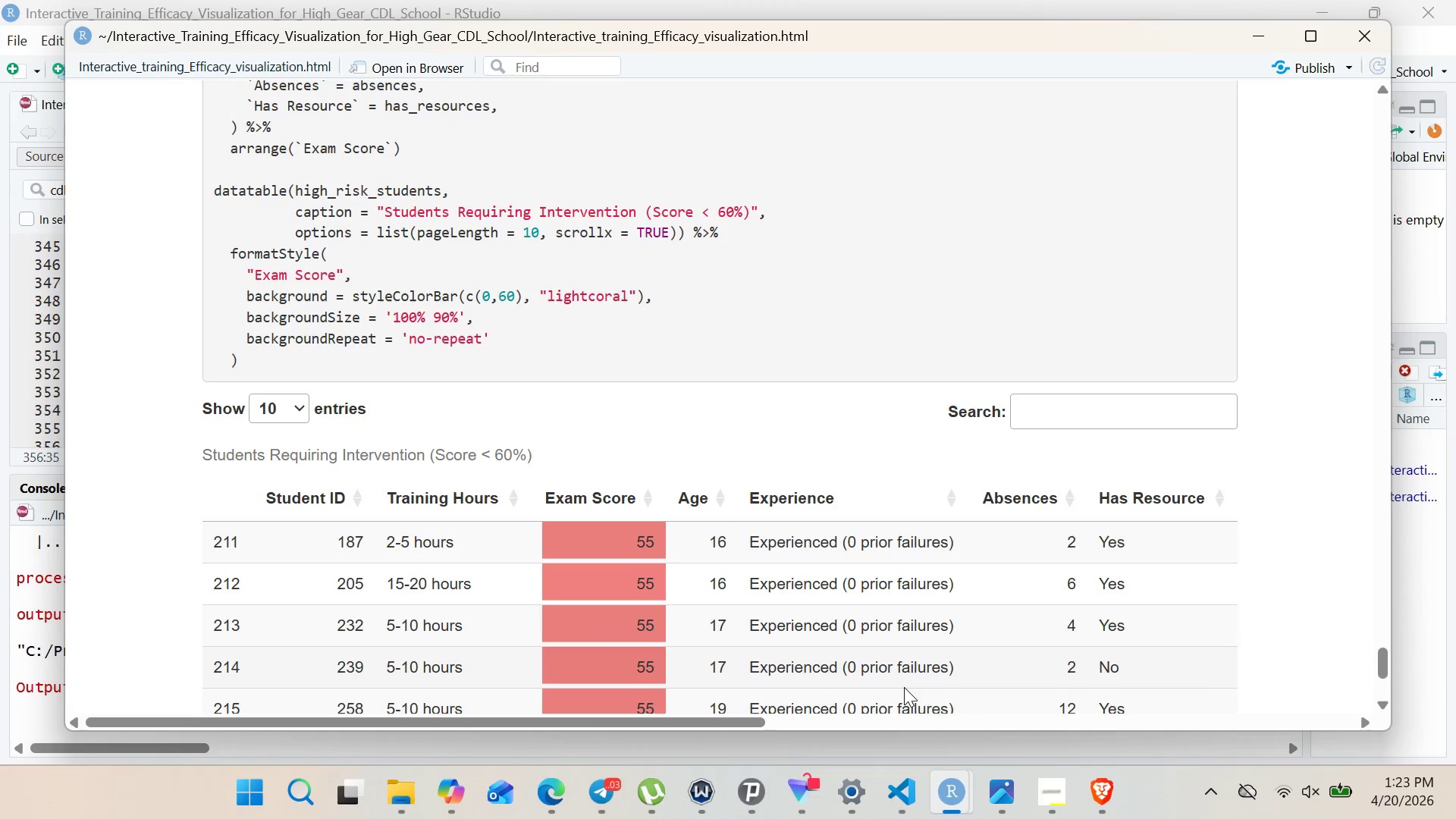 
mouse_move([910, 657])
 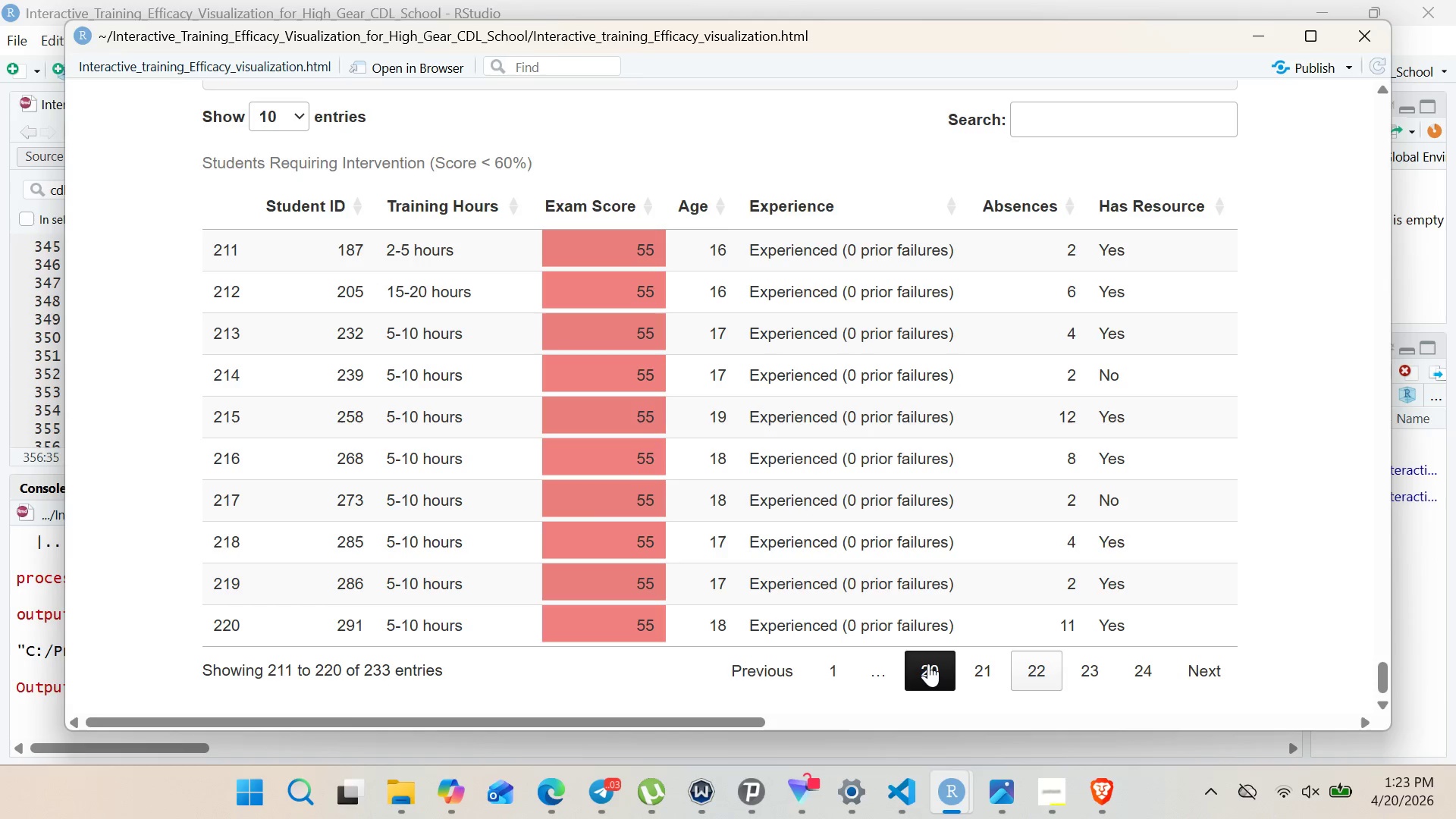 
left_click([928, 664])
 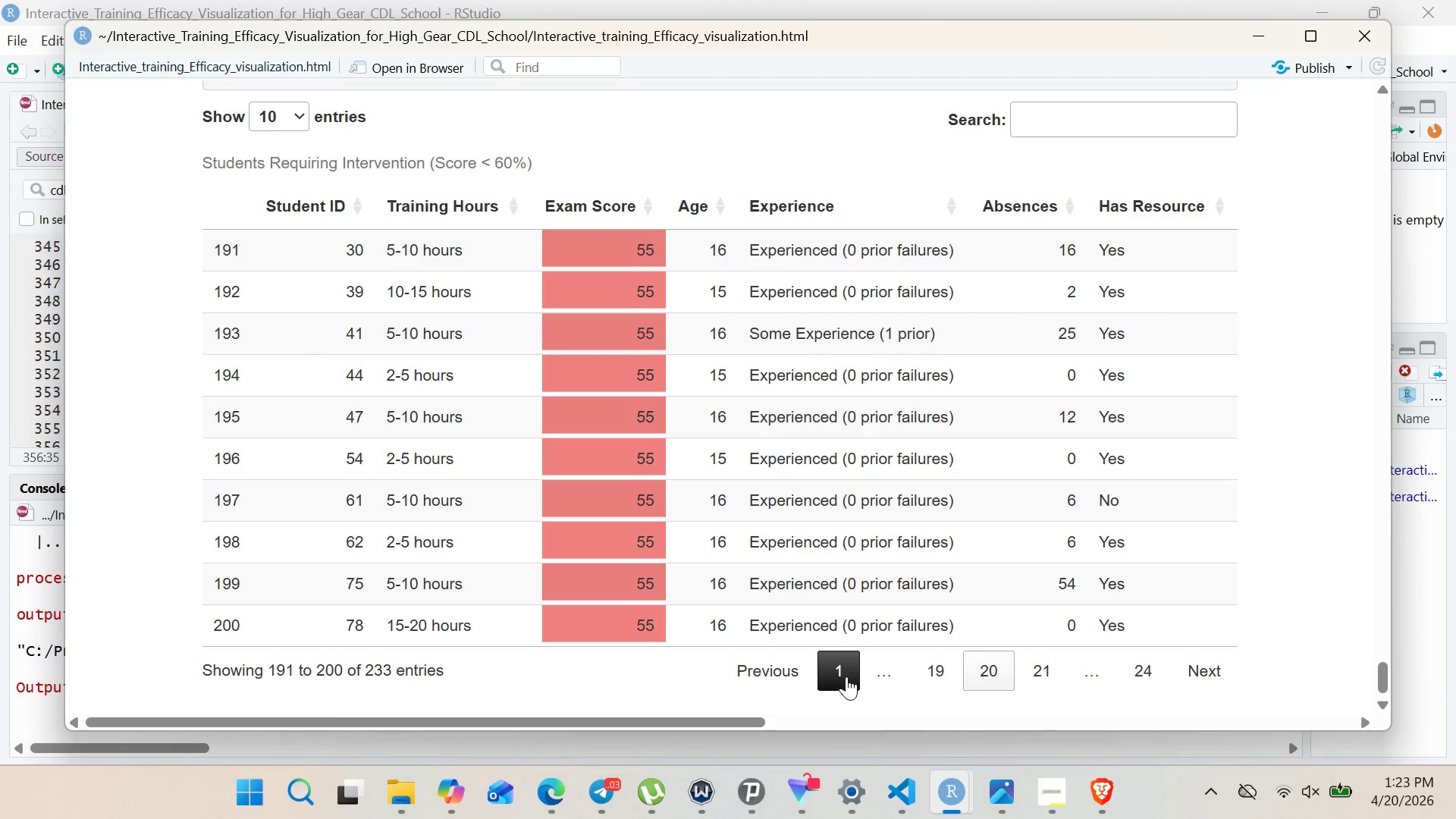 
left_click([841, 677])
 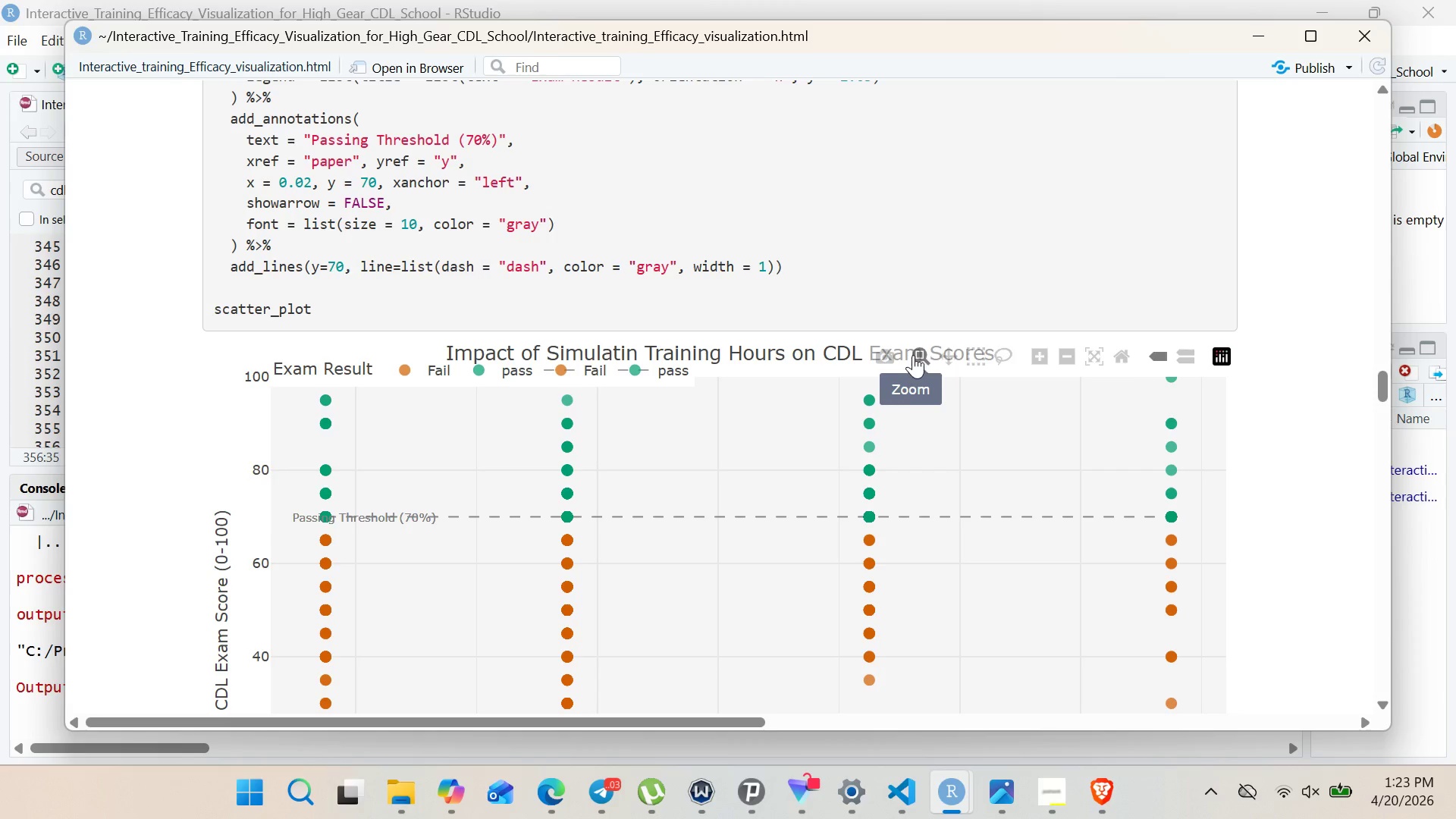 
wait(13.88)
 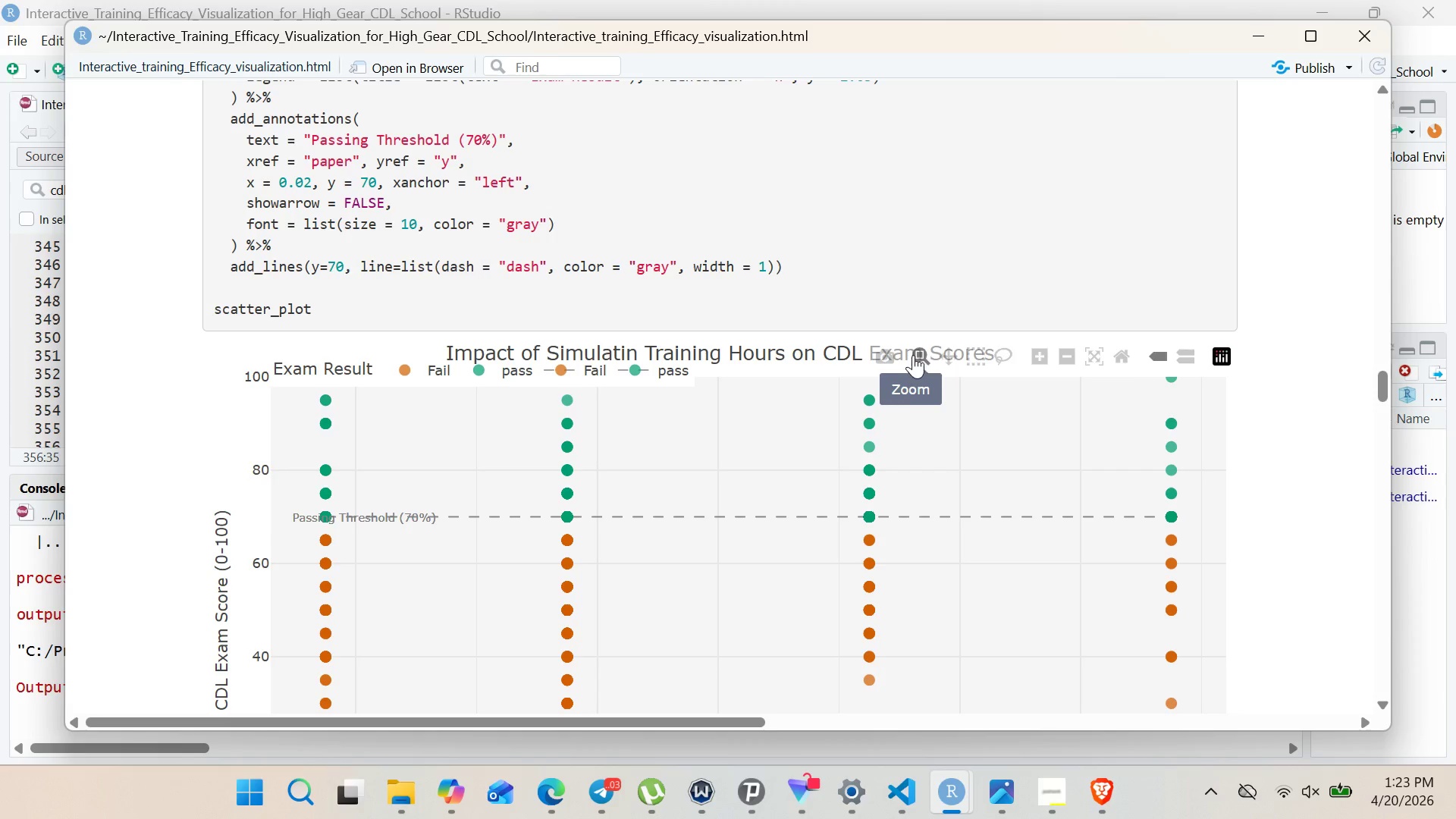 
left_click([1093, 365])
 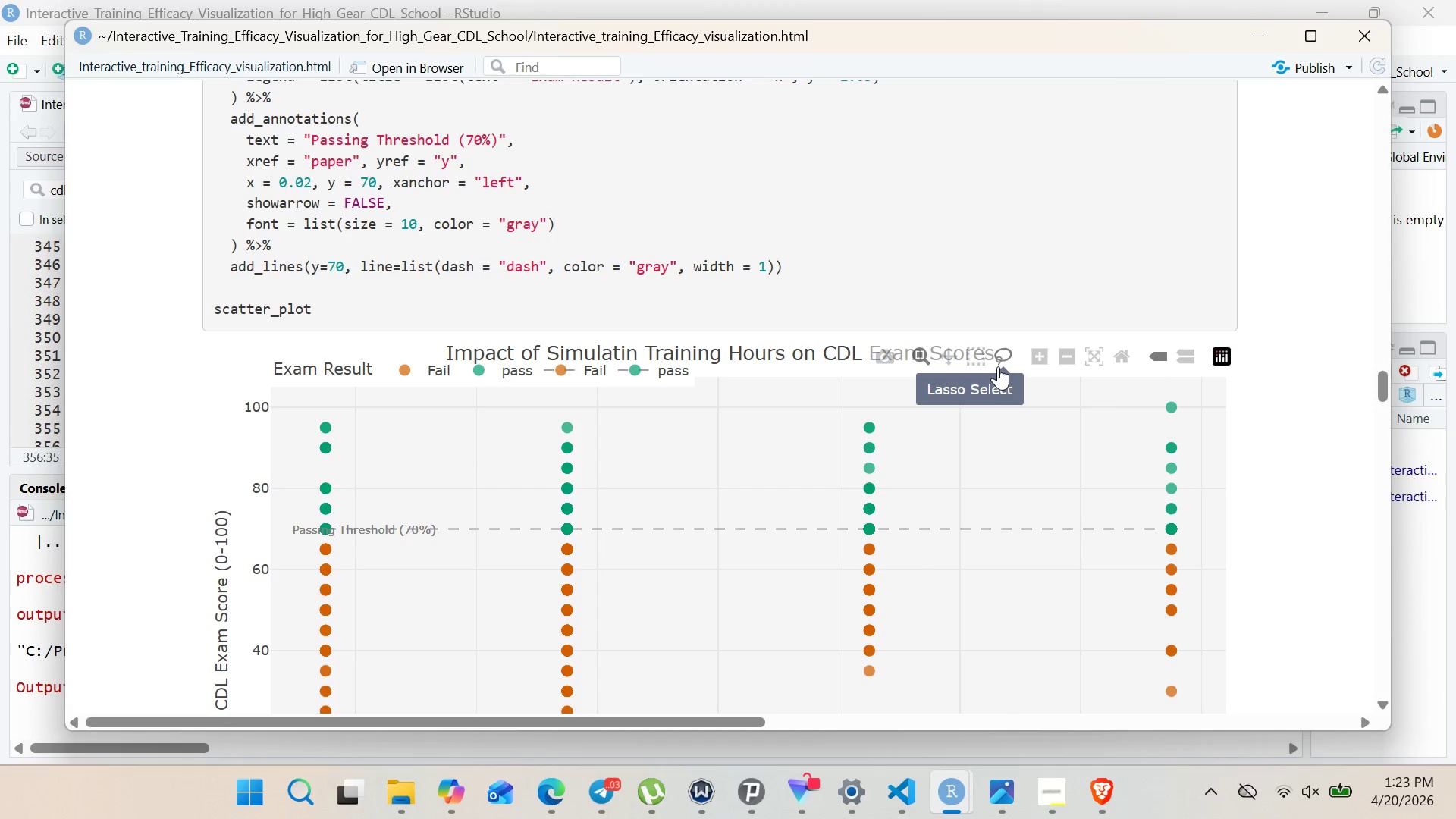 
left_click([1032, 361])
 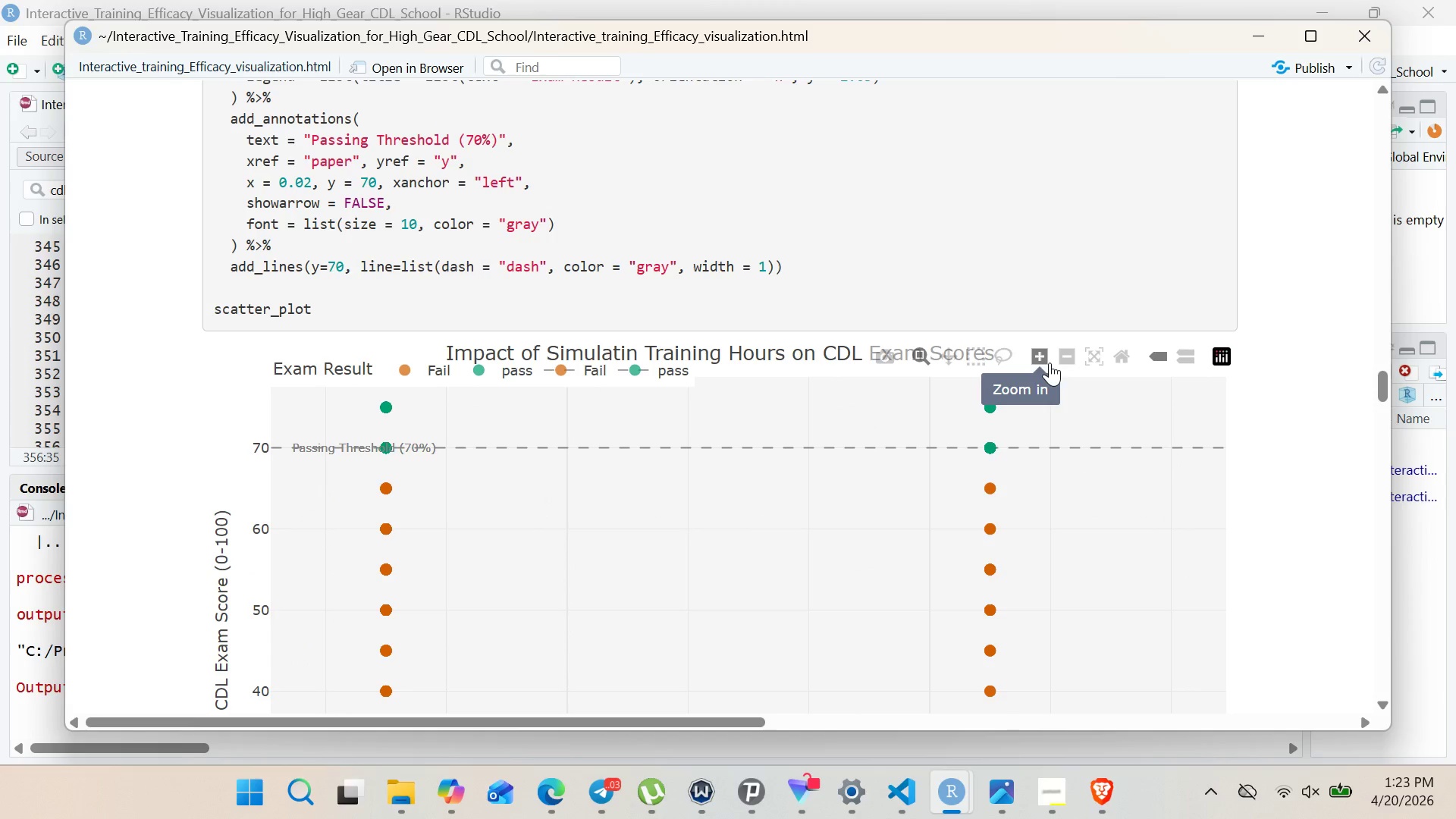 
left_click([1070, 360])
 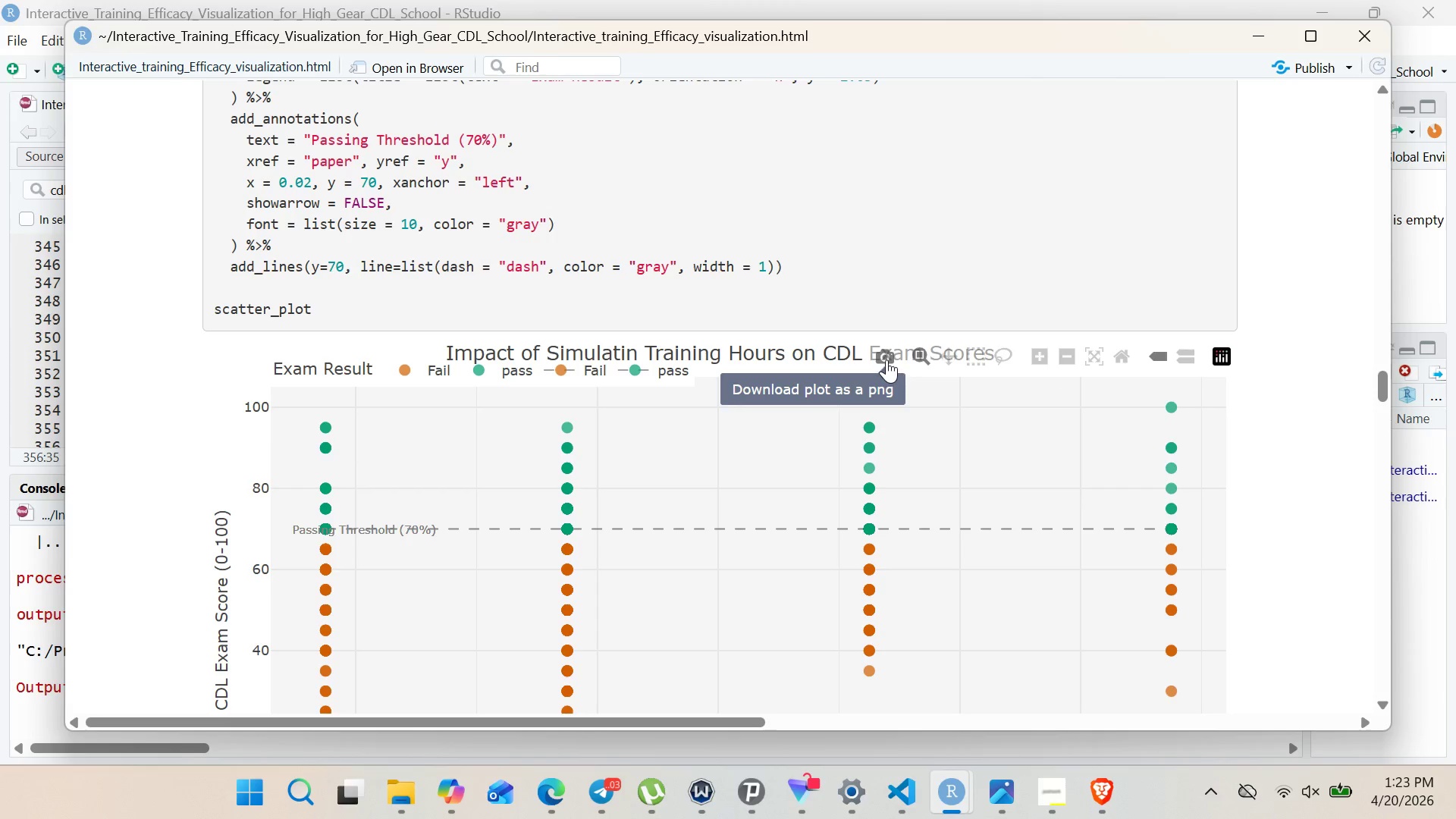 
left_click([886, 359])
 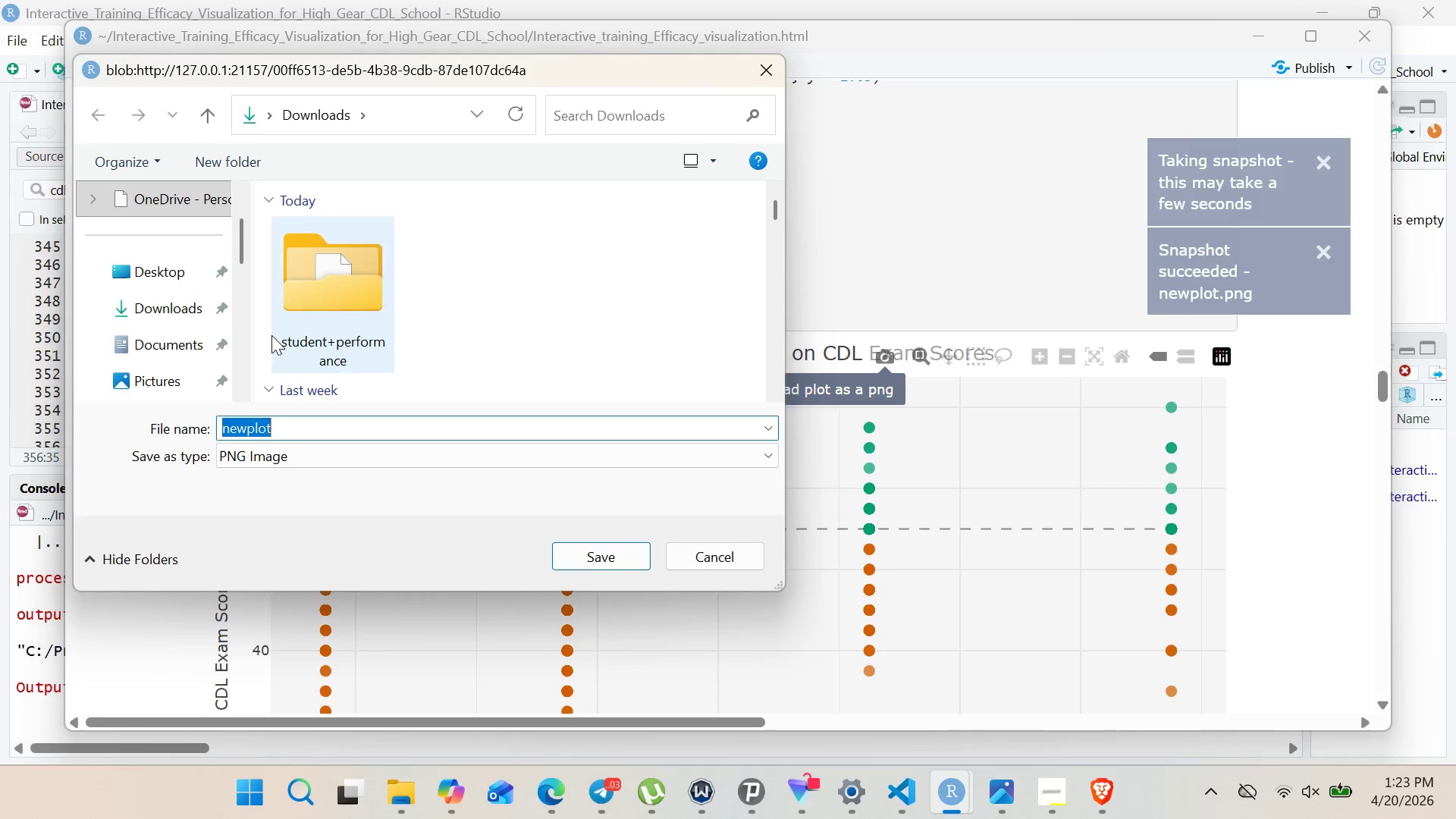 
left_click([162, 339])
 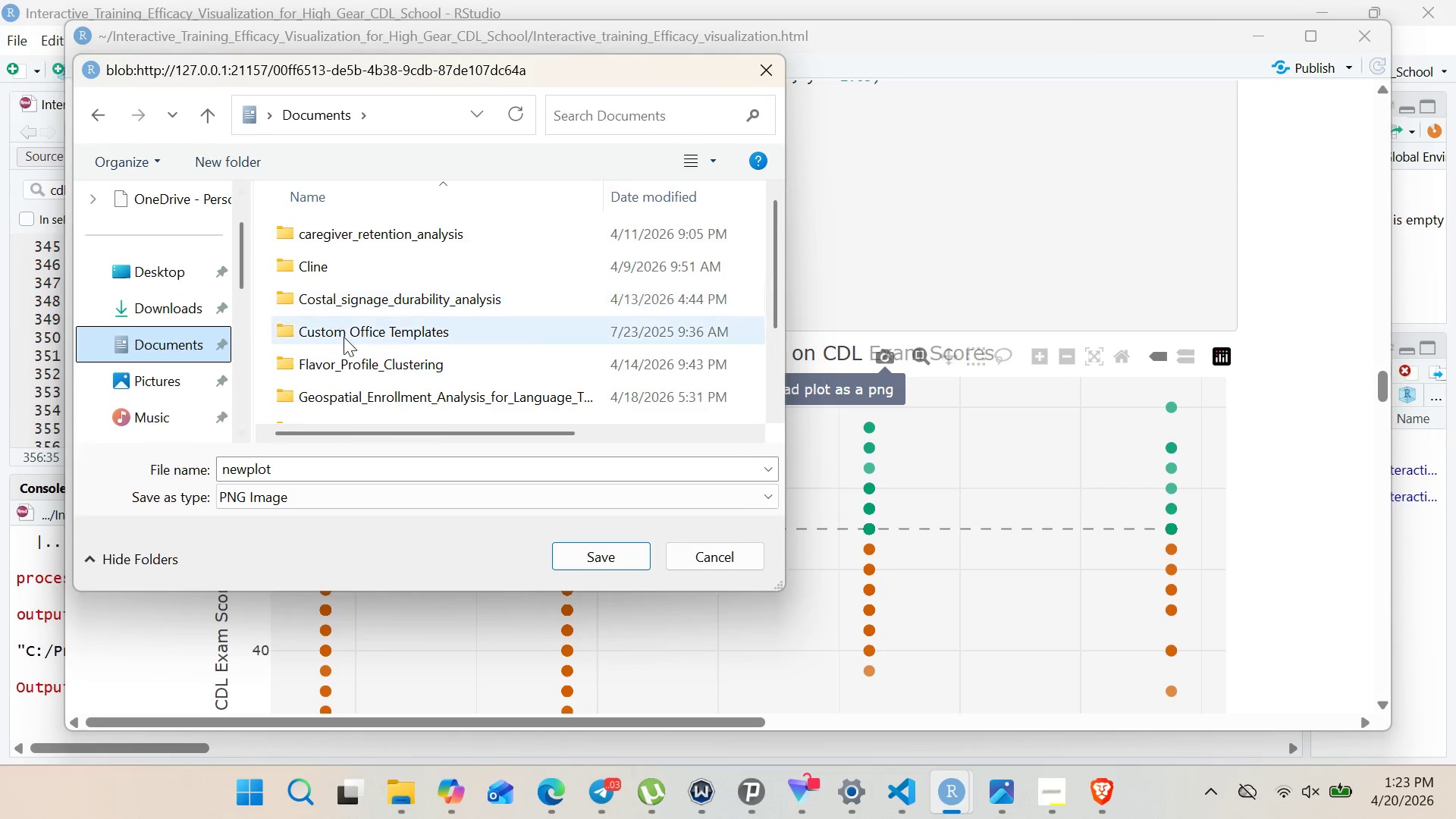 
scroll: coordinate [347, 341], scroll_direction: down, amount: 5.0
 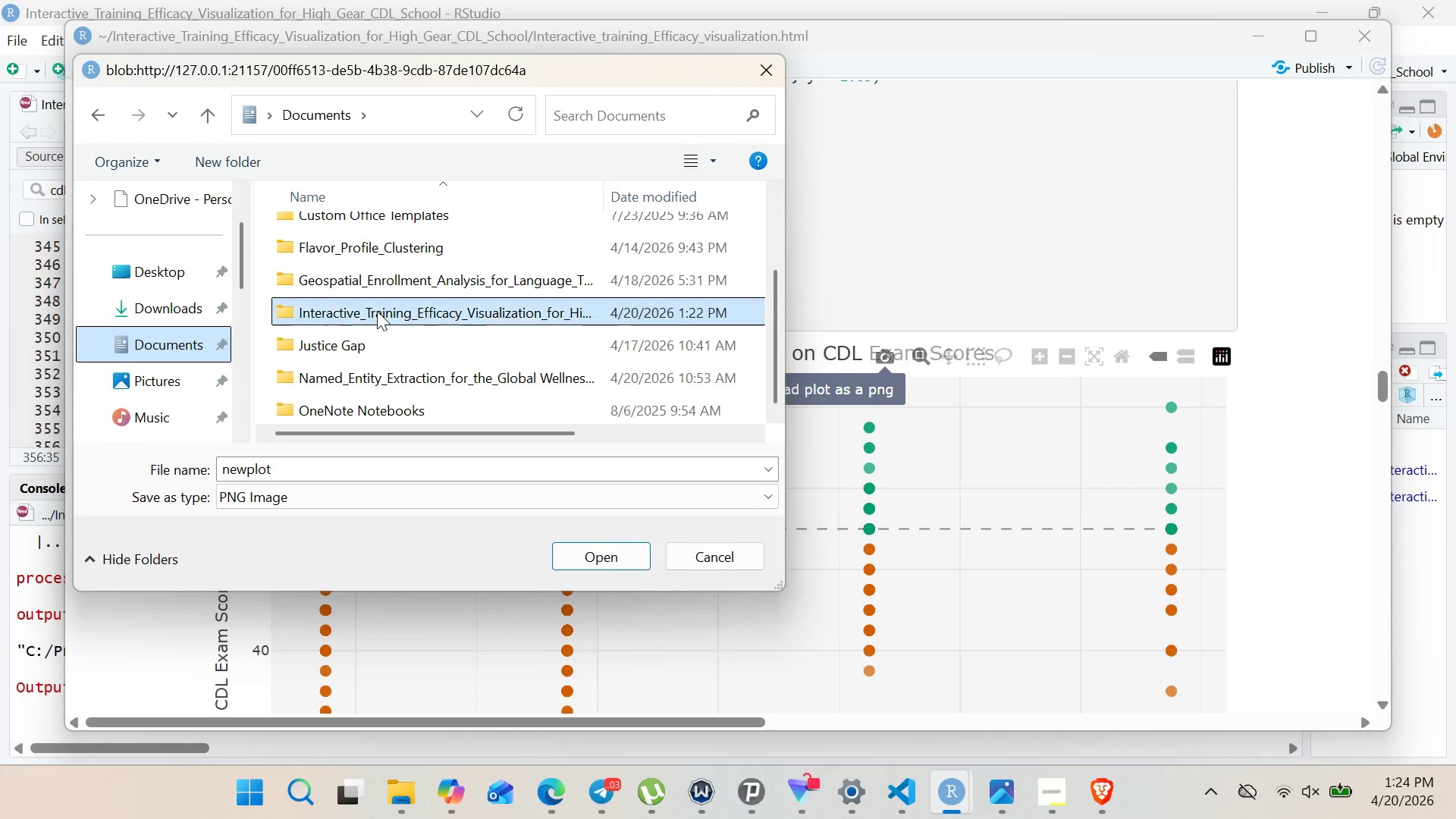 
double_click([377, 311])
 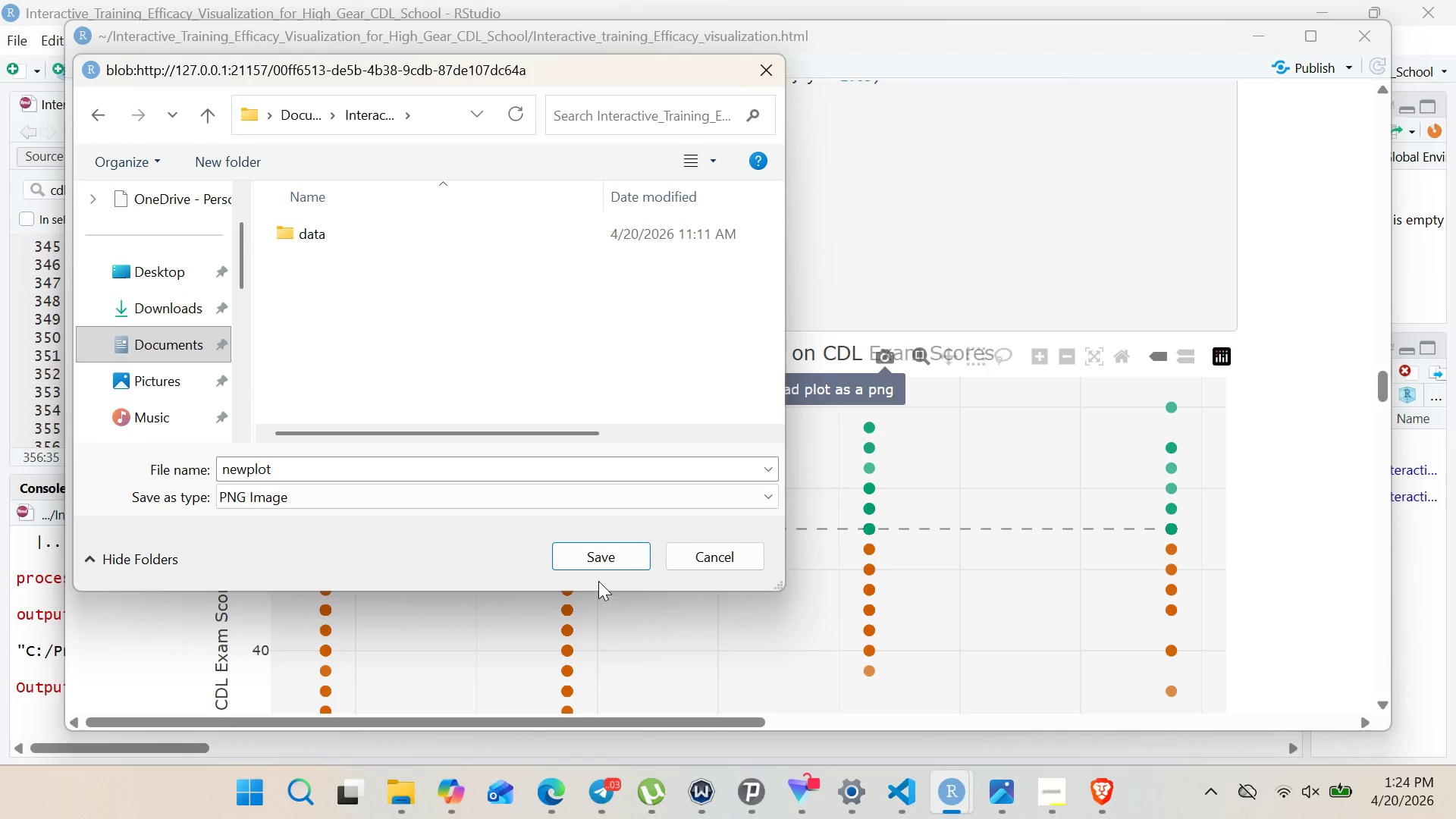 
left_click([597, 566])
 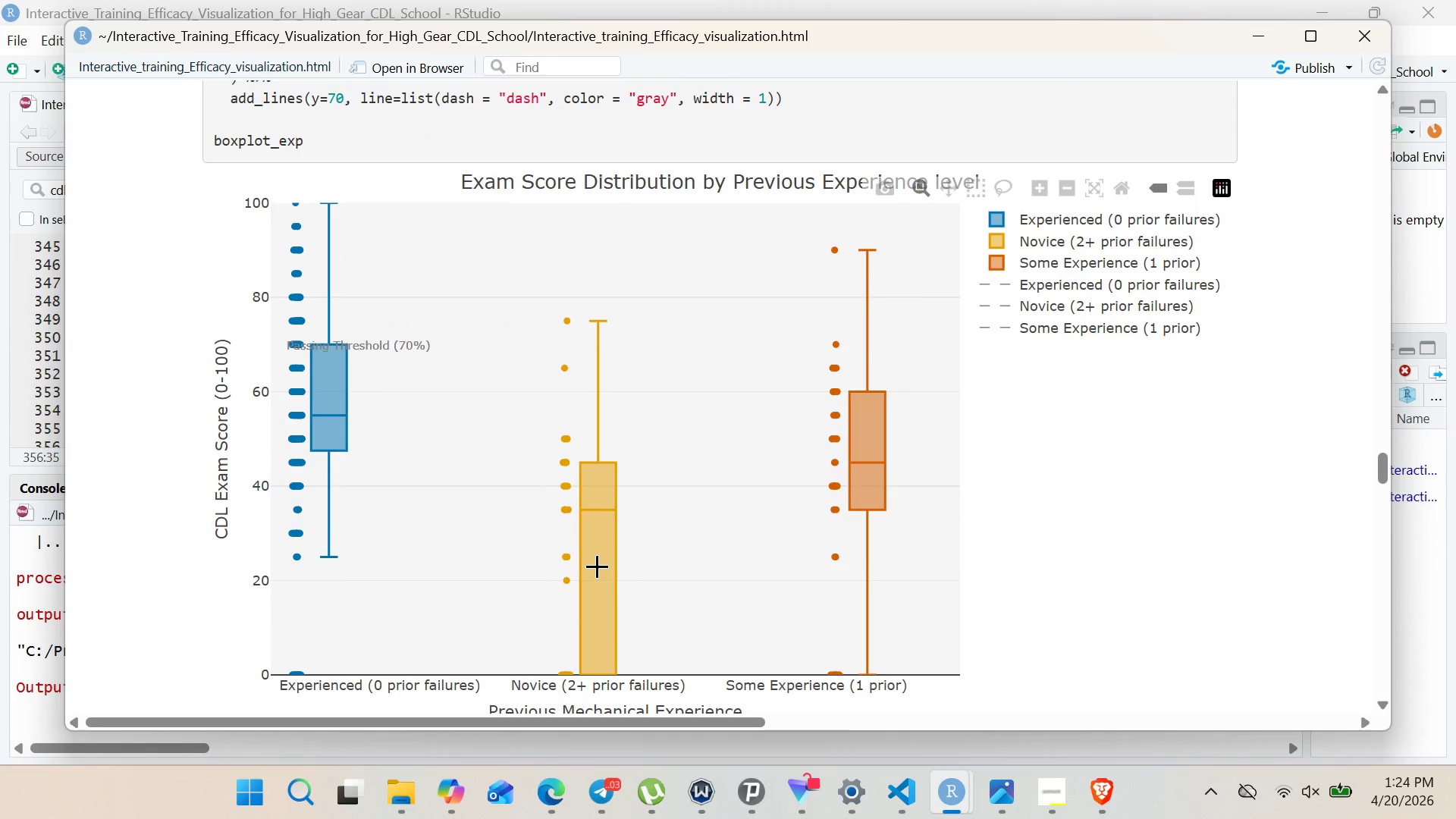 
left_click([895, 187])
 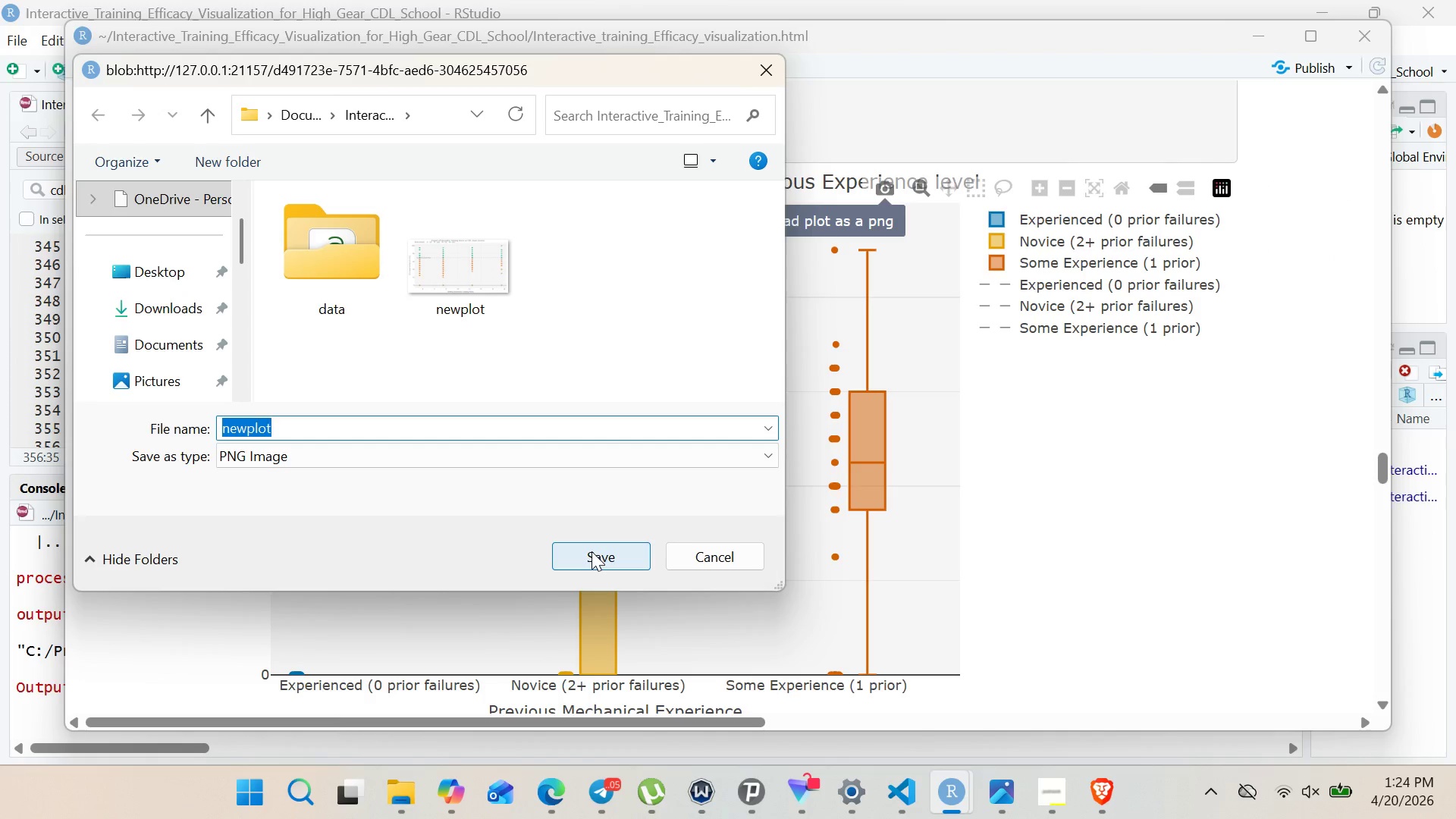 
wait(7.28)
 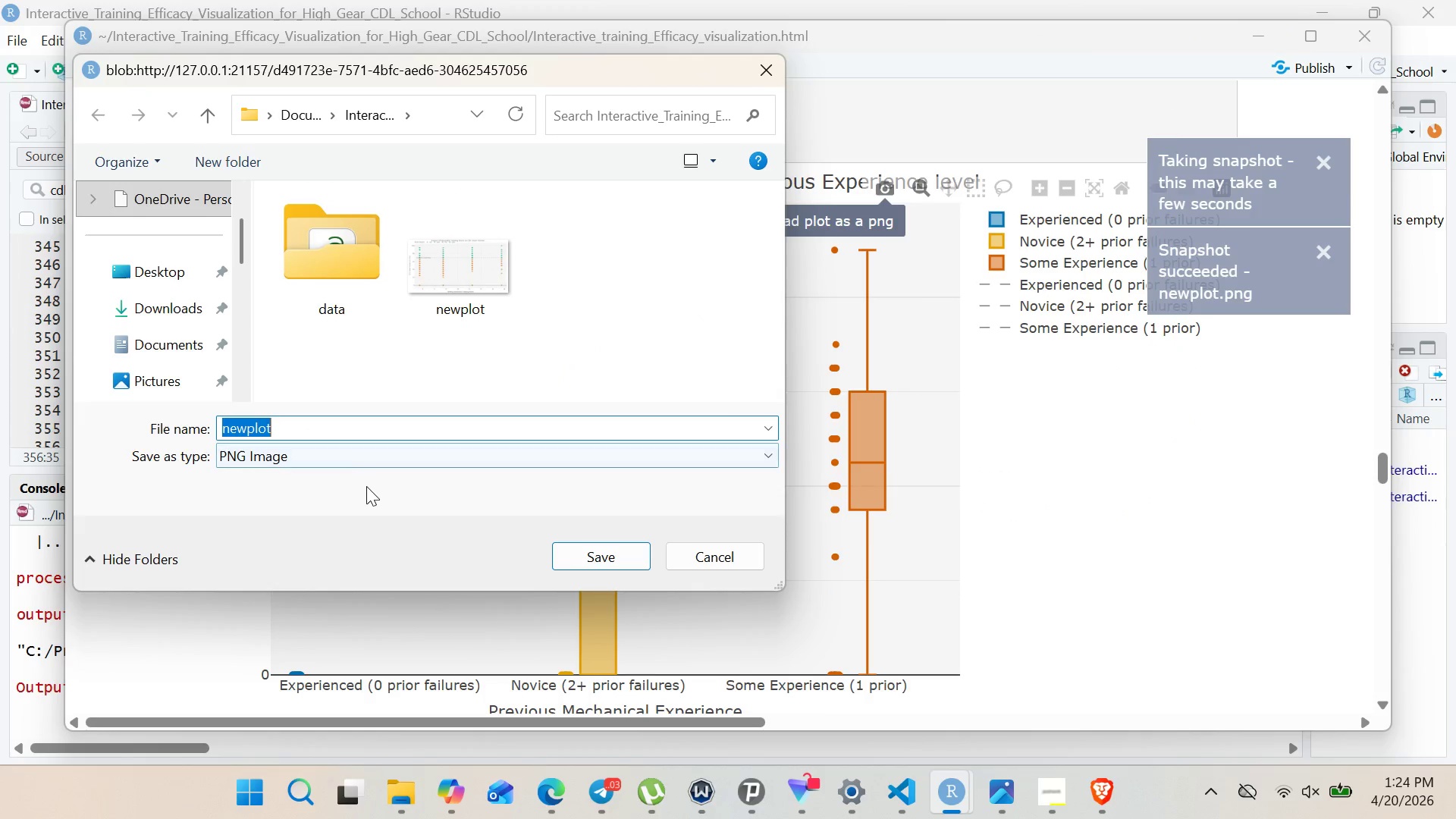 
left_click_drag(start_coordinate=[584, 79], to_coordinate=[626, 360])
 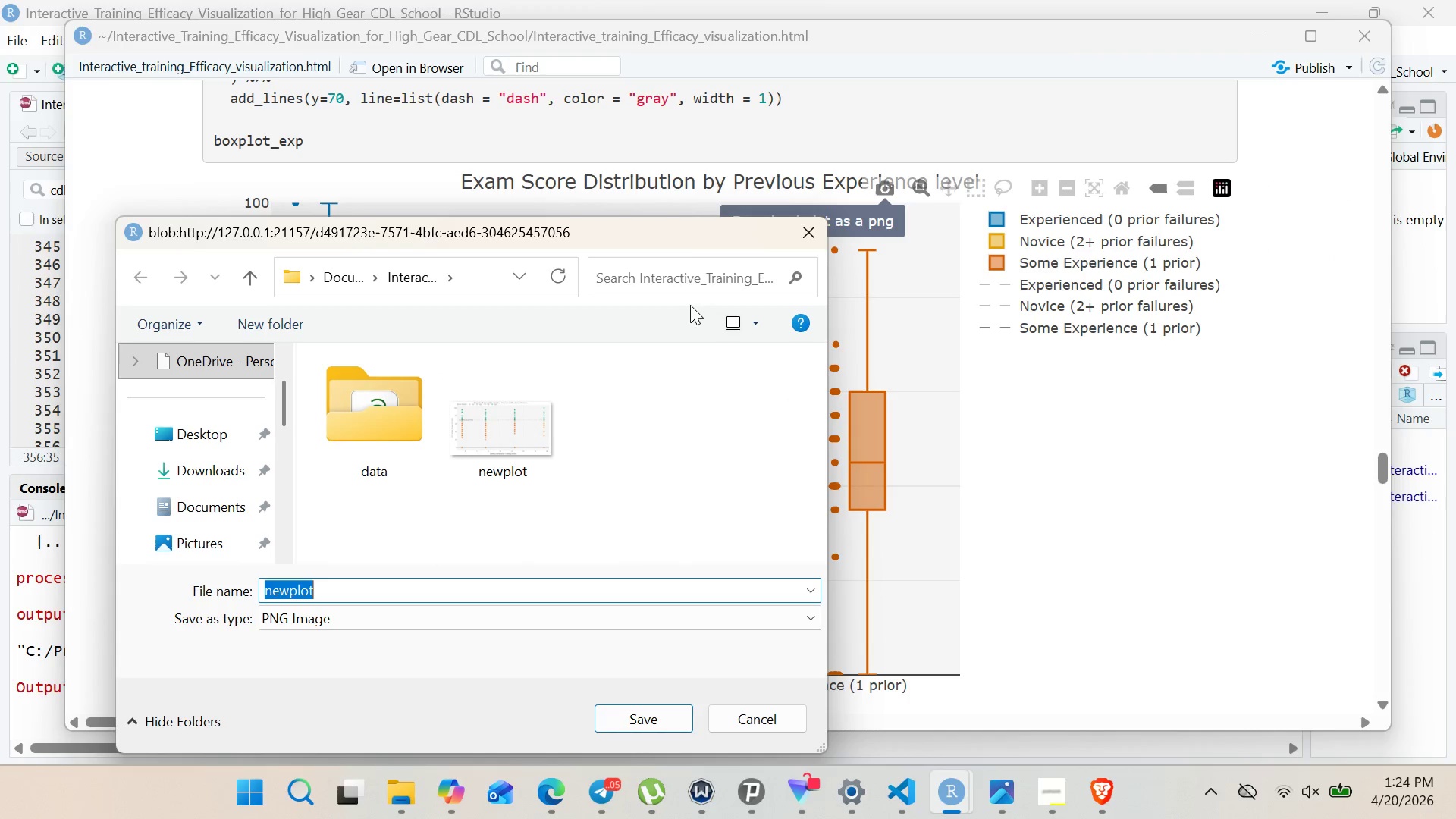 
left_click_drag(start_coordinate=[686, 245], to_coordinate=[1133, 172])
 